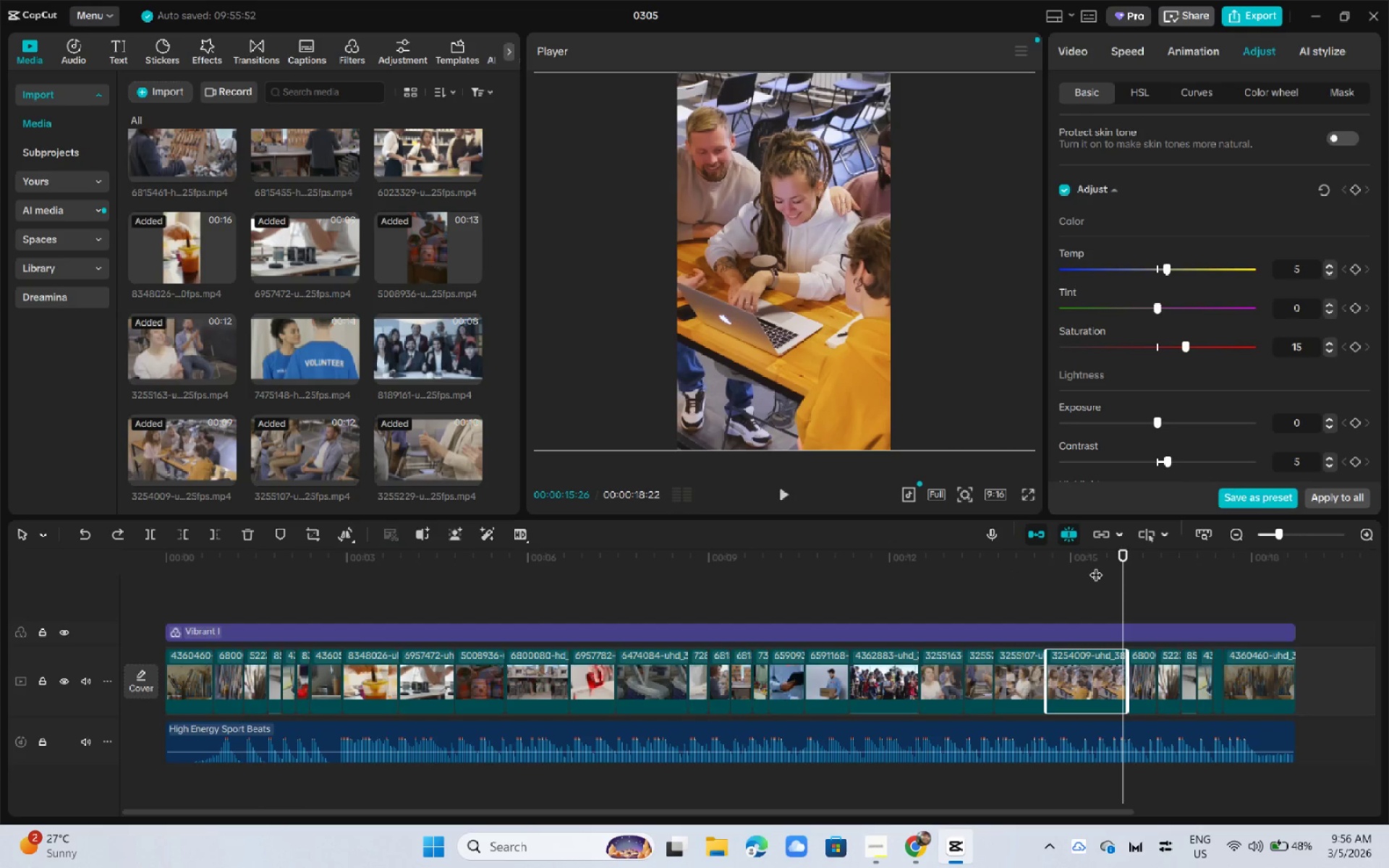 
key(Space)
 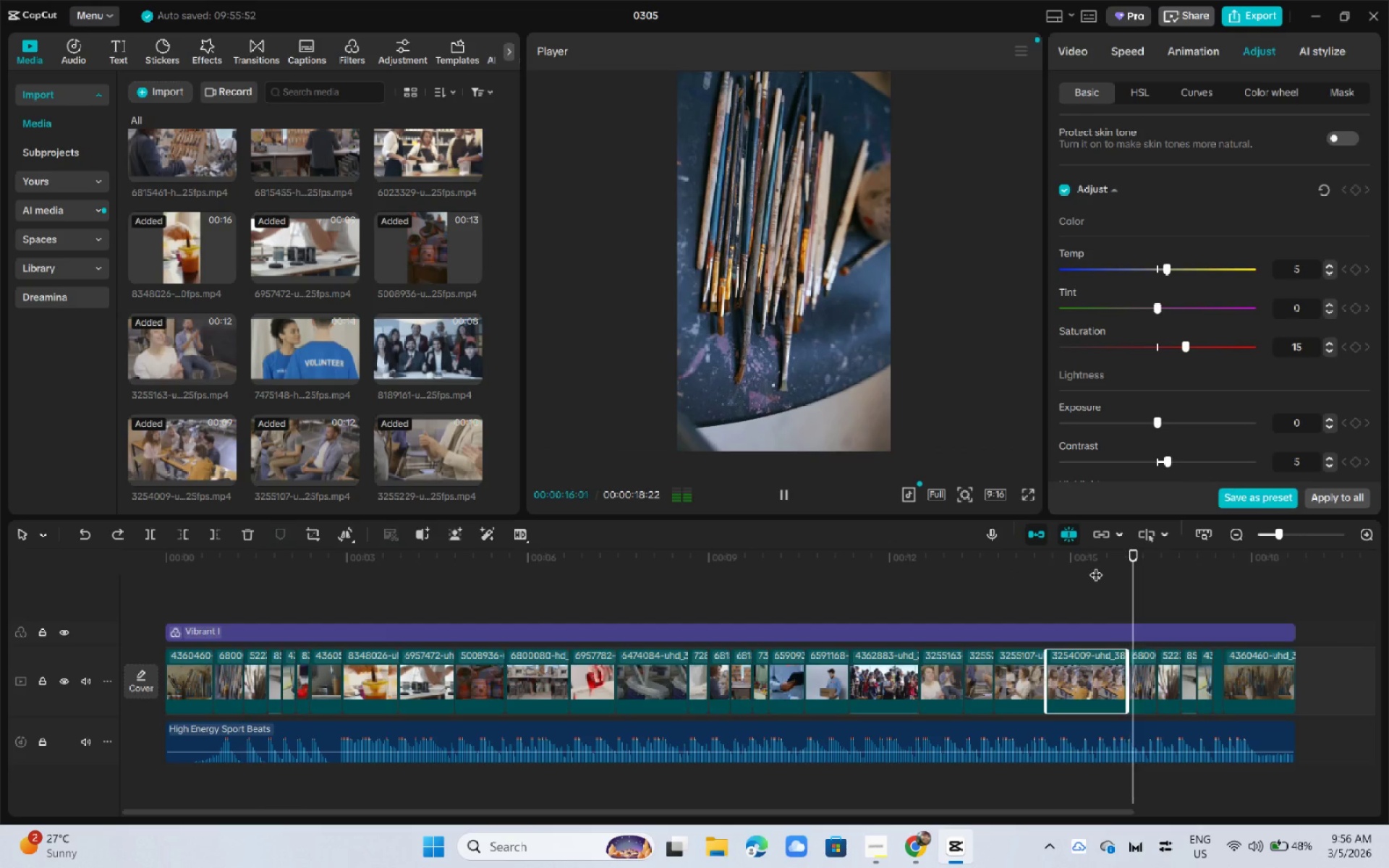 
key(Space)
 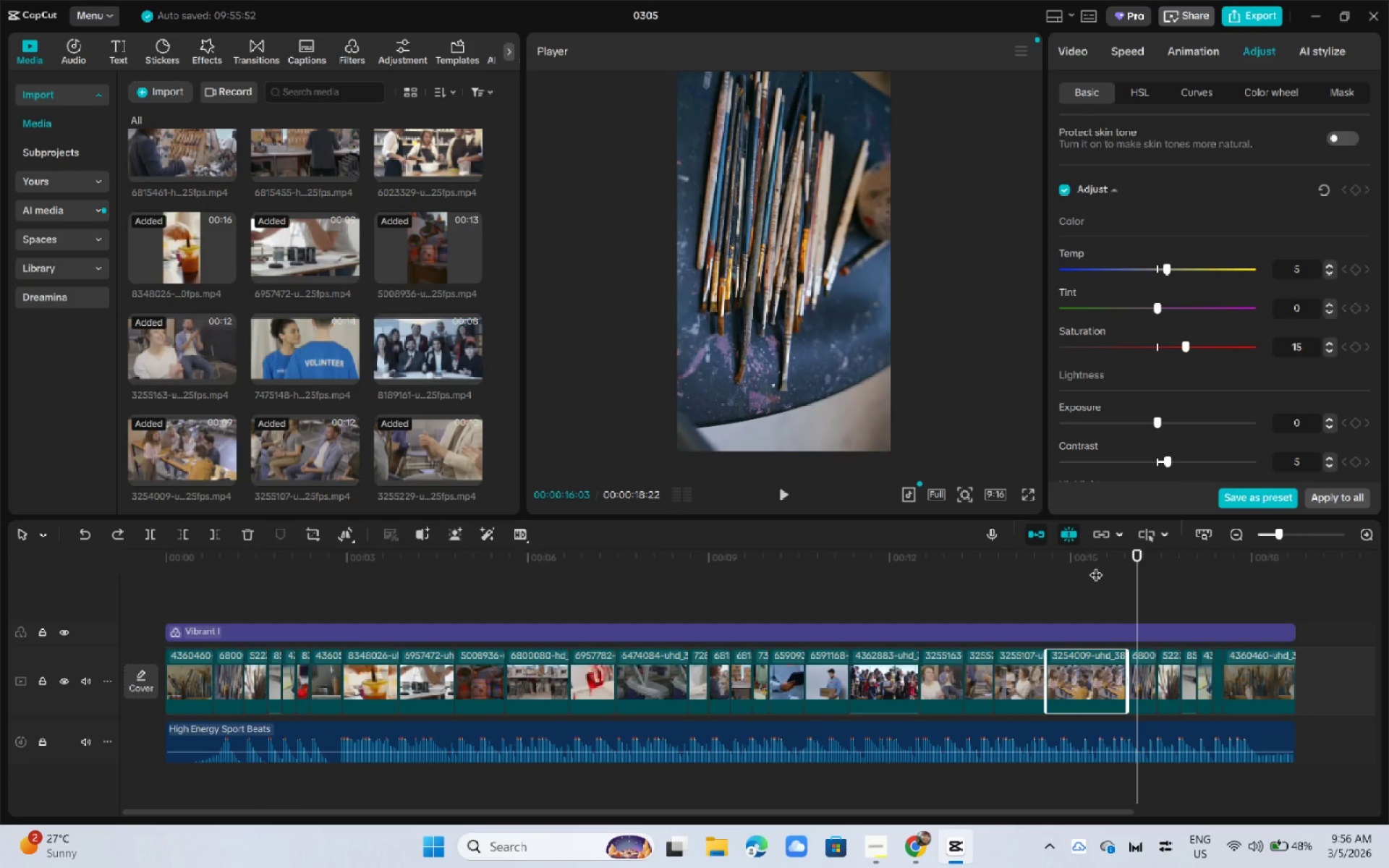 
key(Space)
 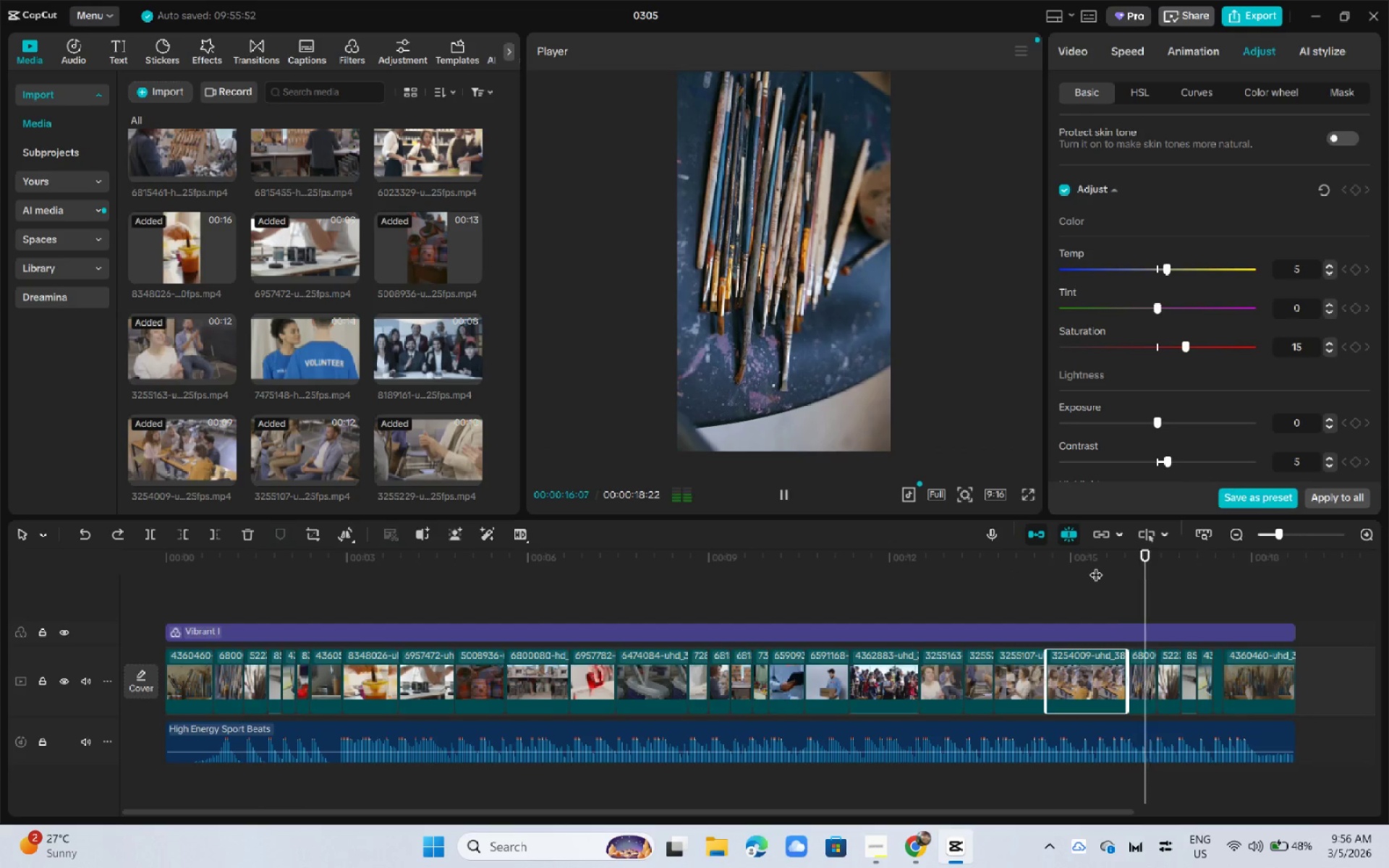 
key(Space)
 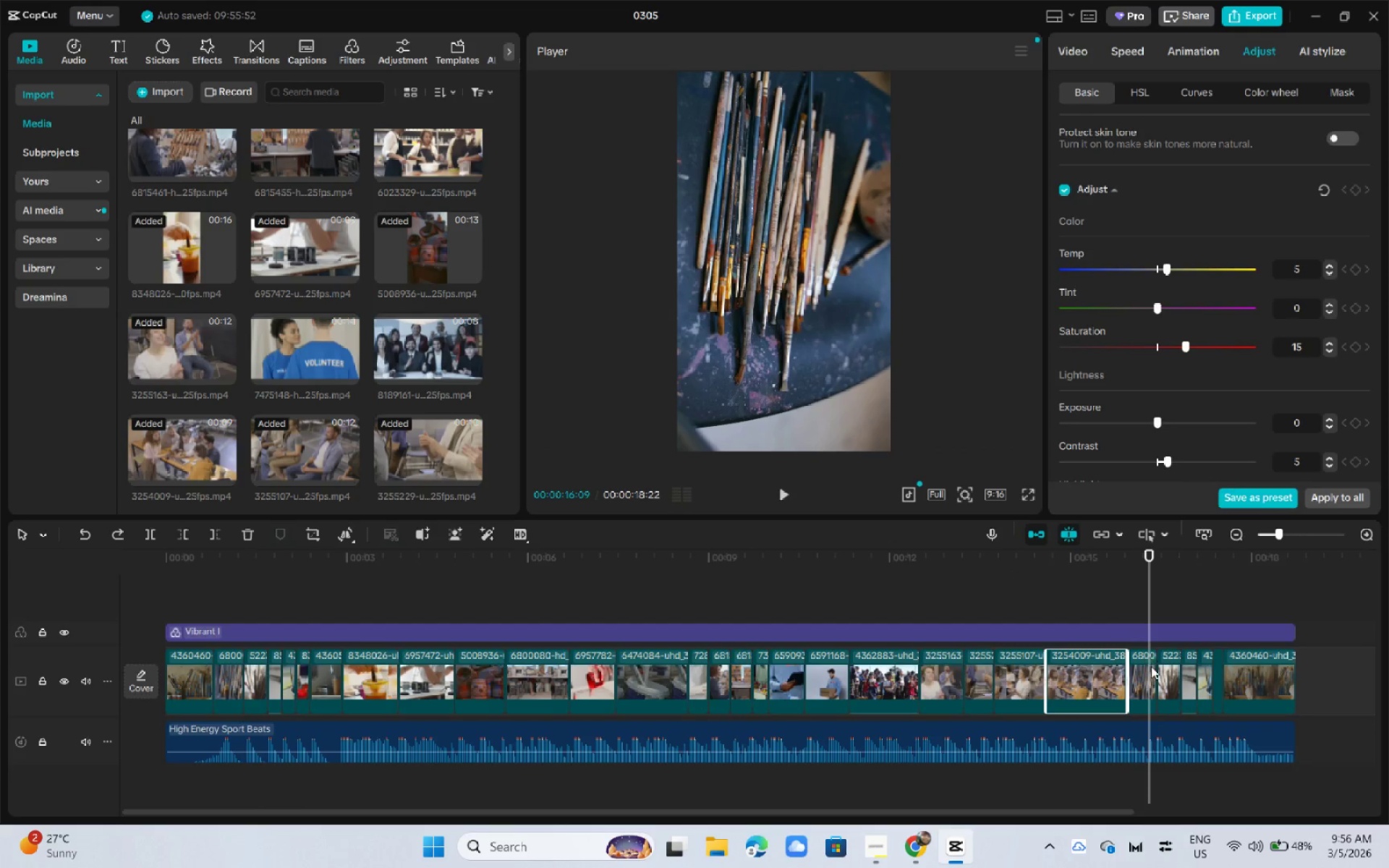 
left_click([1142, 670])
 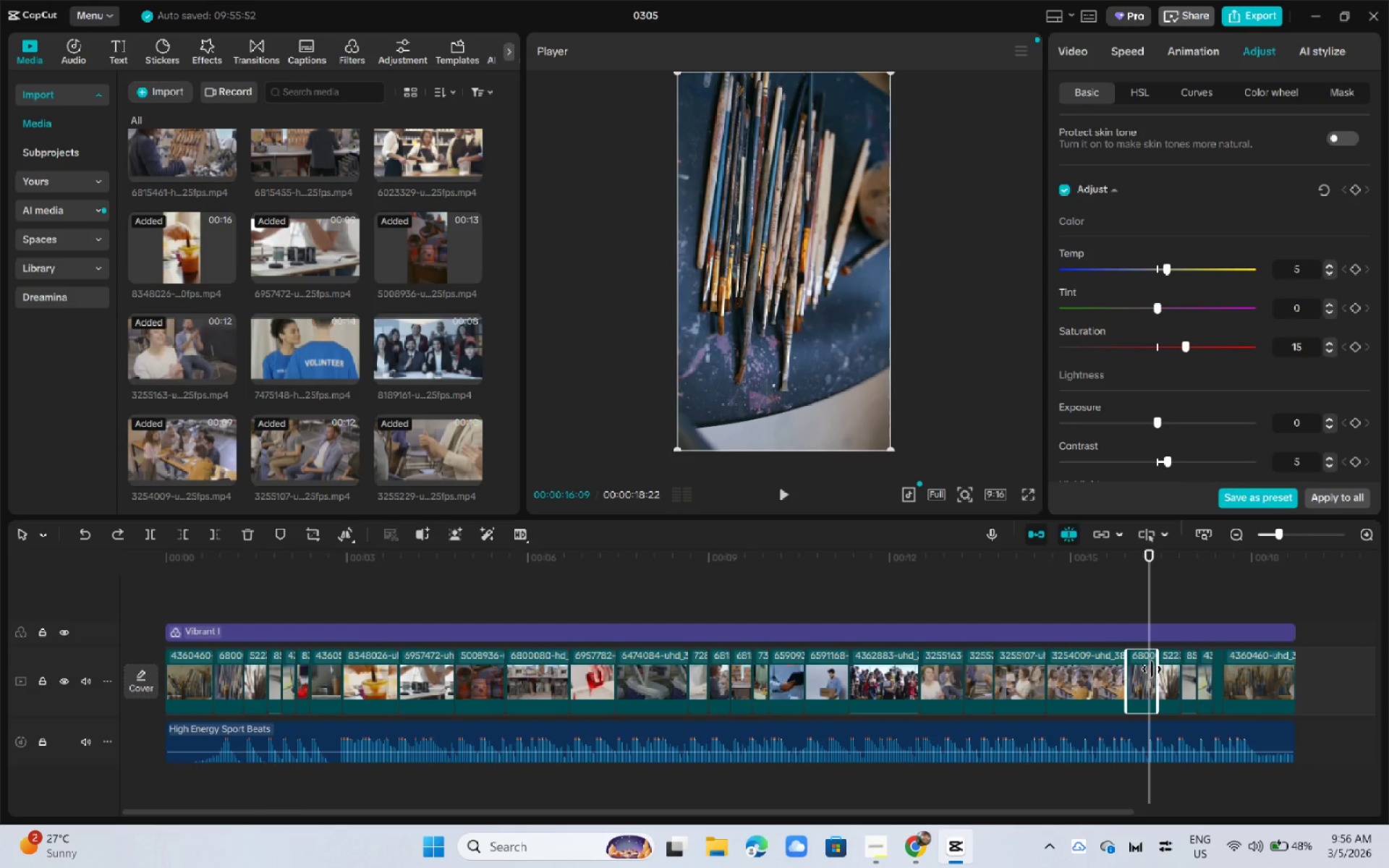 
left_click_drag(start_coordinate=[1152, 669], to_coordinate=[1145, 670])
 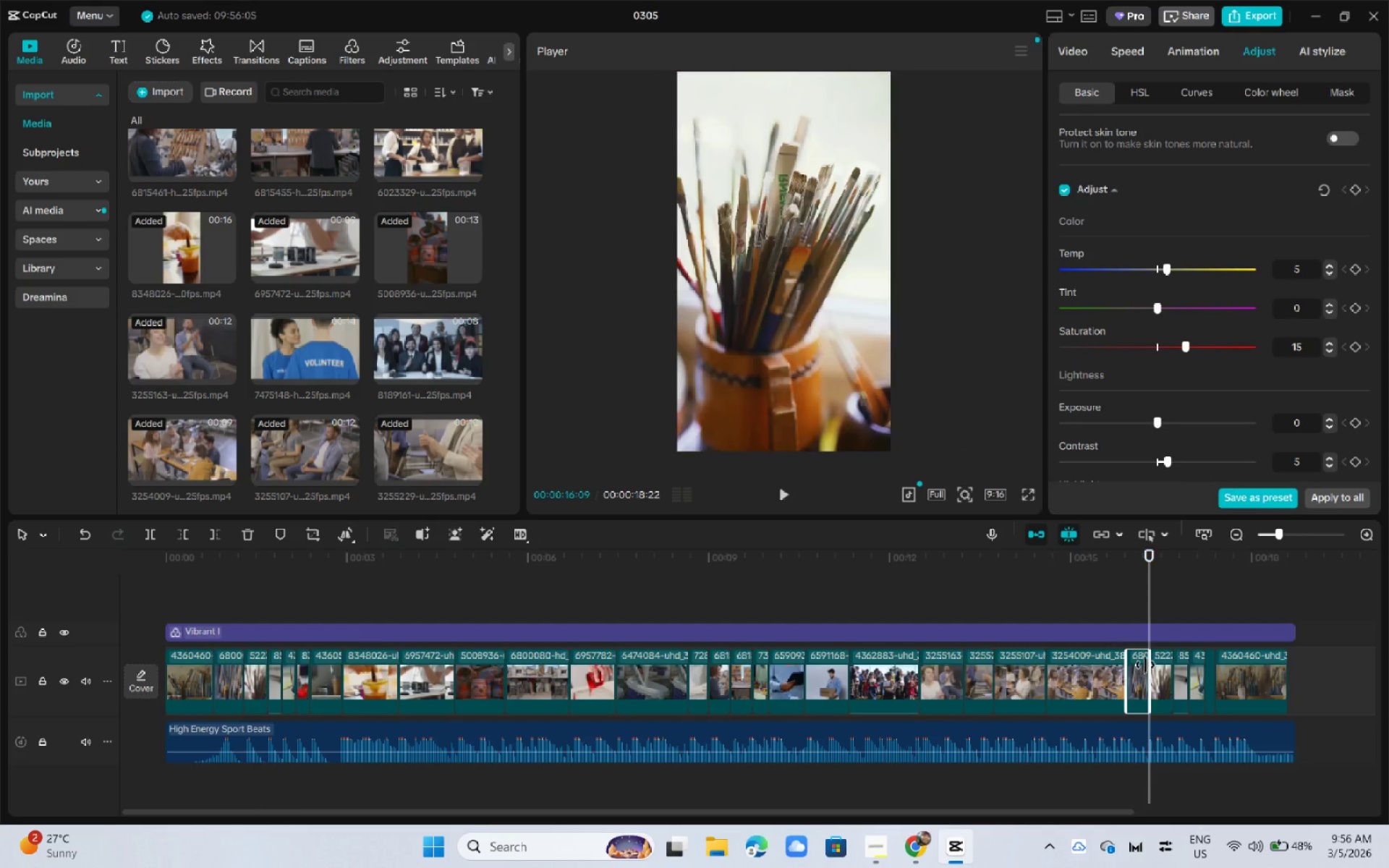 
key(Space)
 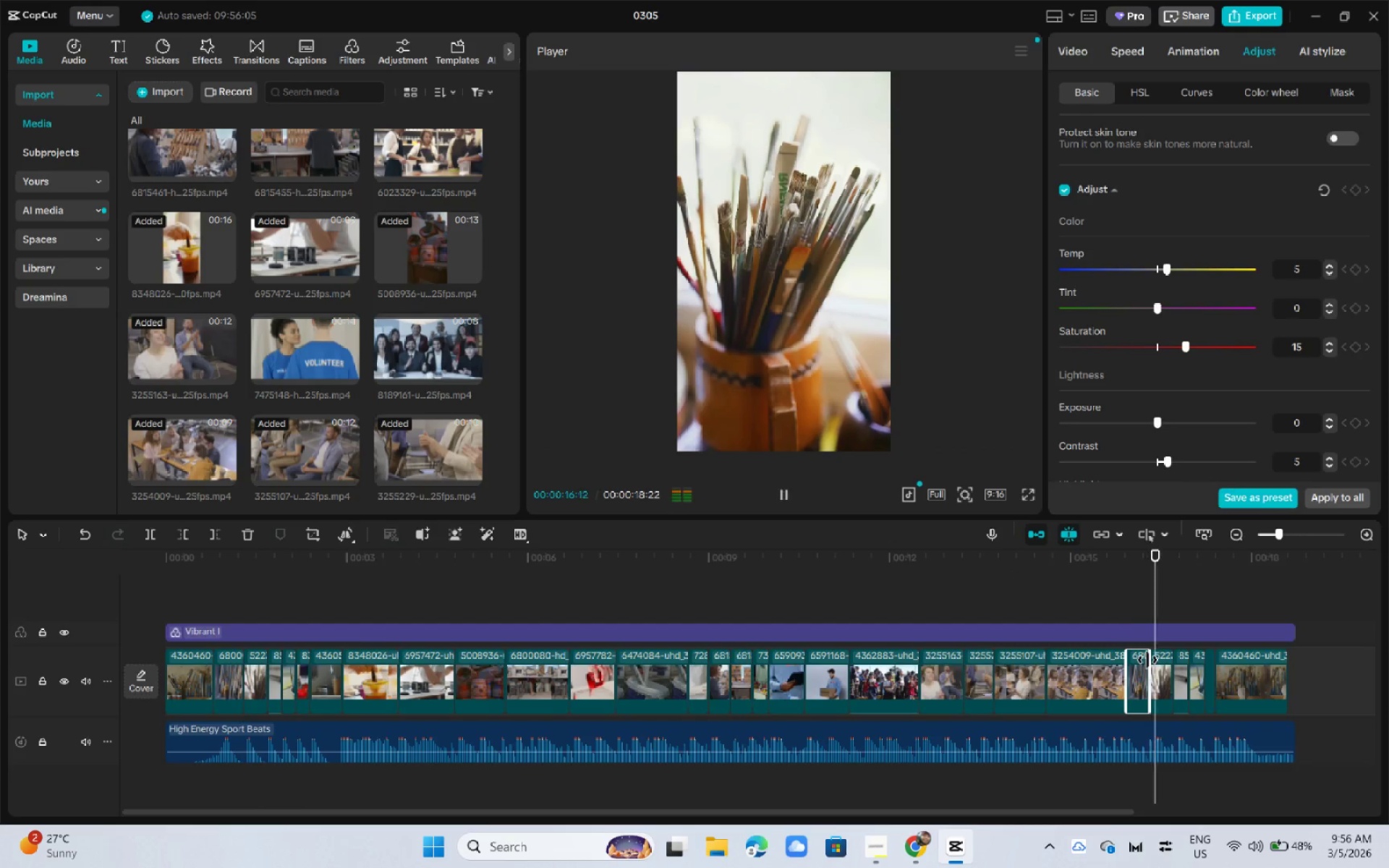 
key(Space)
 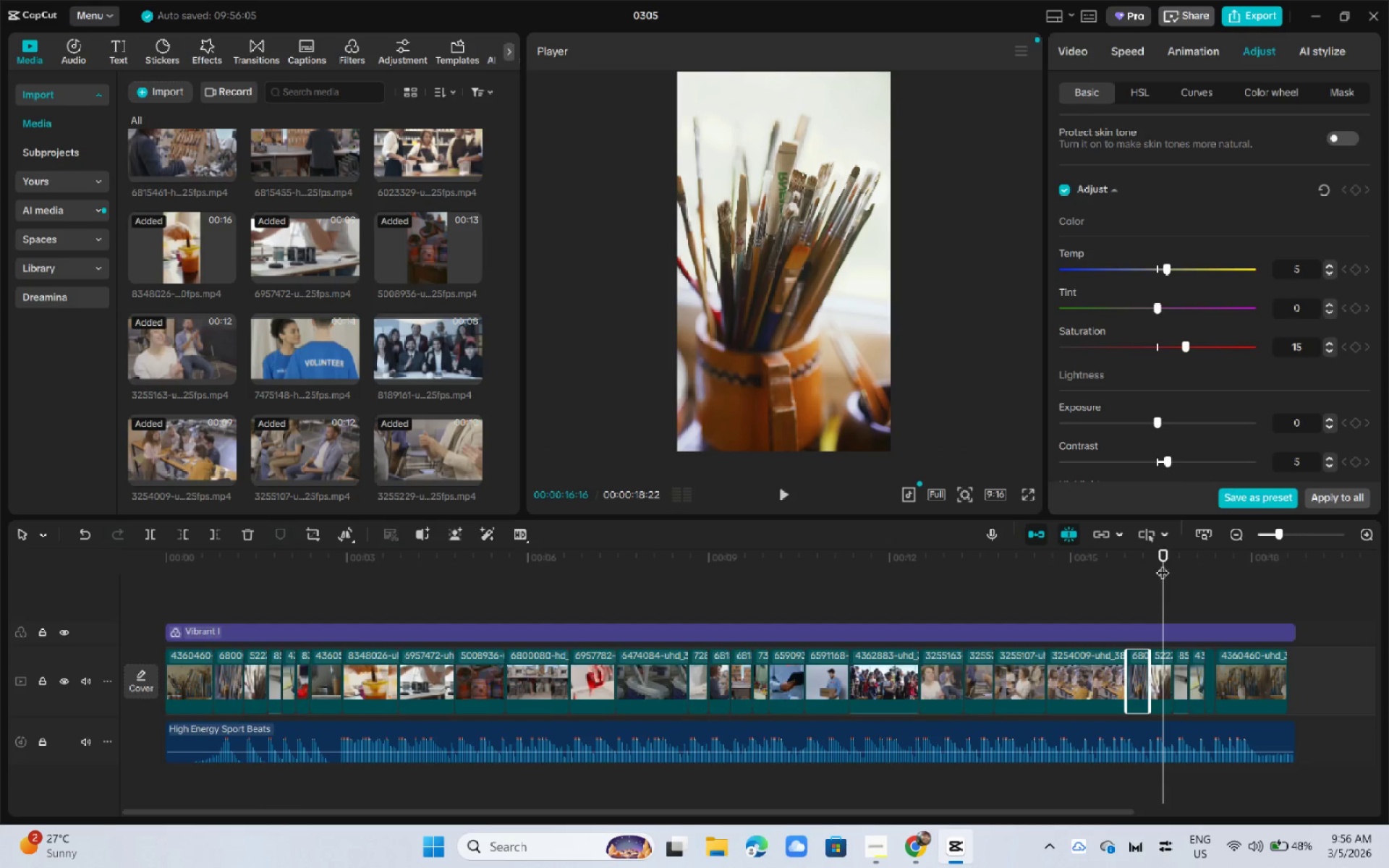 
left_click_drag(start_coordinate=[1171, 553], to_coordinate=[1150, 558])
 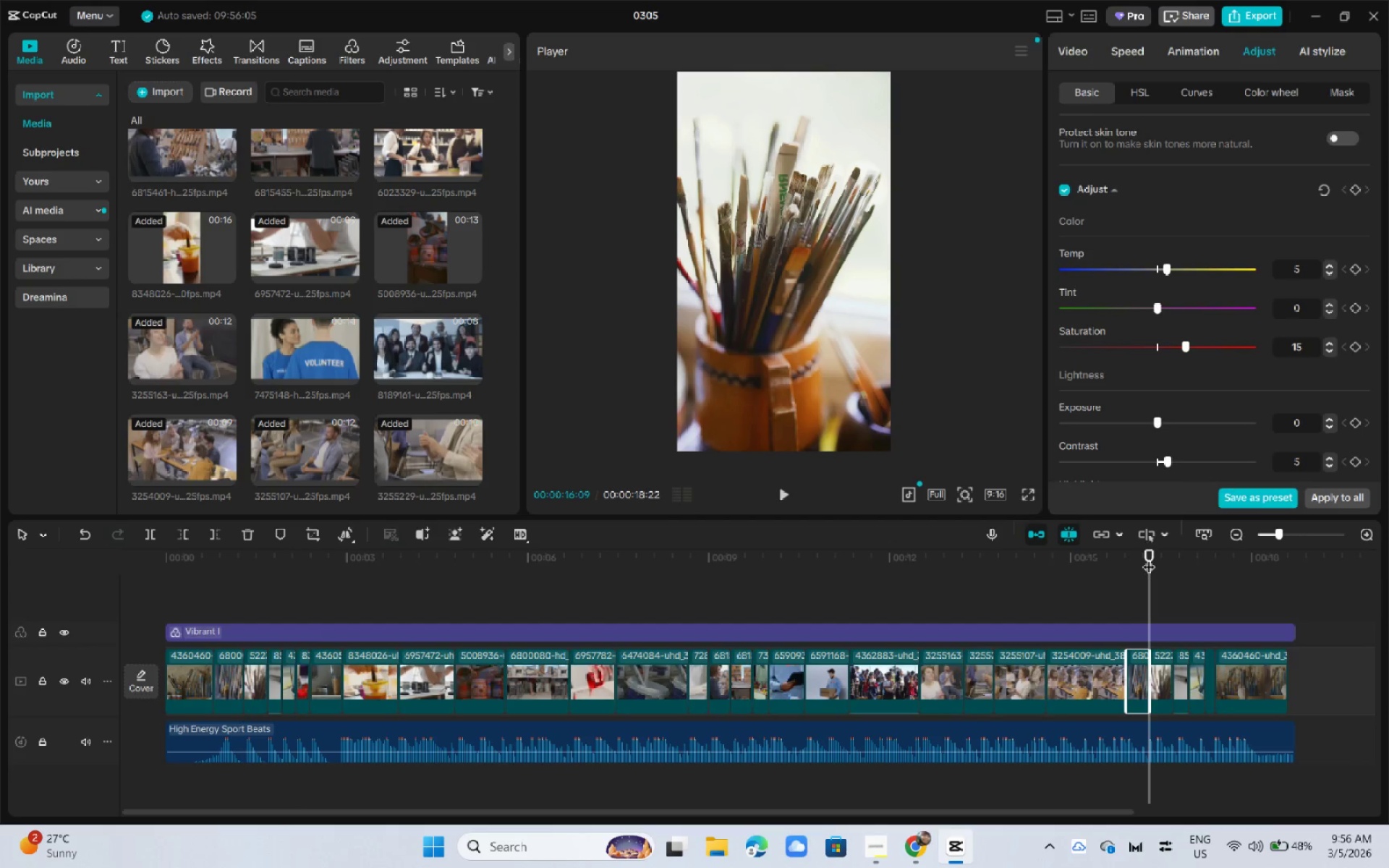 
key(Space)
 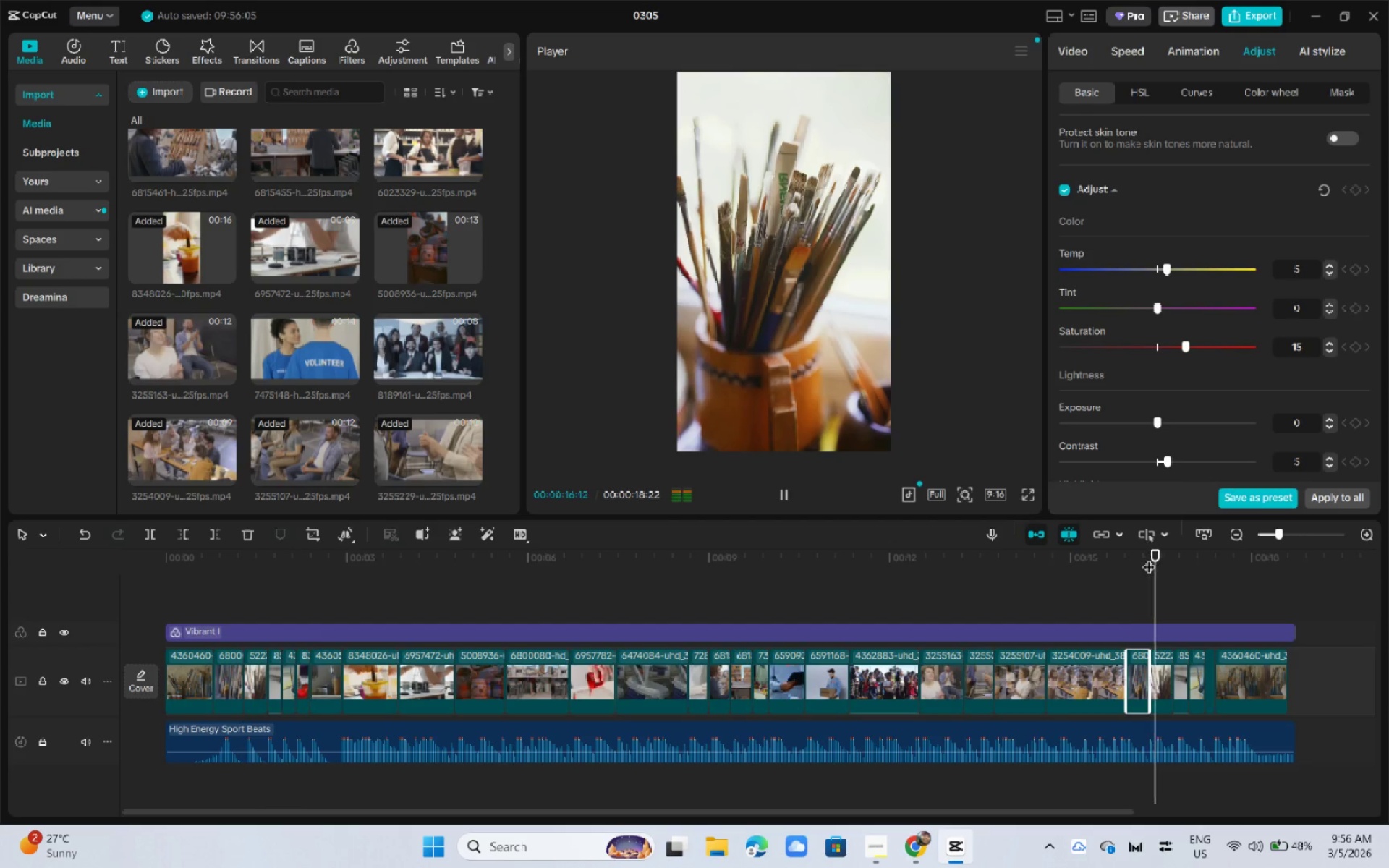 
key(Space)
 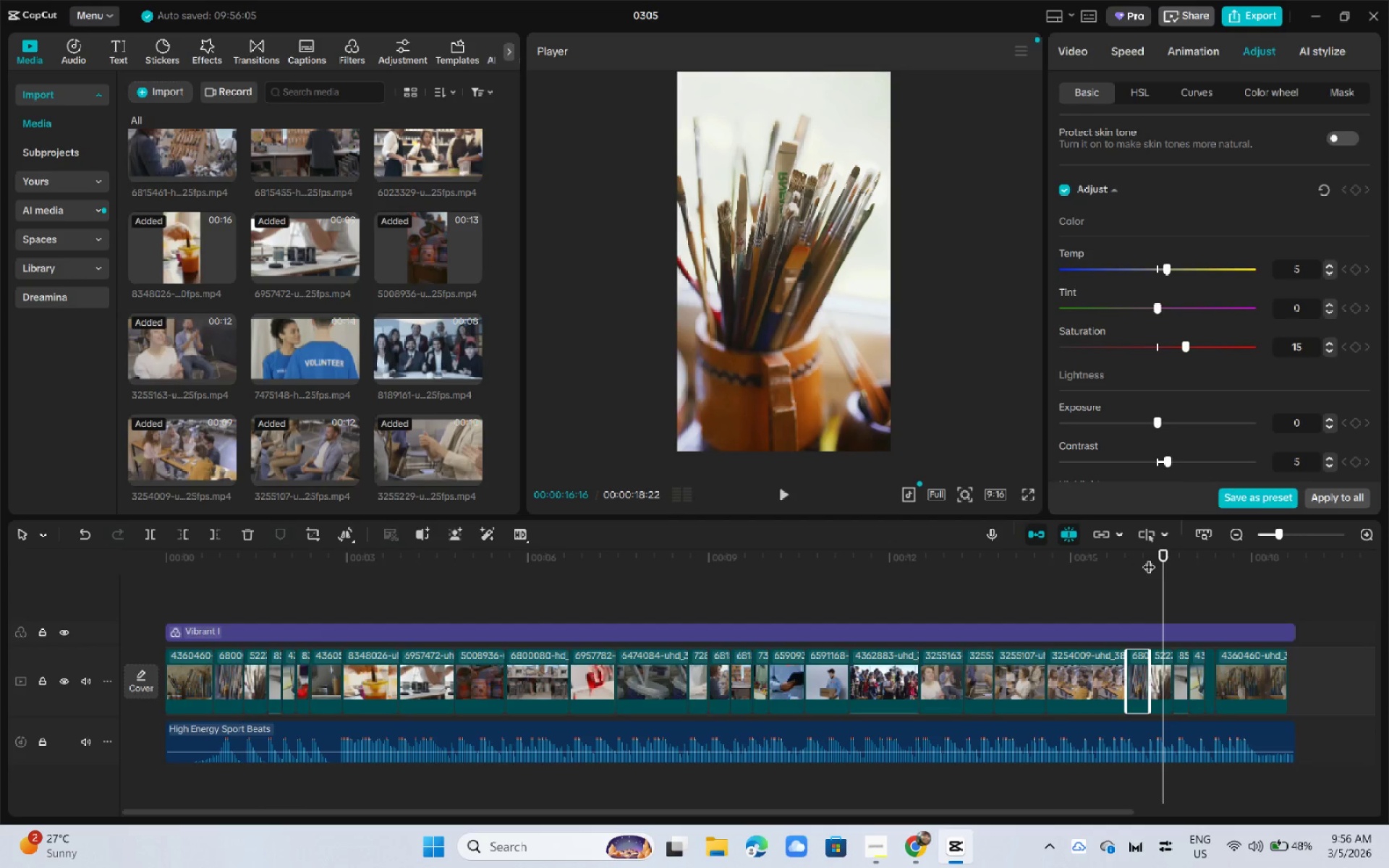 
key(Space)
 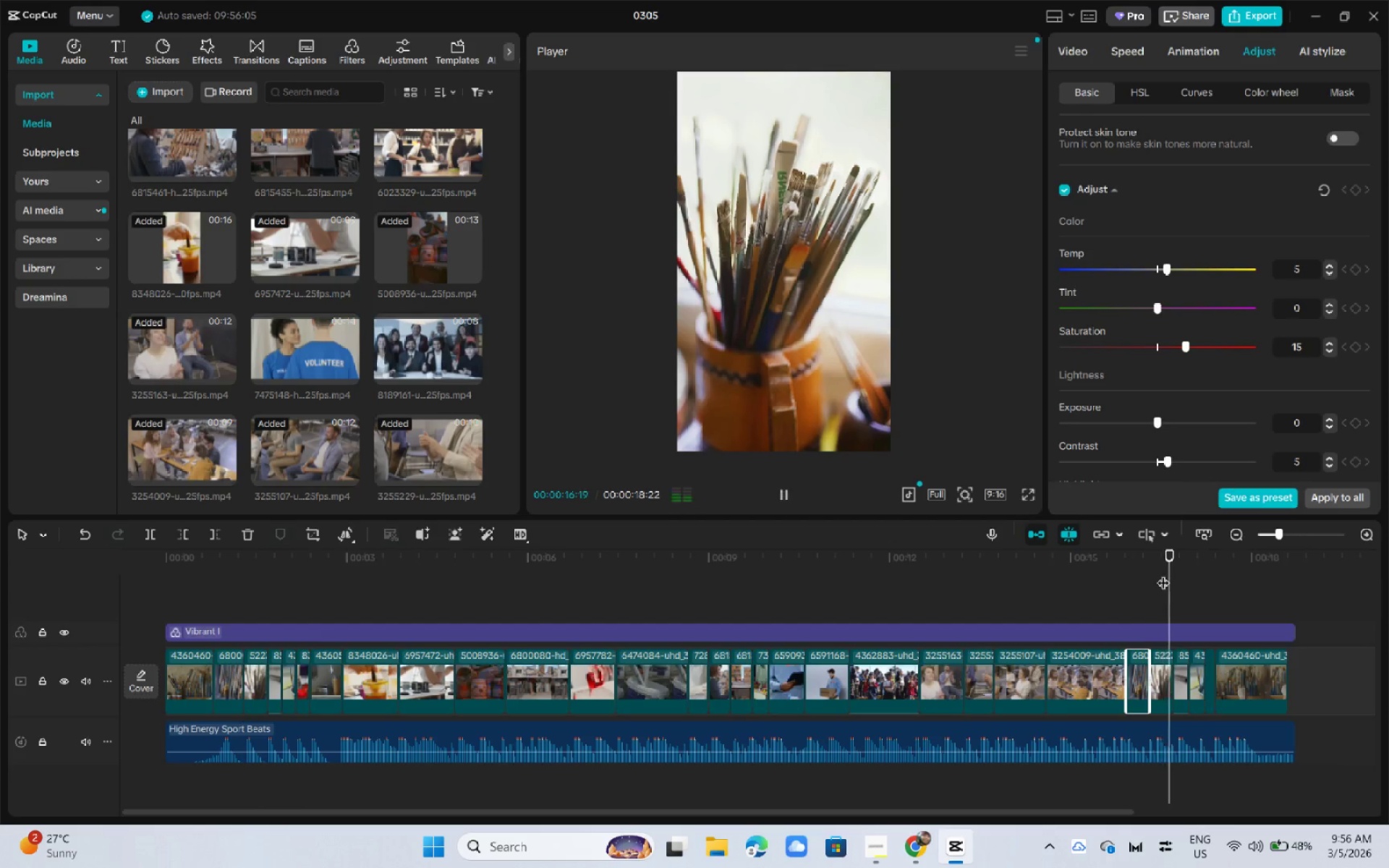 
key(Space)
 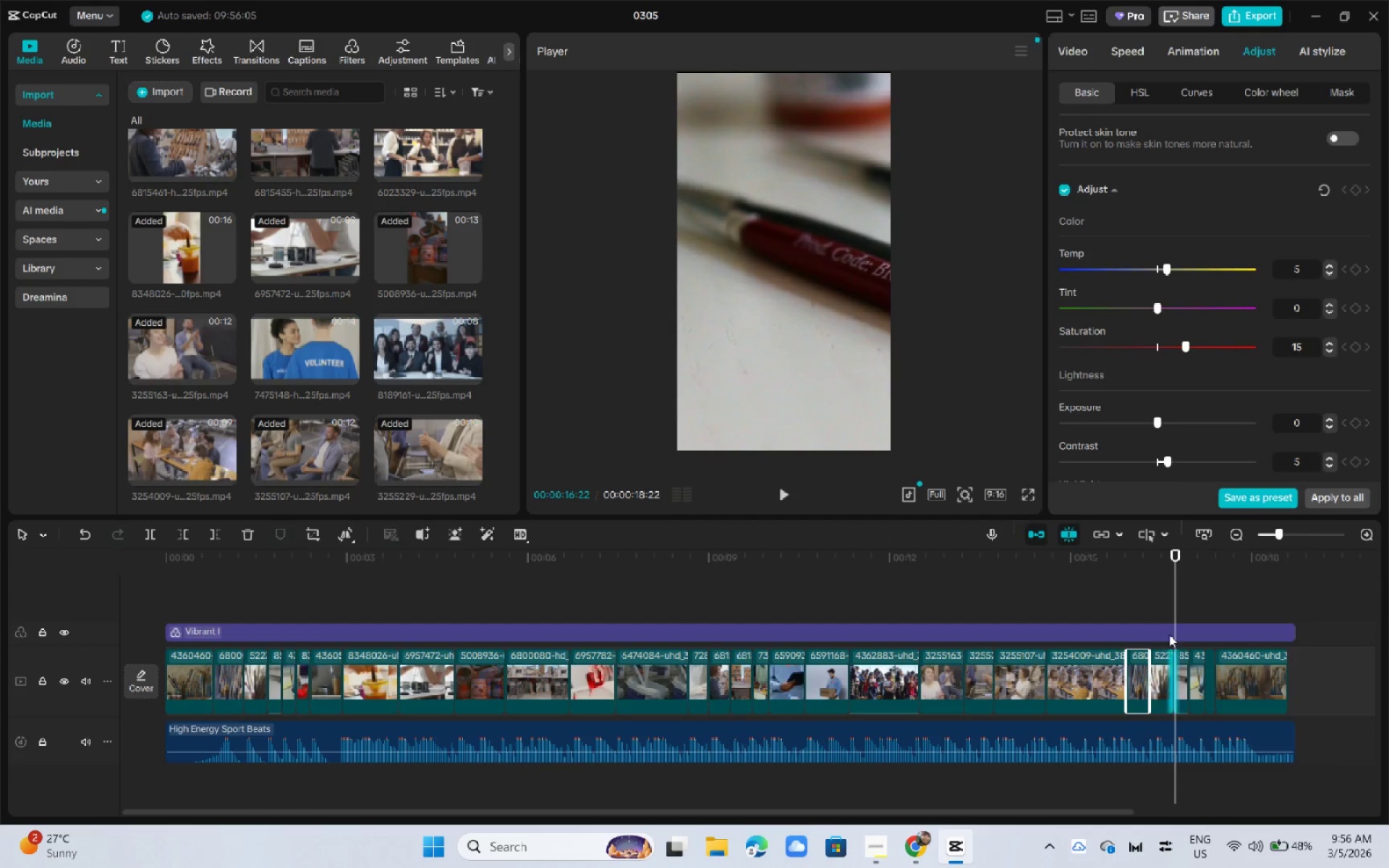 
left_click_drag(start_coordinate=[1157, 568], to_coordinate=[1147, 568])
 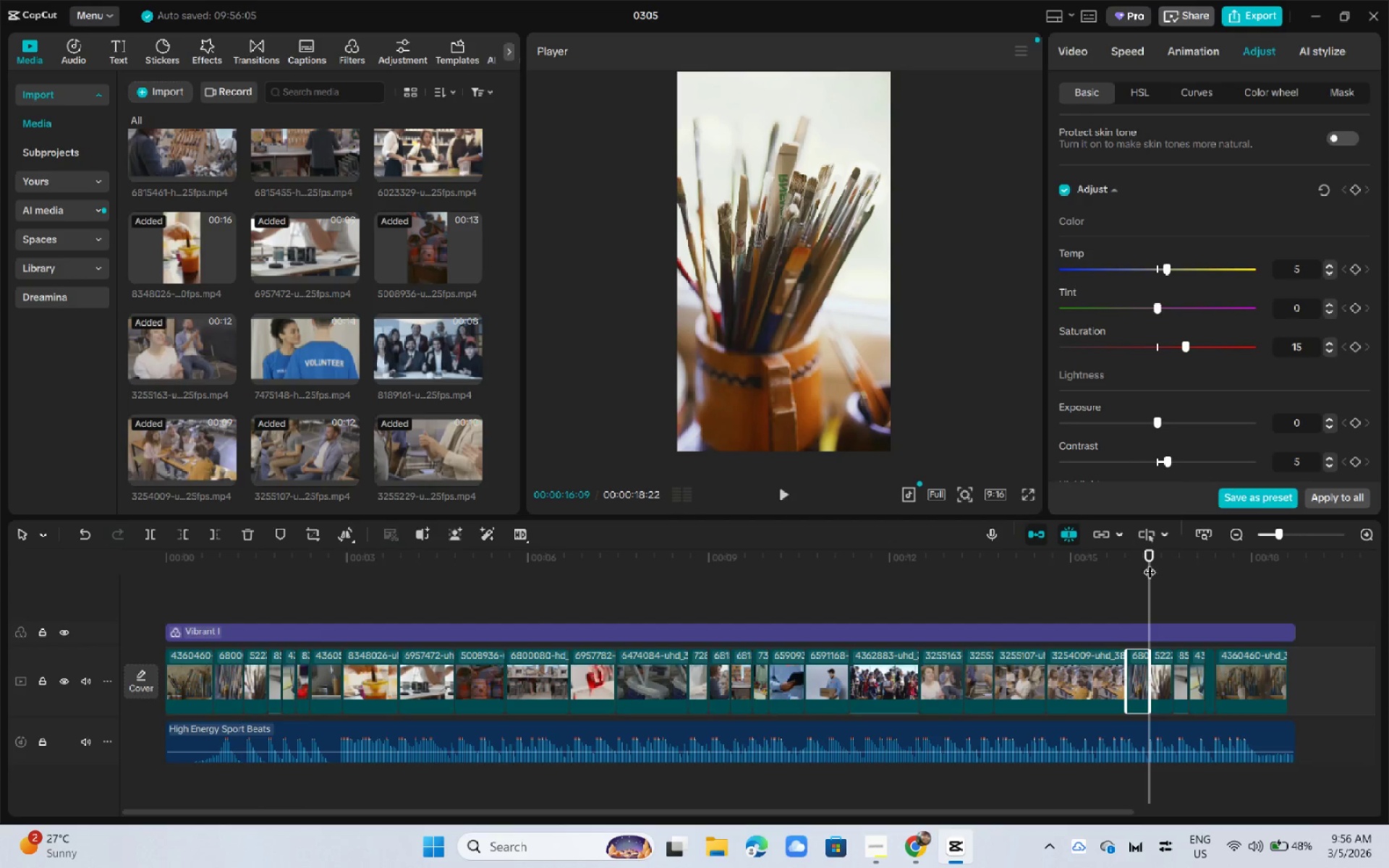 
key(Space)
 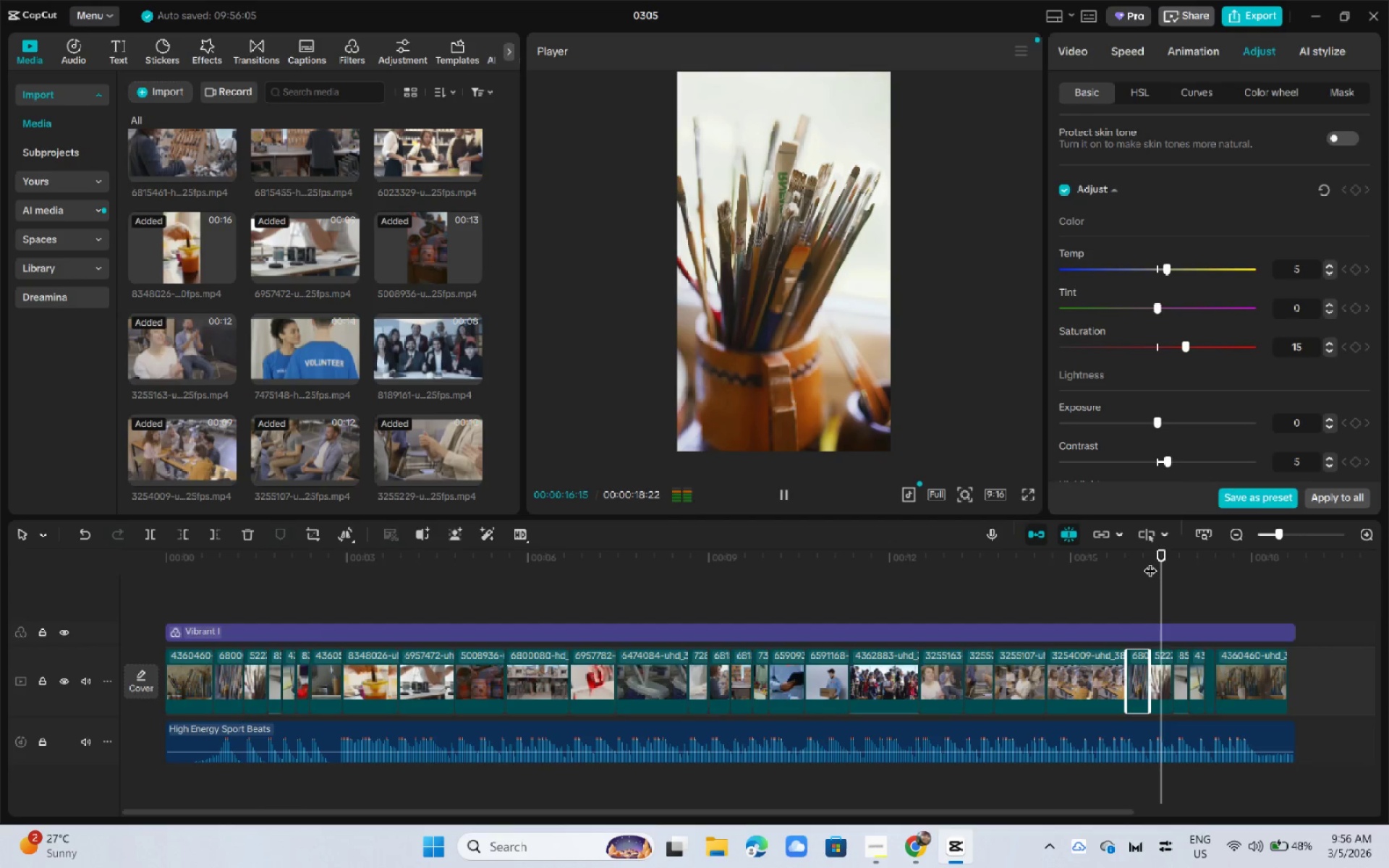 
key(Space)
 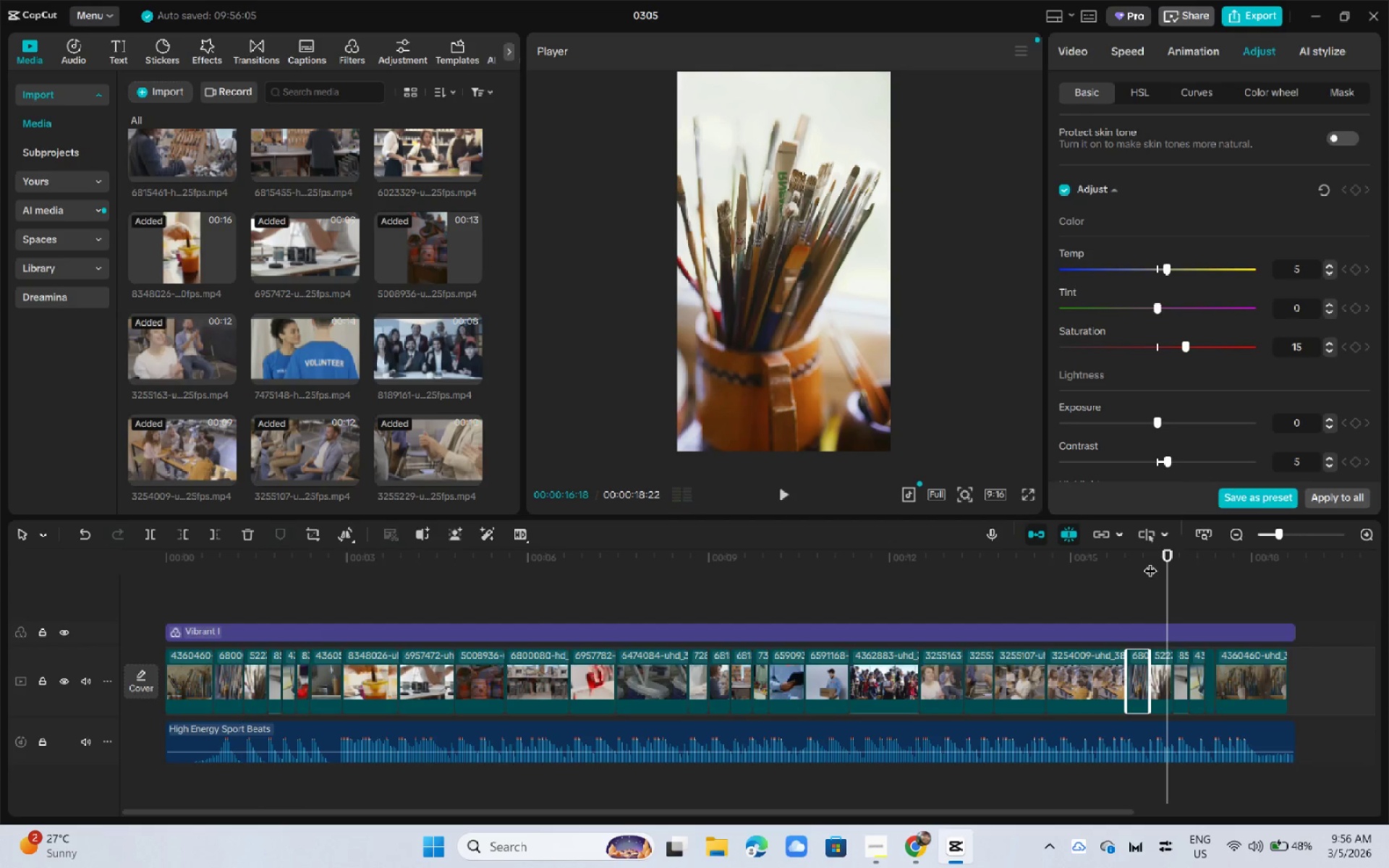 
key(Space)
 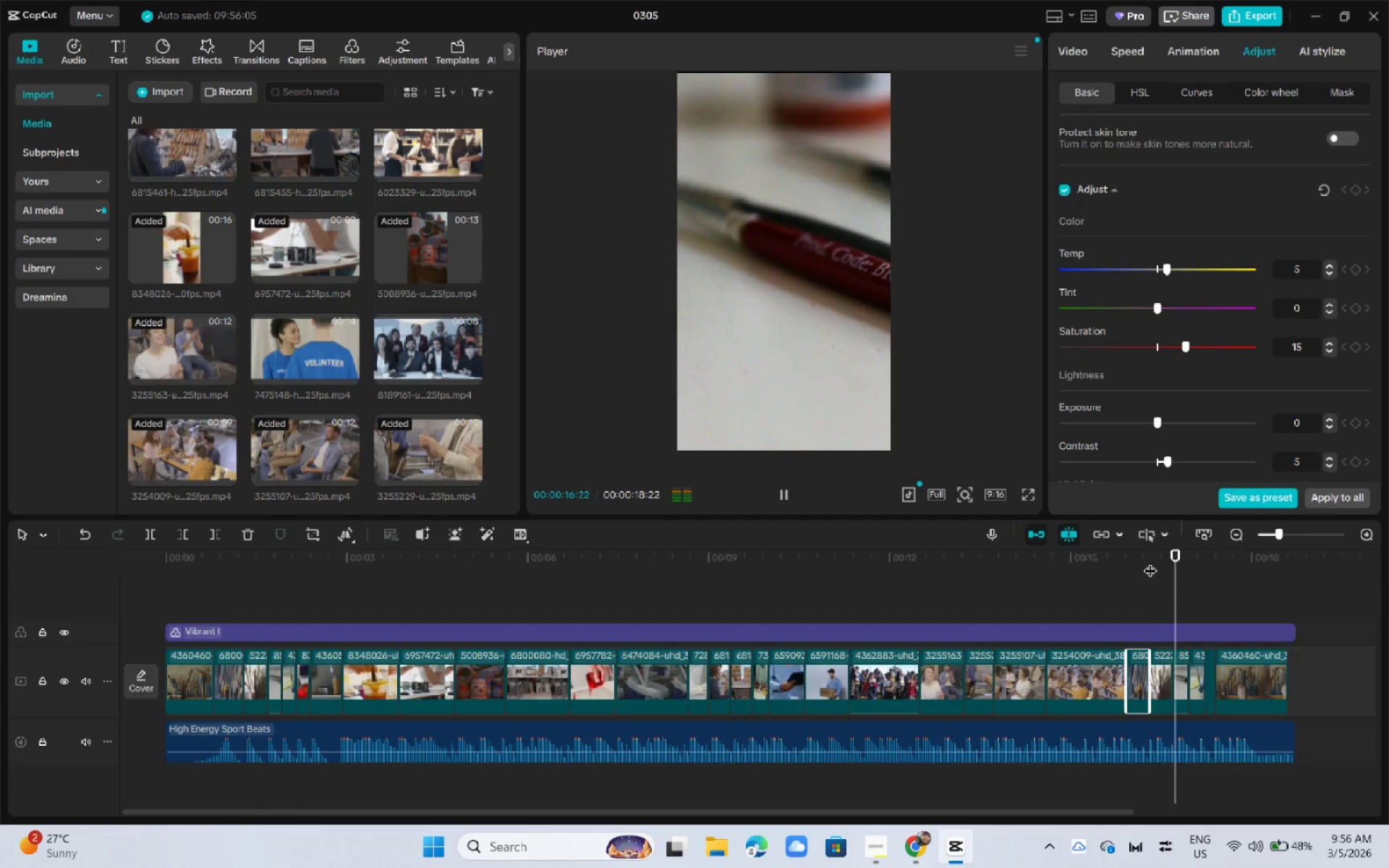 
key(Space)
 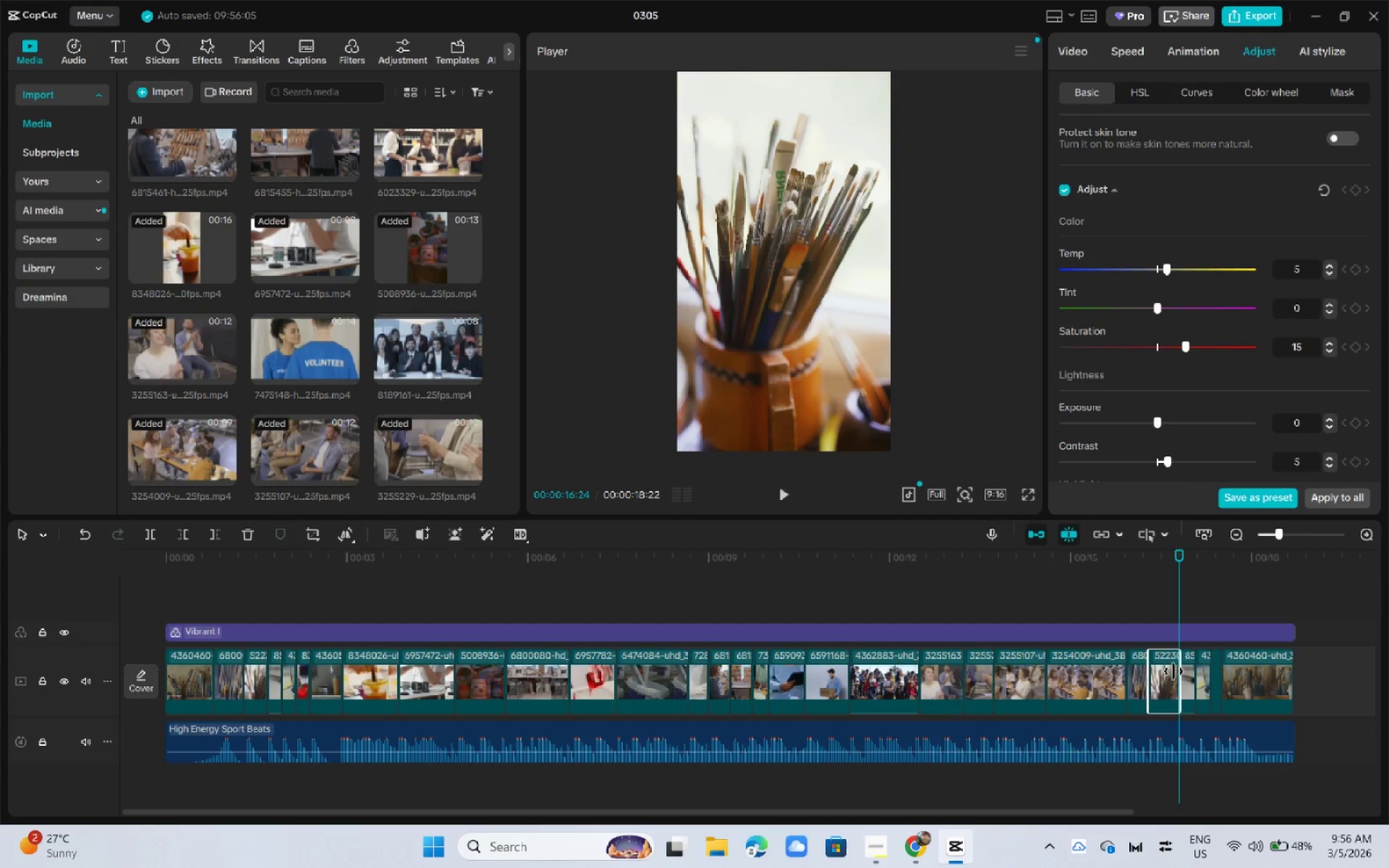 
left_click_drag(start_coordinate=[1152, 551], to_coordinate=[1141, 551])
 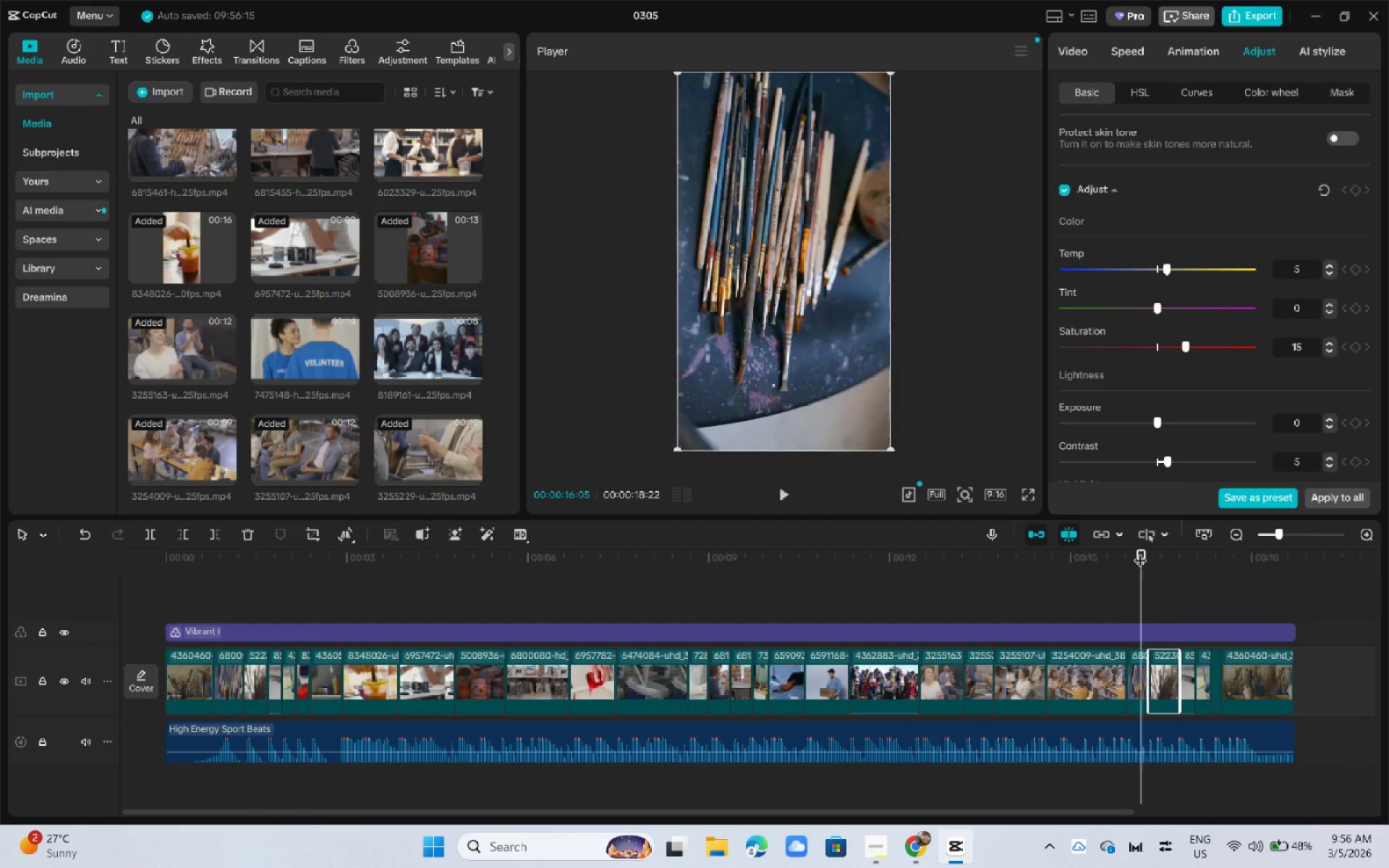 
key(Space)
 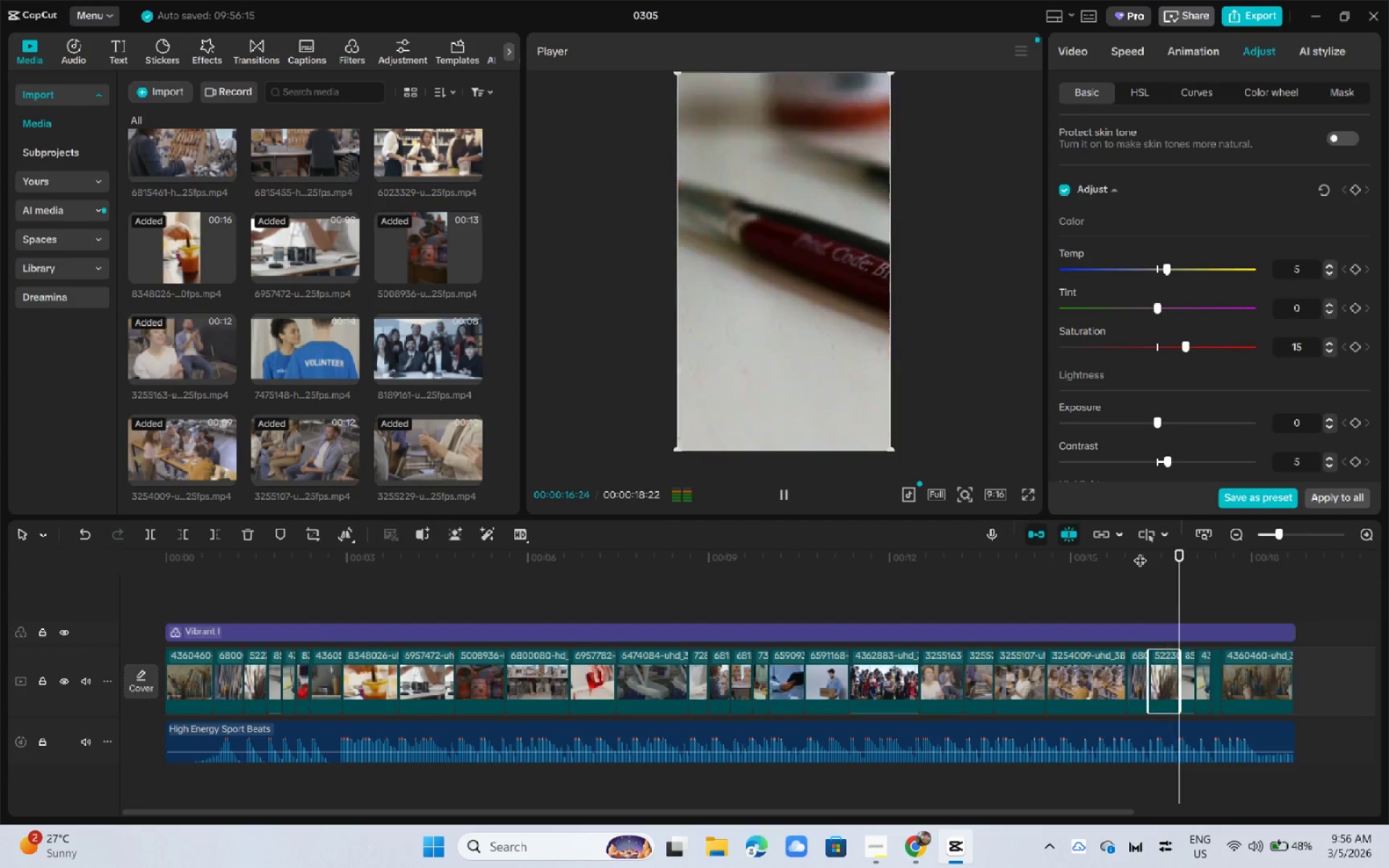 
key(Space)
 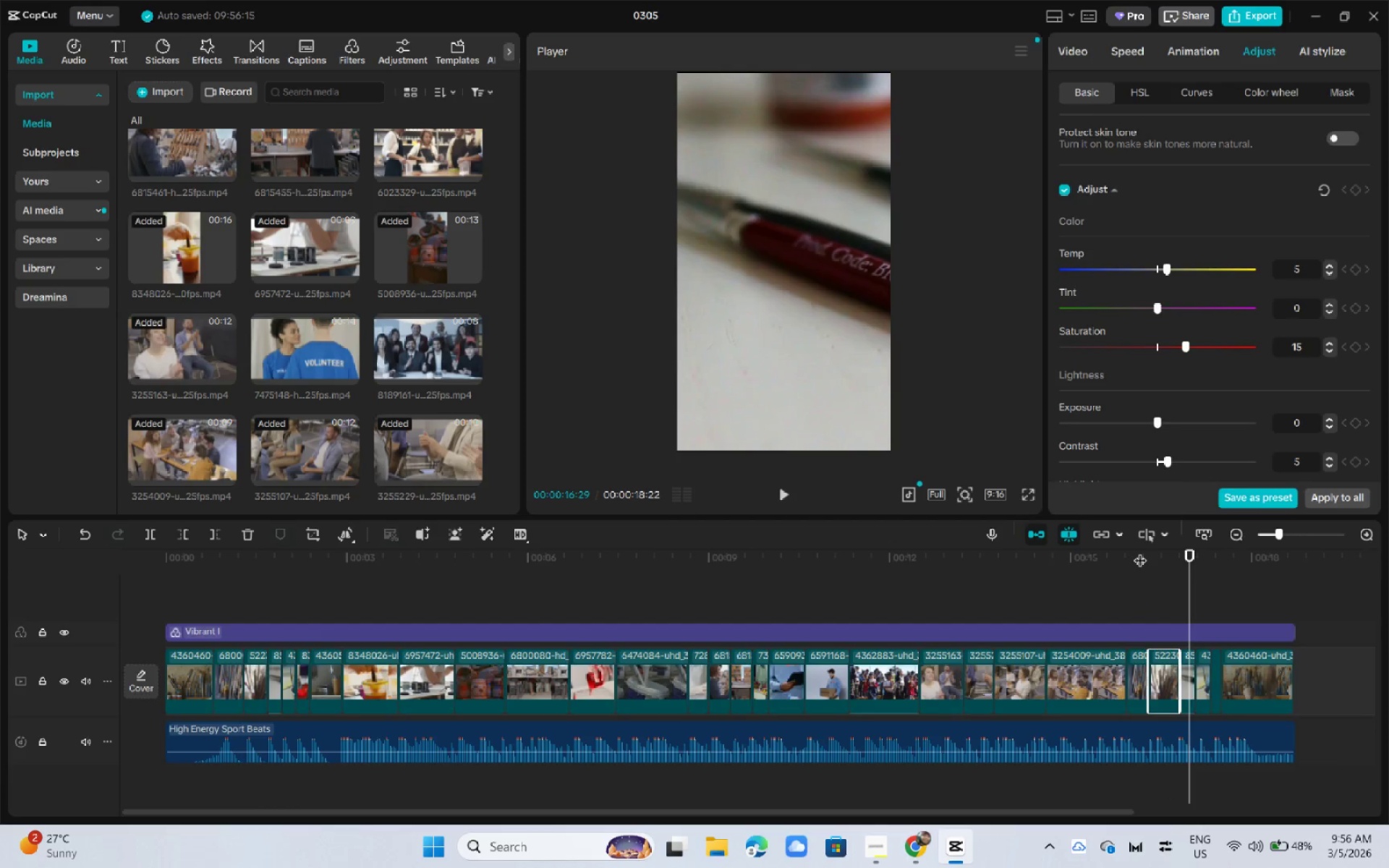 
key(Space)
 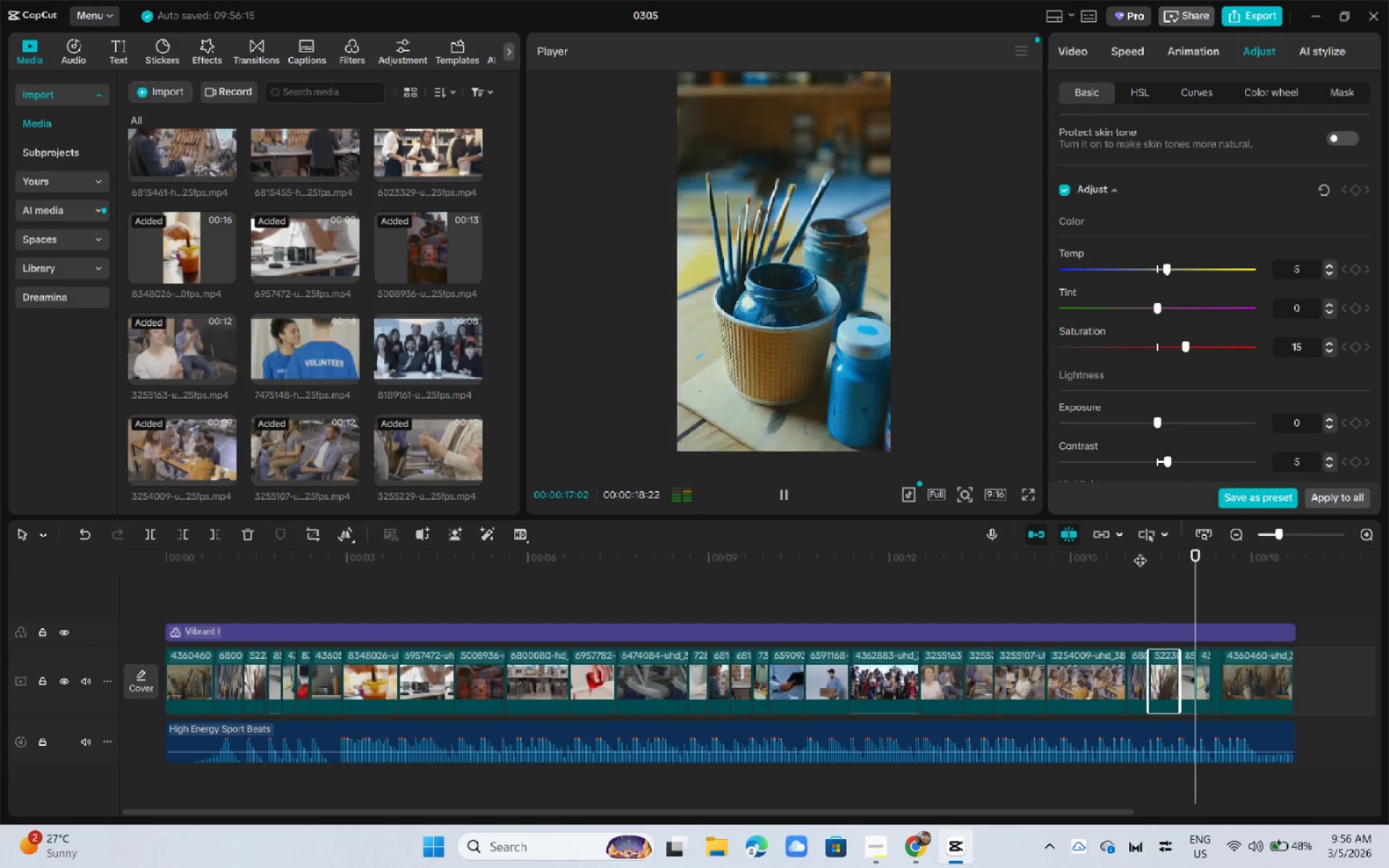 
key(Space)
 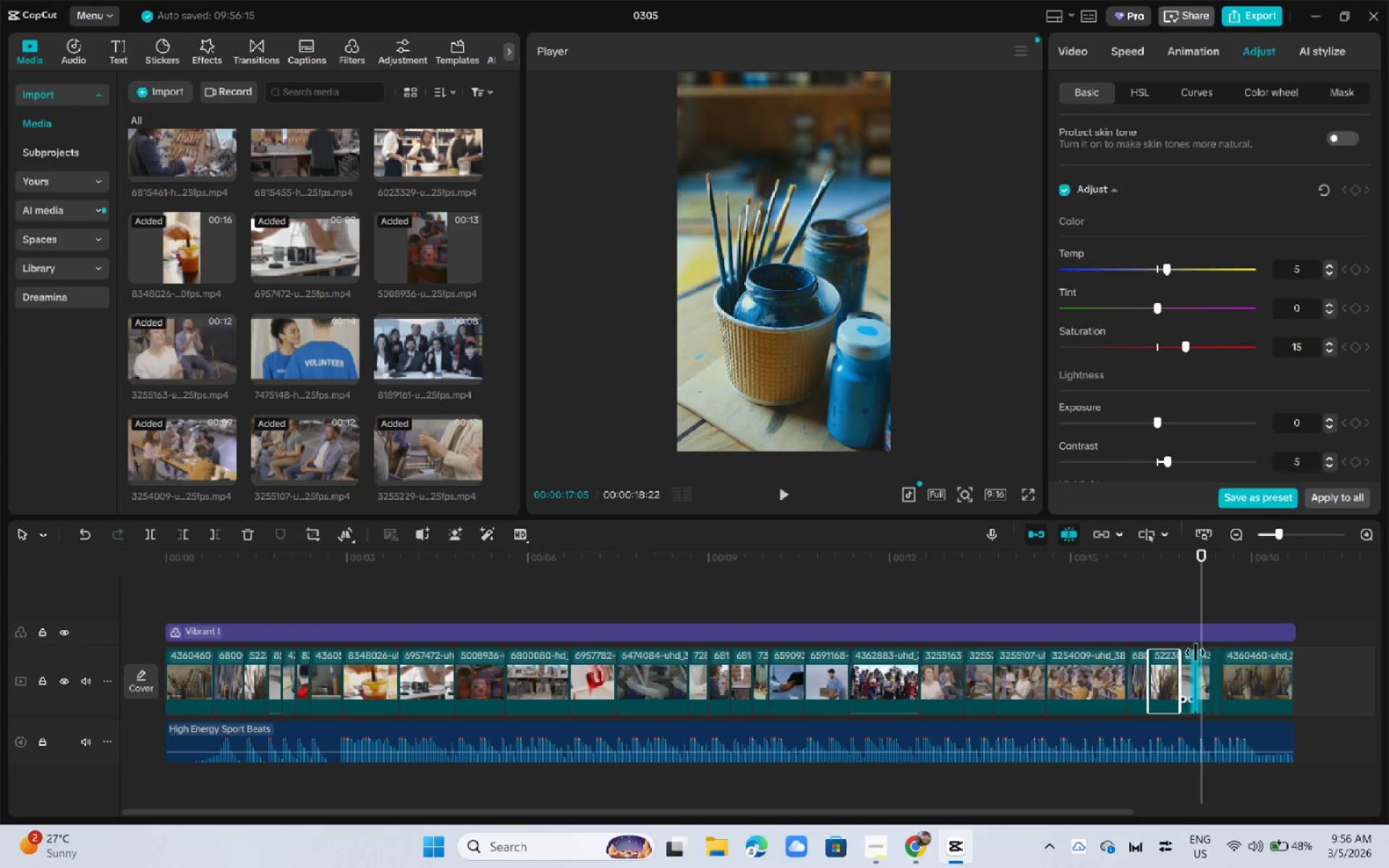 
left_click([1192, 660])
 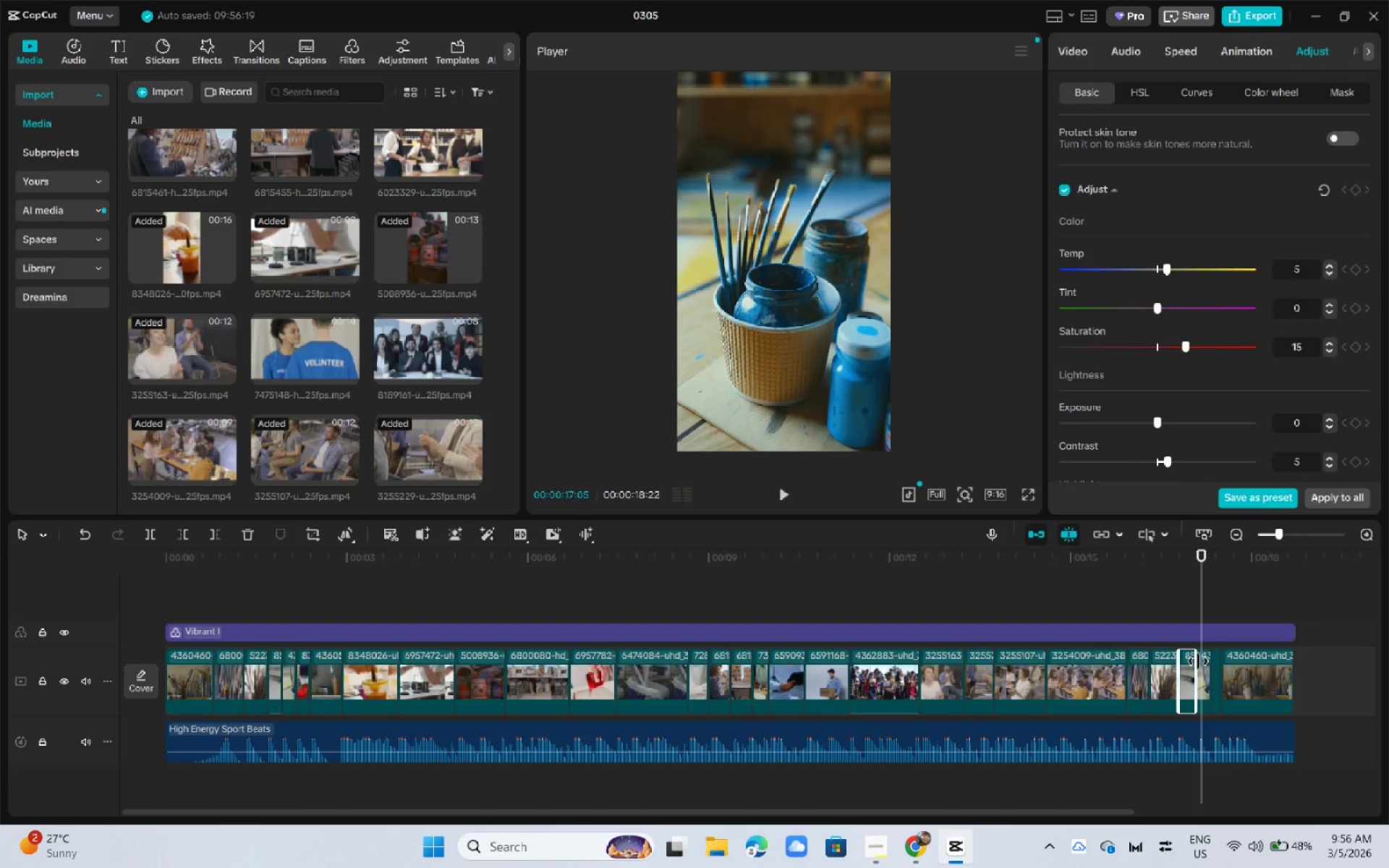 
left_click_drag(start_coordinate=[1198, 661], to_coordinate=[1194, 663])
 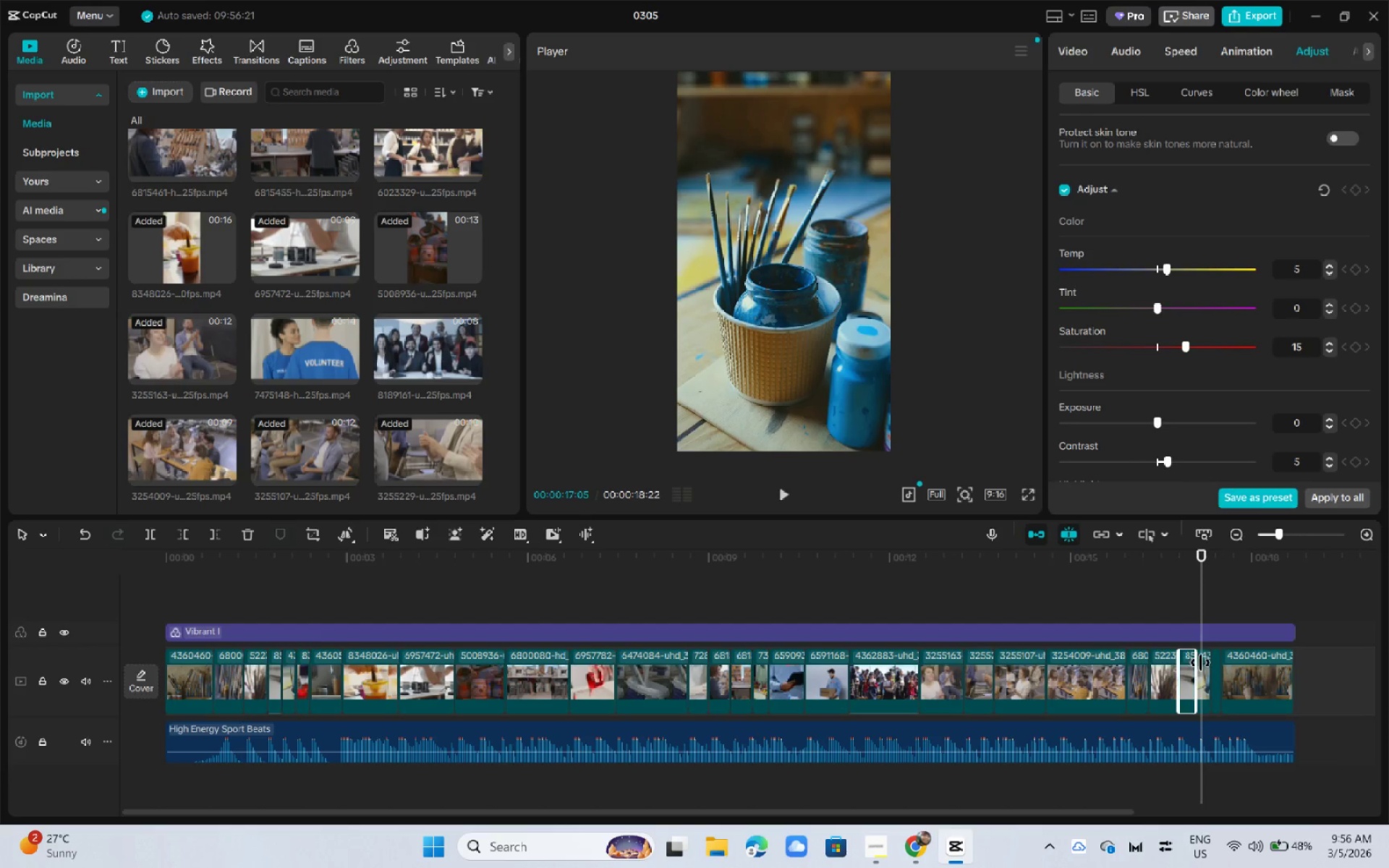 
key(Space)
 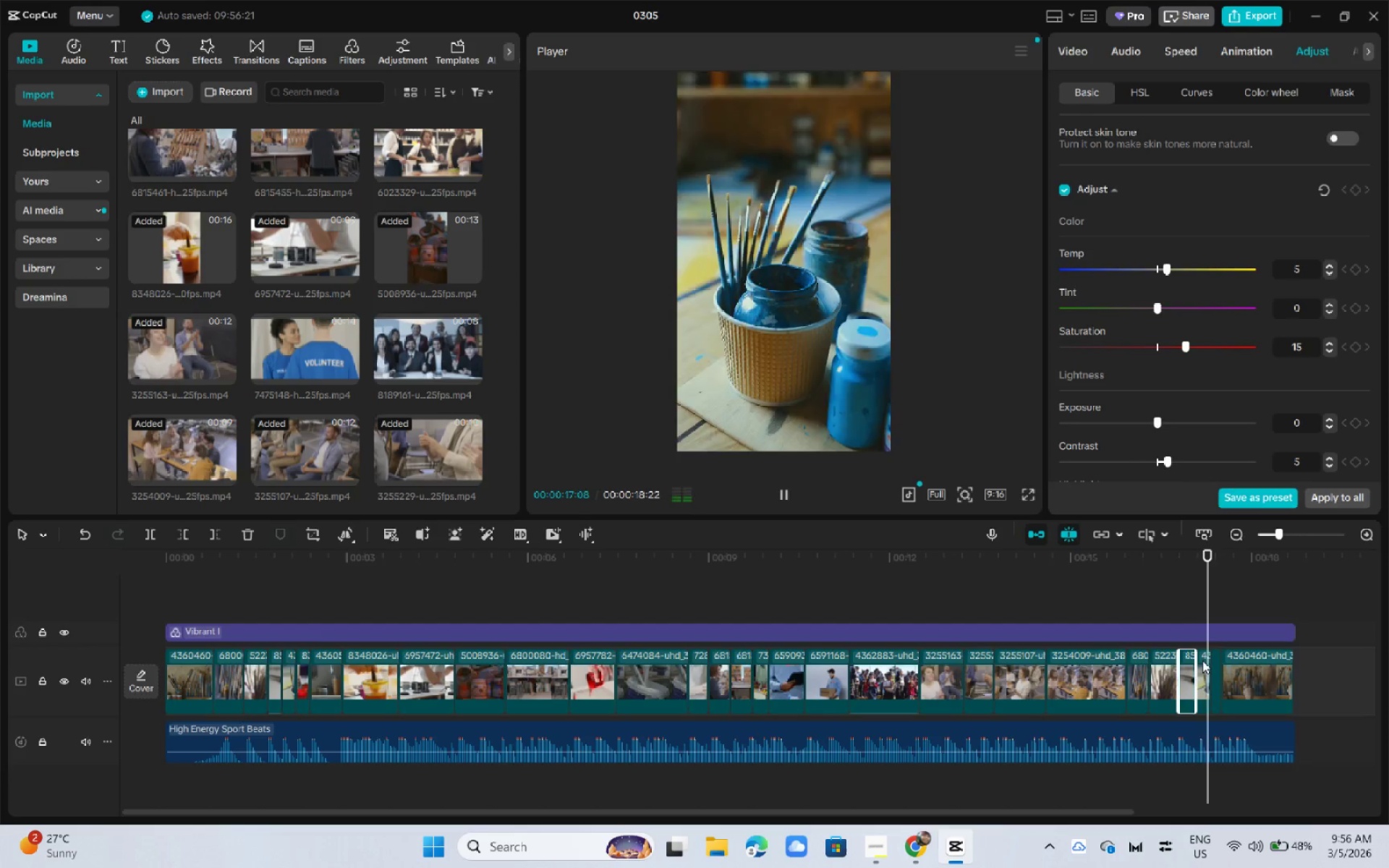 
key(Space)
 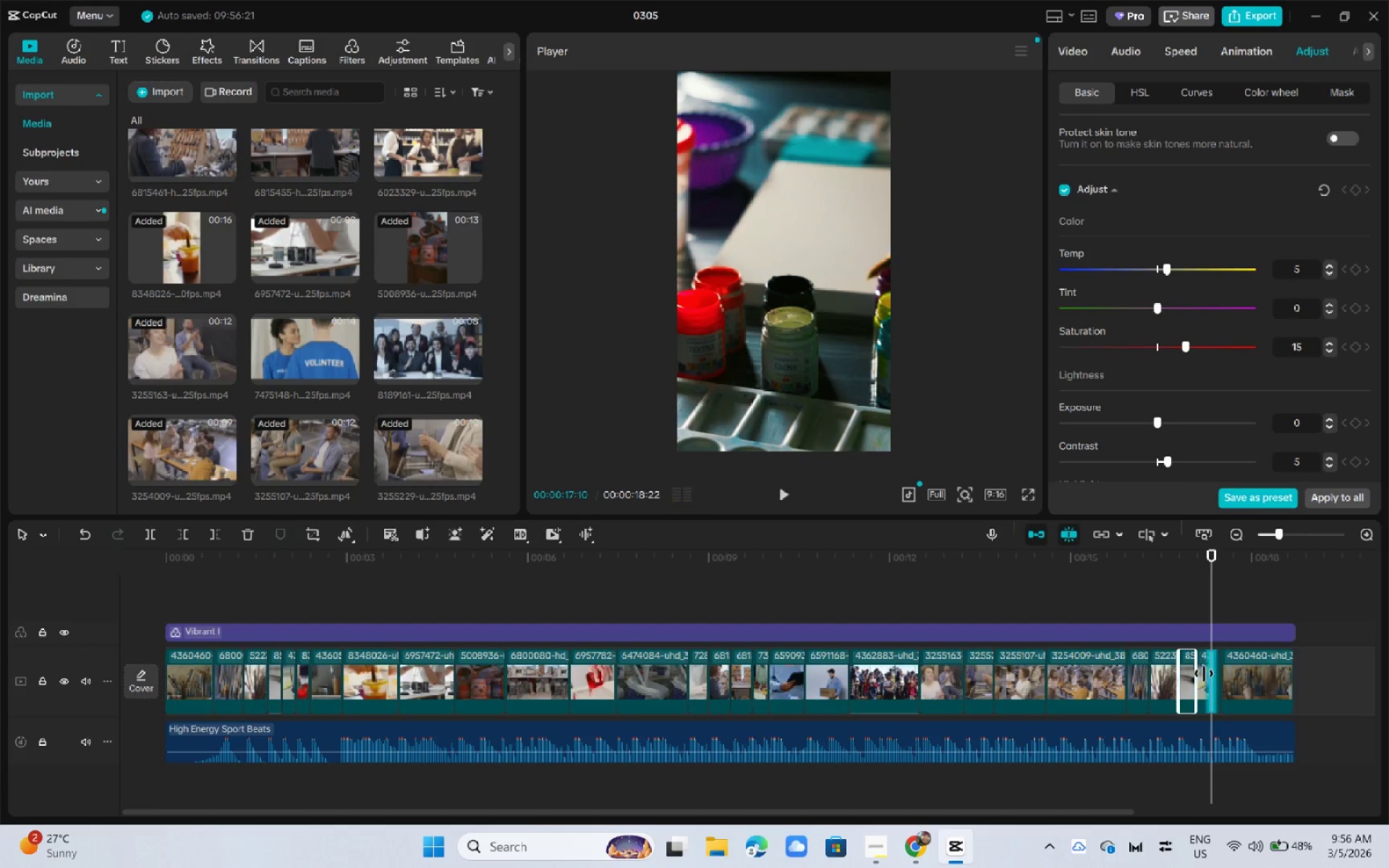 
left_click([1198, 673])
 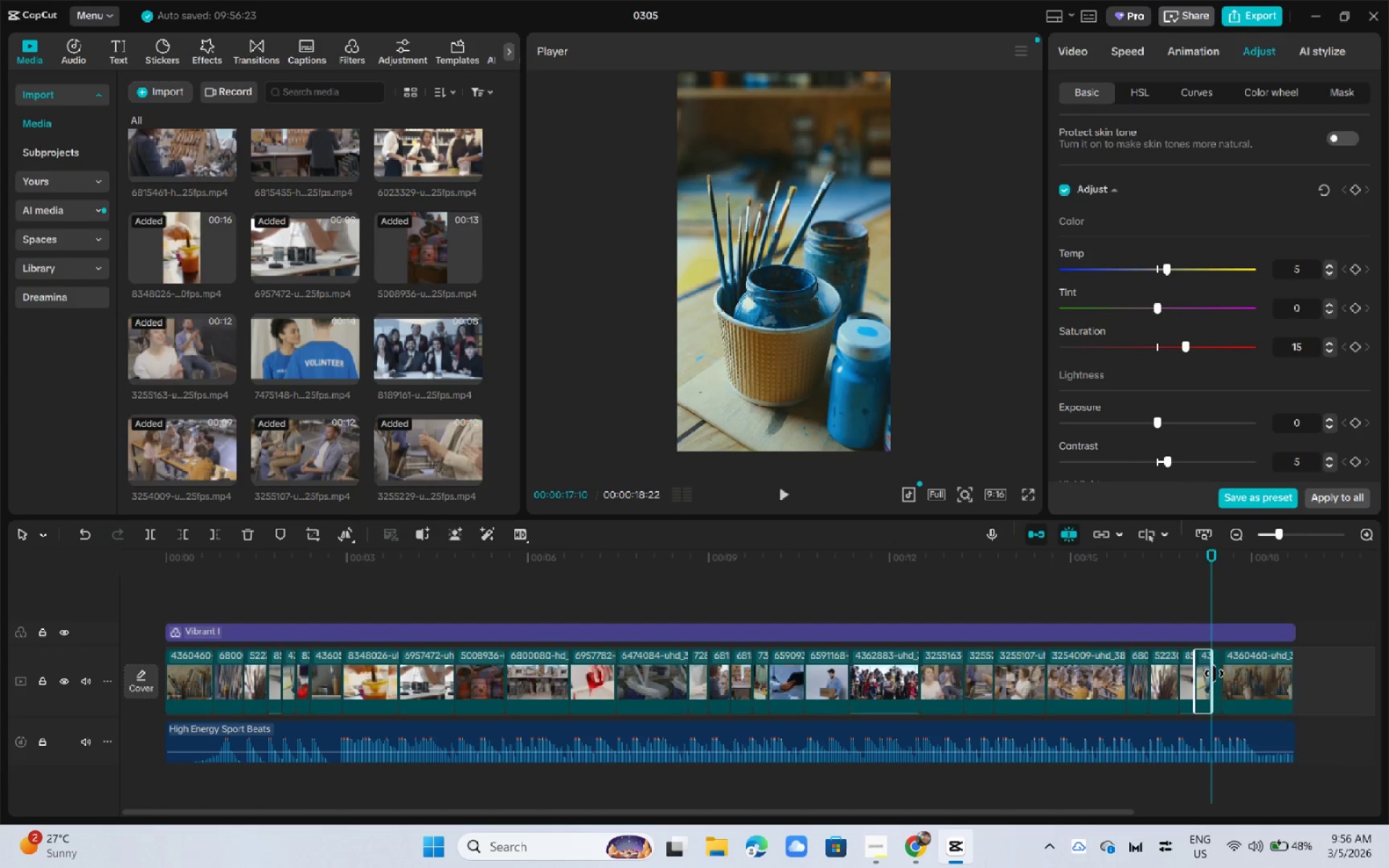 
left_click([1218, 672])
 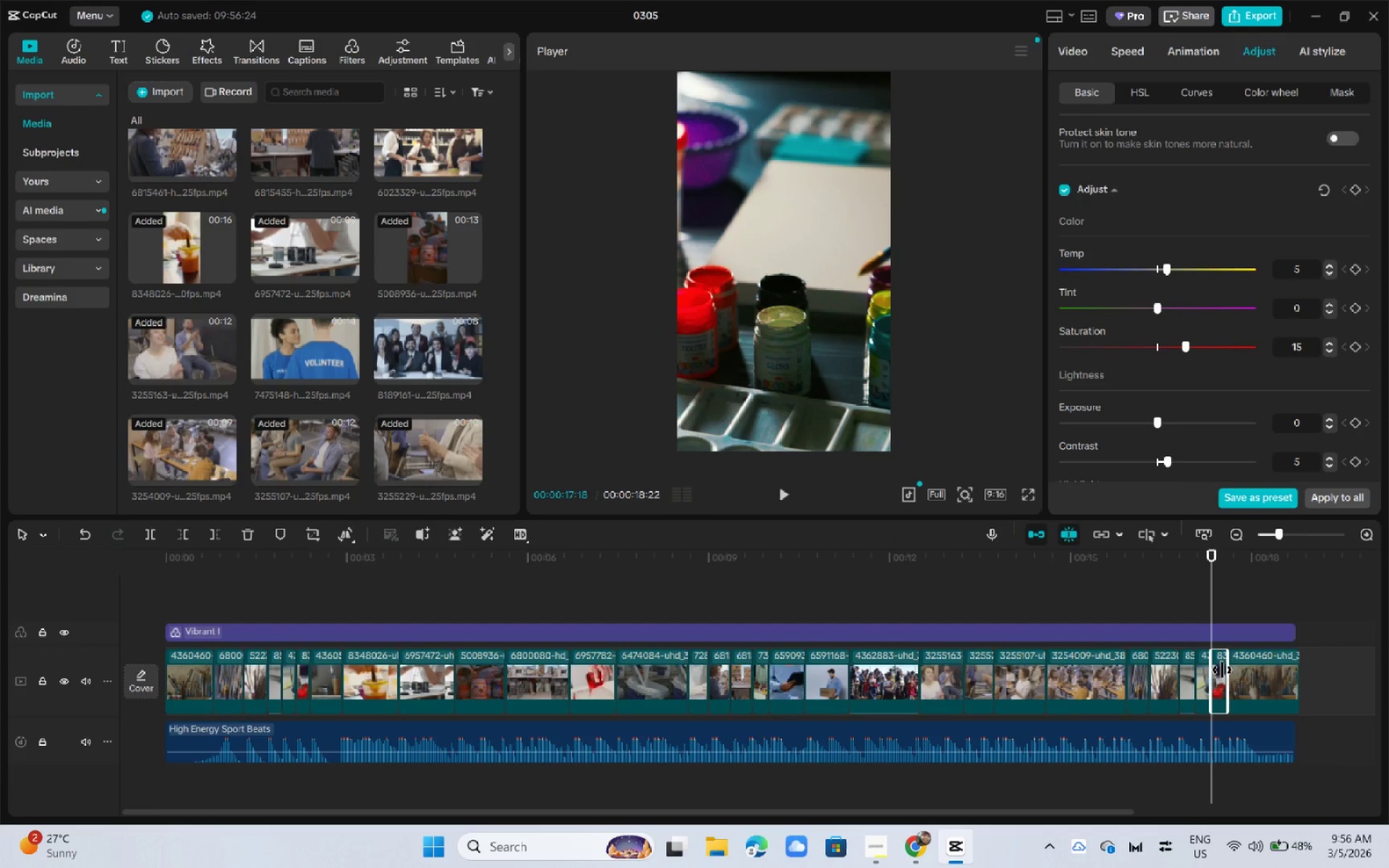 
left_click_drag(start_coordinate=[1131, 567], to_coordinate=[1046, 564])
 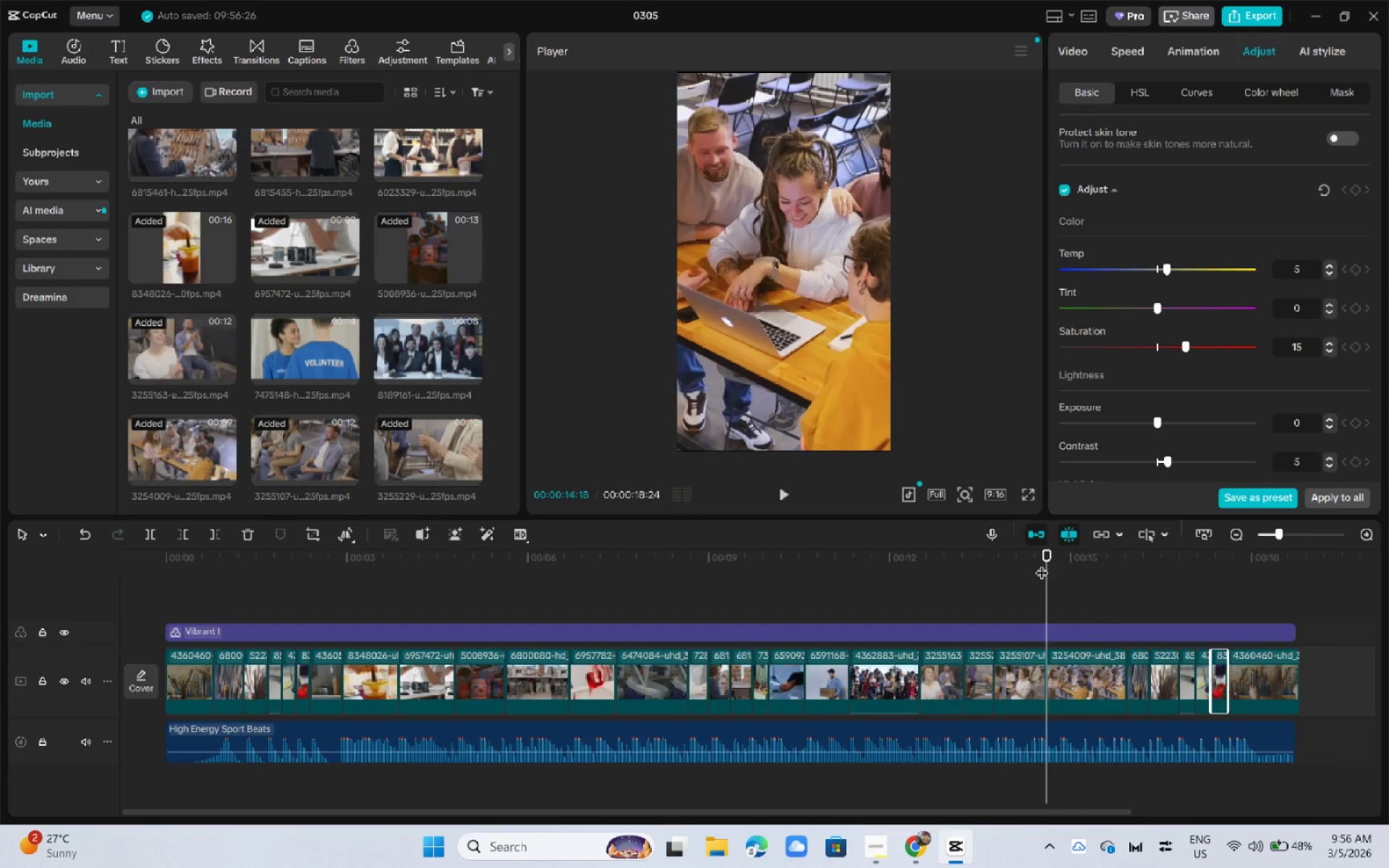 
key(Space)
 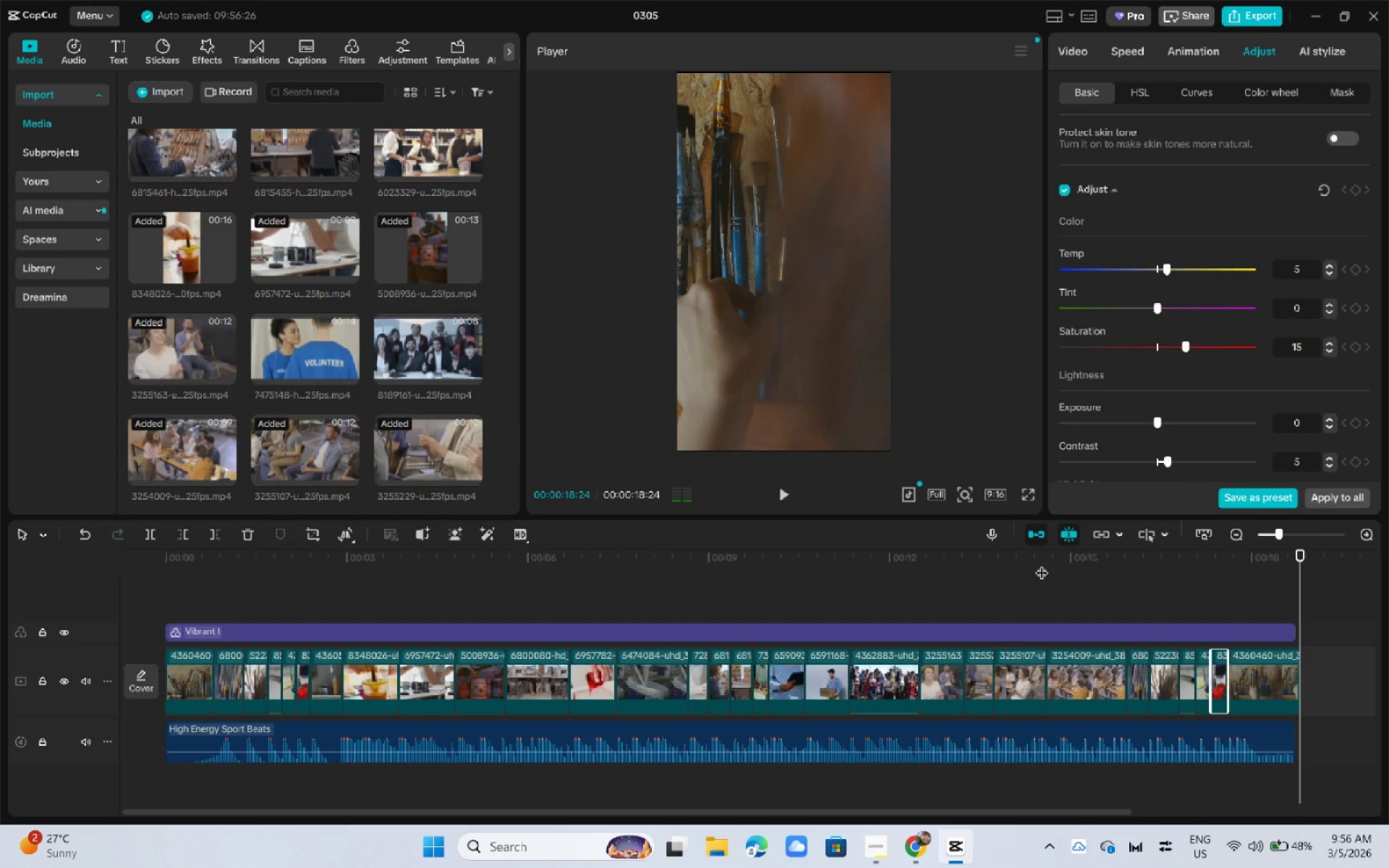 
wait(5.89)
 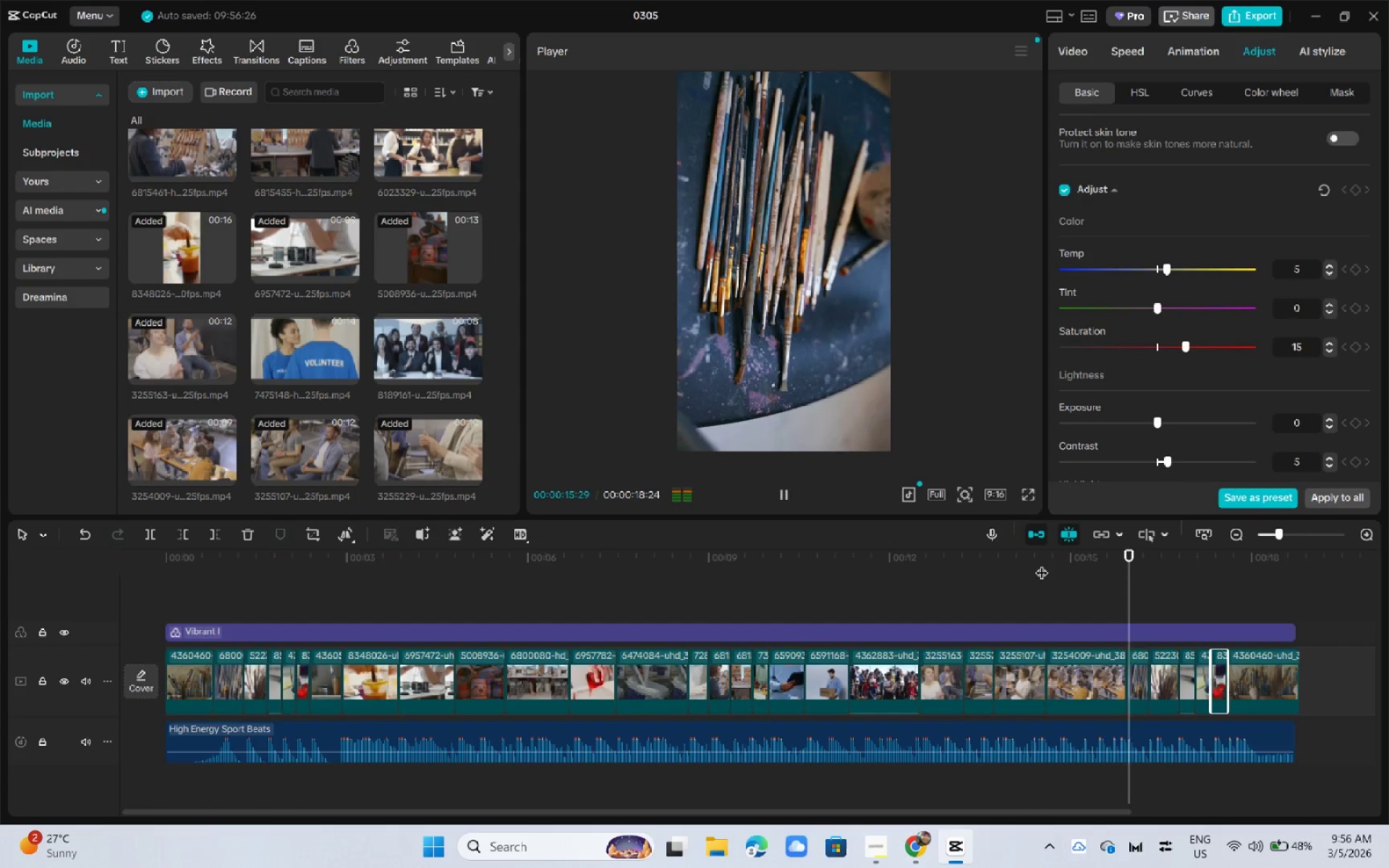 
left_click_drag(start_coordinate=[1301, 672], to_coordinate=[1289, 672])
 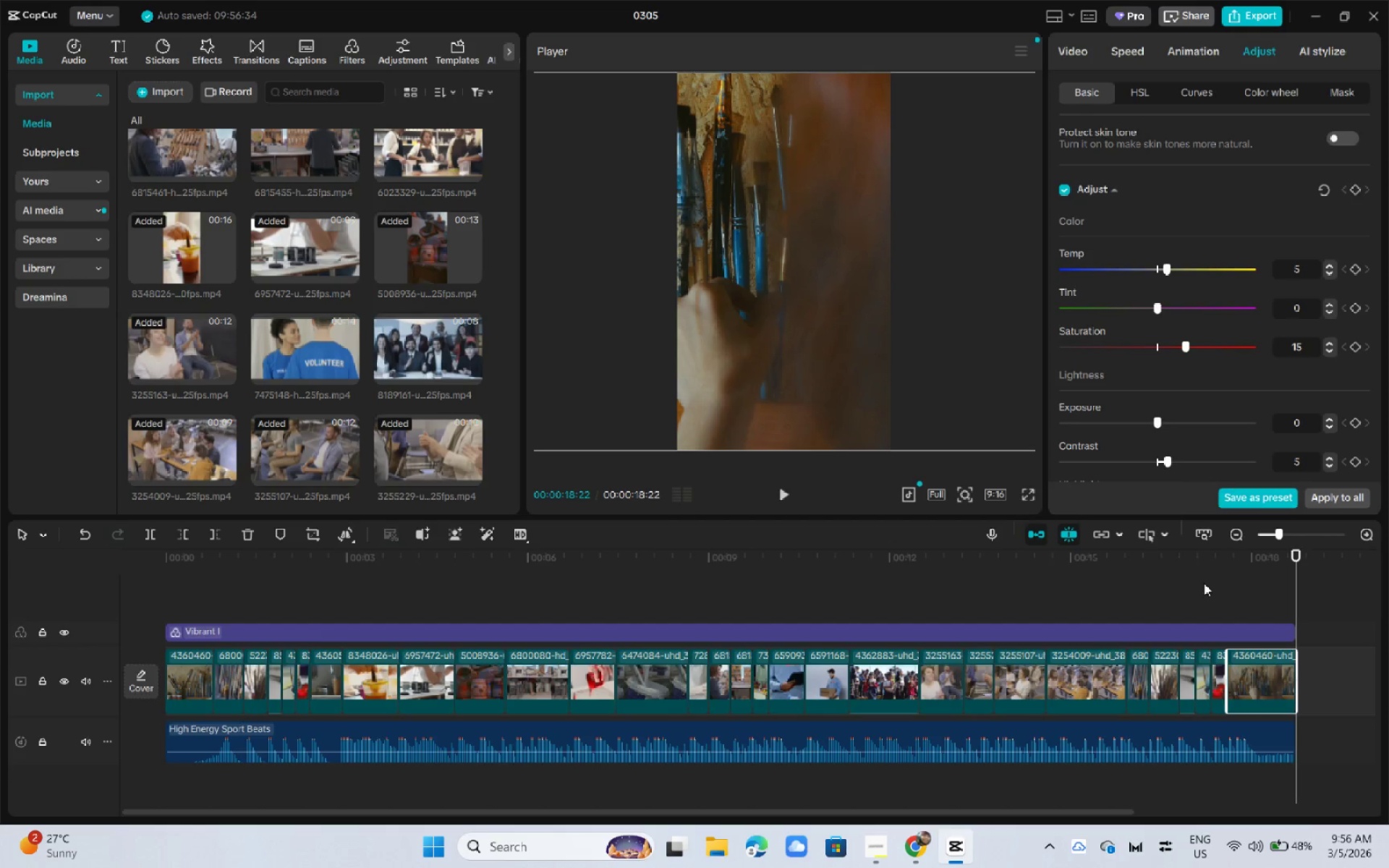 
wait(7.97)
 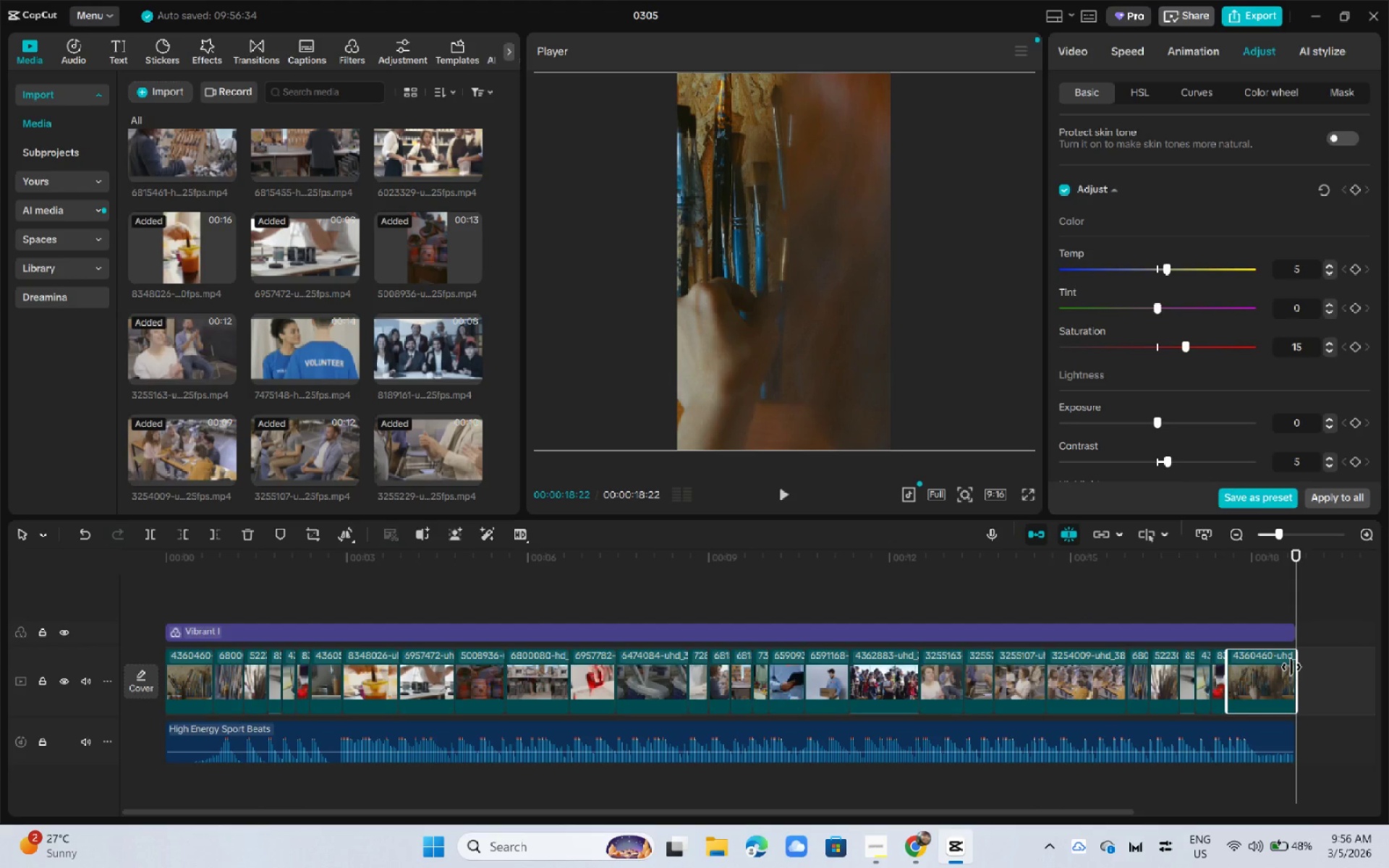 
left_click_drag(start_coordinate=[244, 569], to_coordinate=[99, 571])
 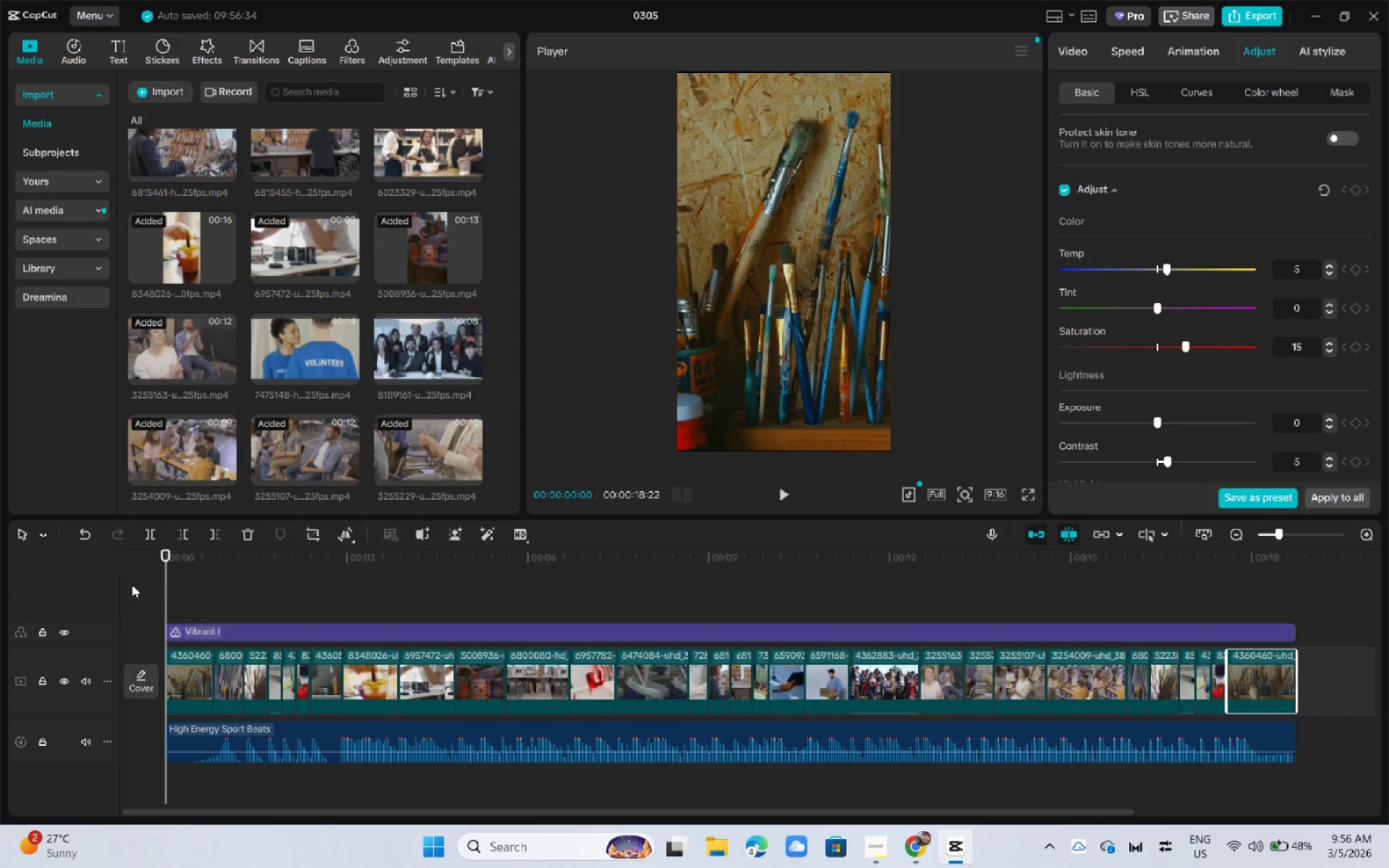 
key(Space)
 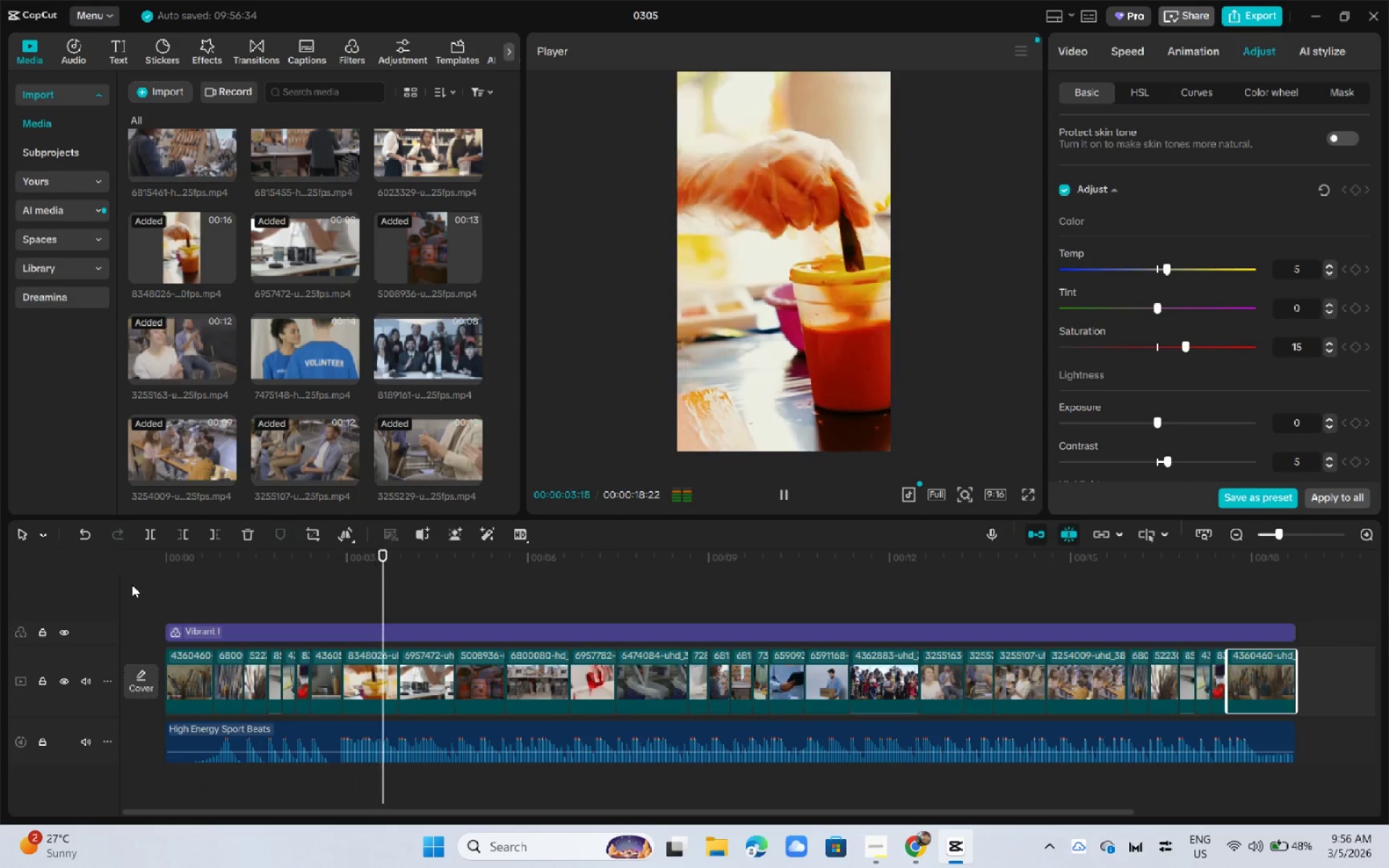 
key(Space)
 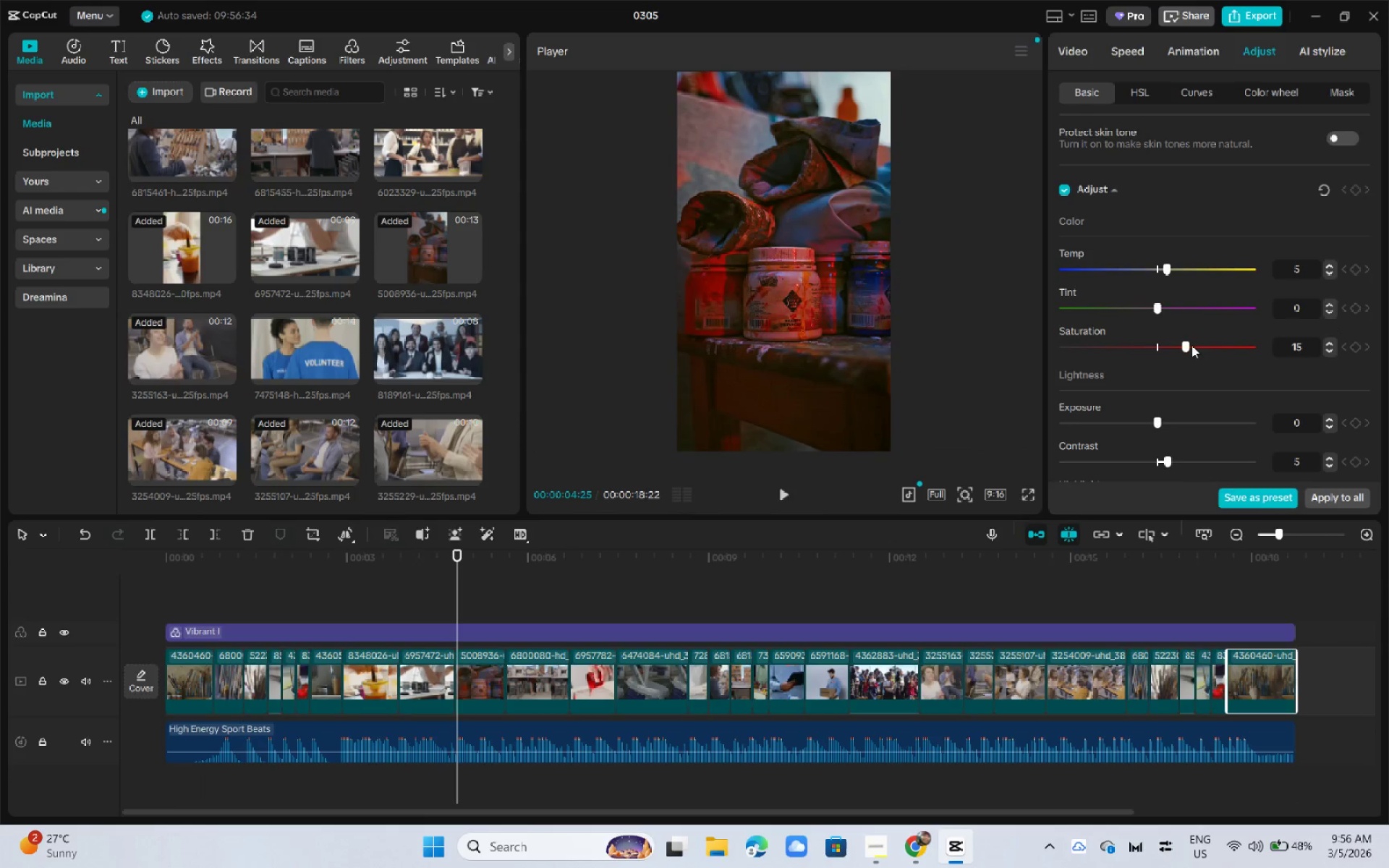 
left_click_drag(start_coordinate=[1183, 346], to_coordinate=[1164, 349])
 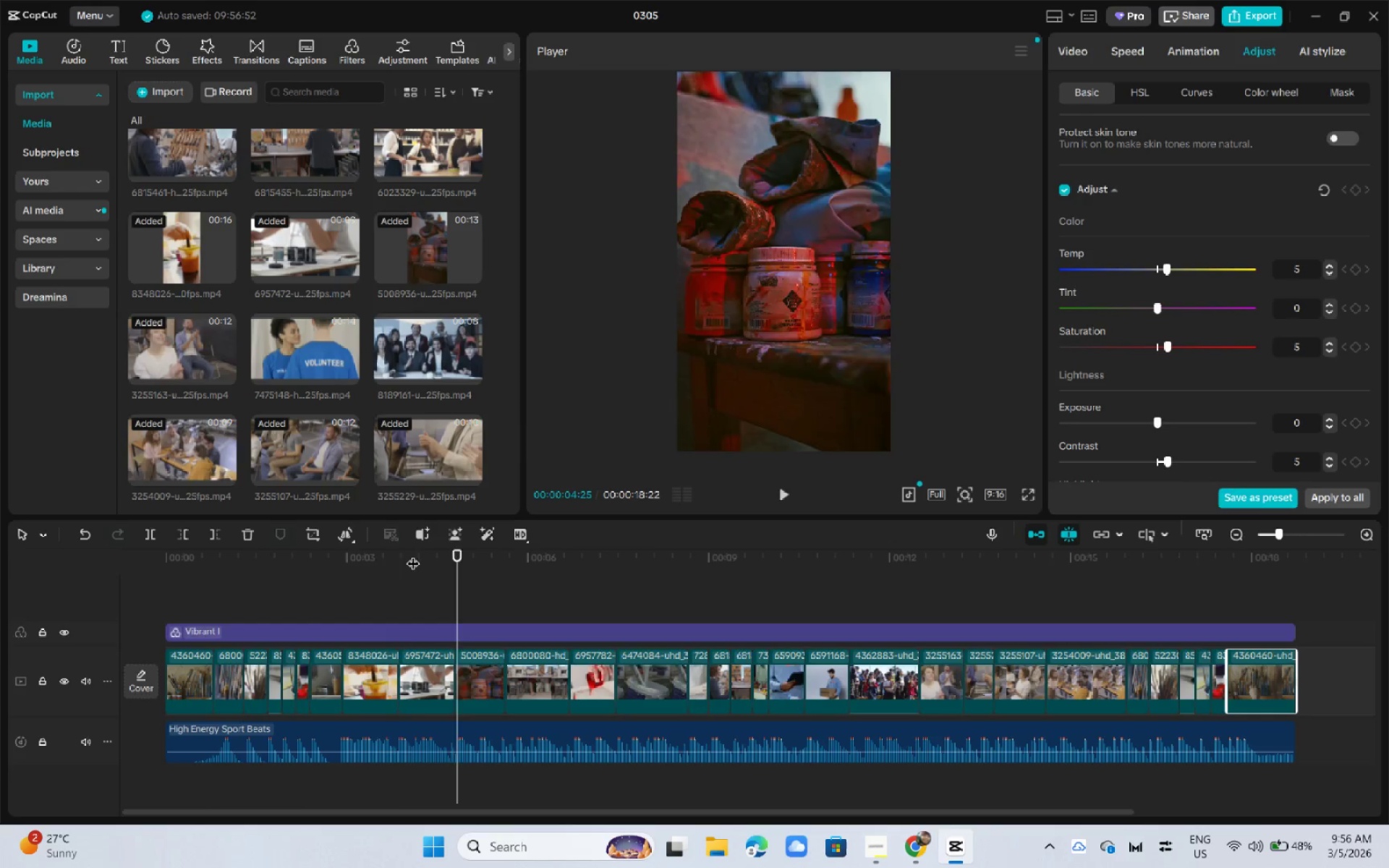 
left_click_drag(start_coordinate=[415, 554], to_coordinate=[378, 556])
 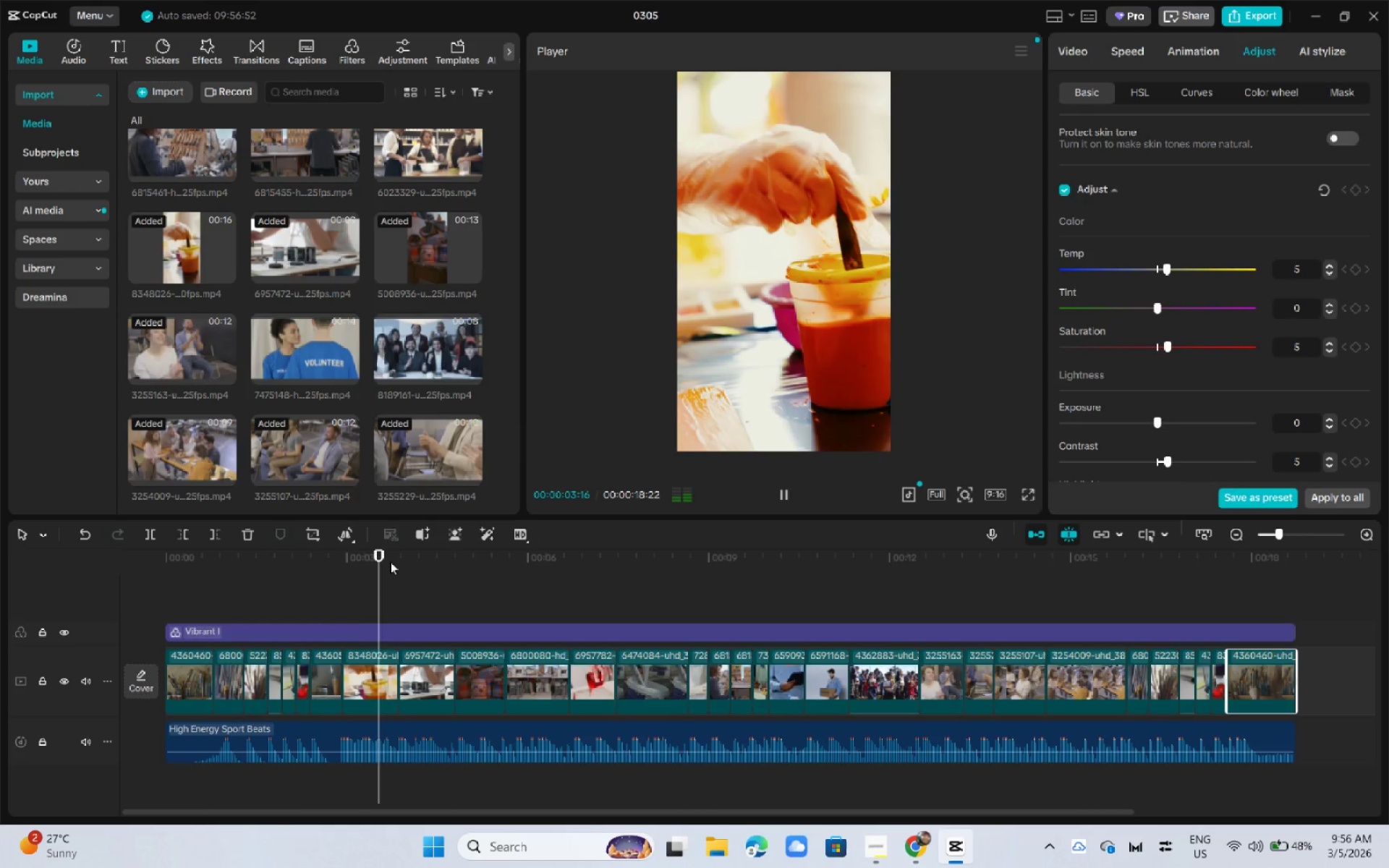 
key(Space)
 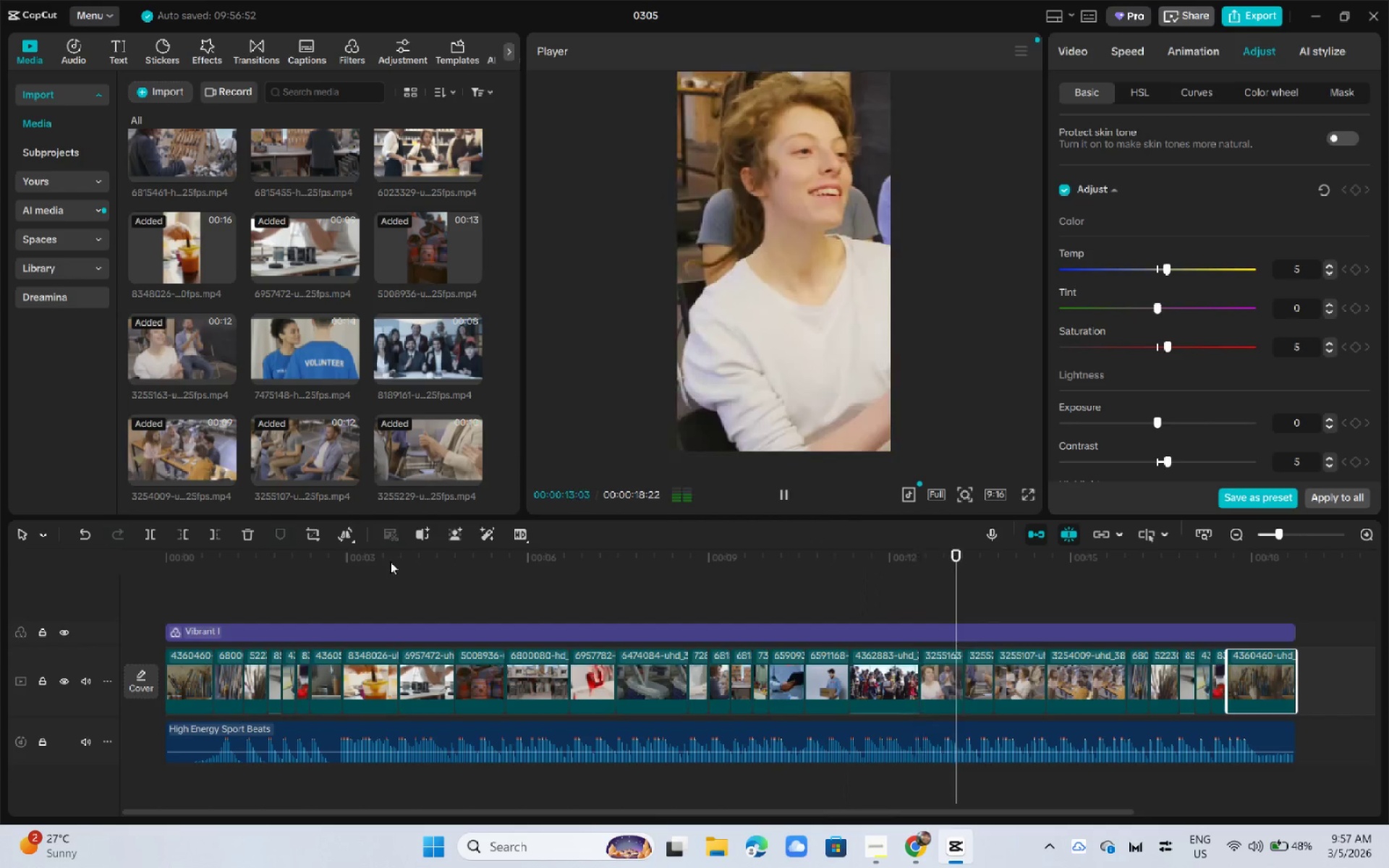 
wait(14.61)
 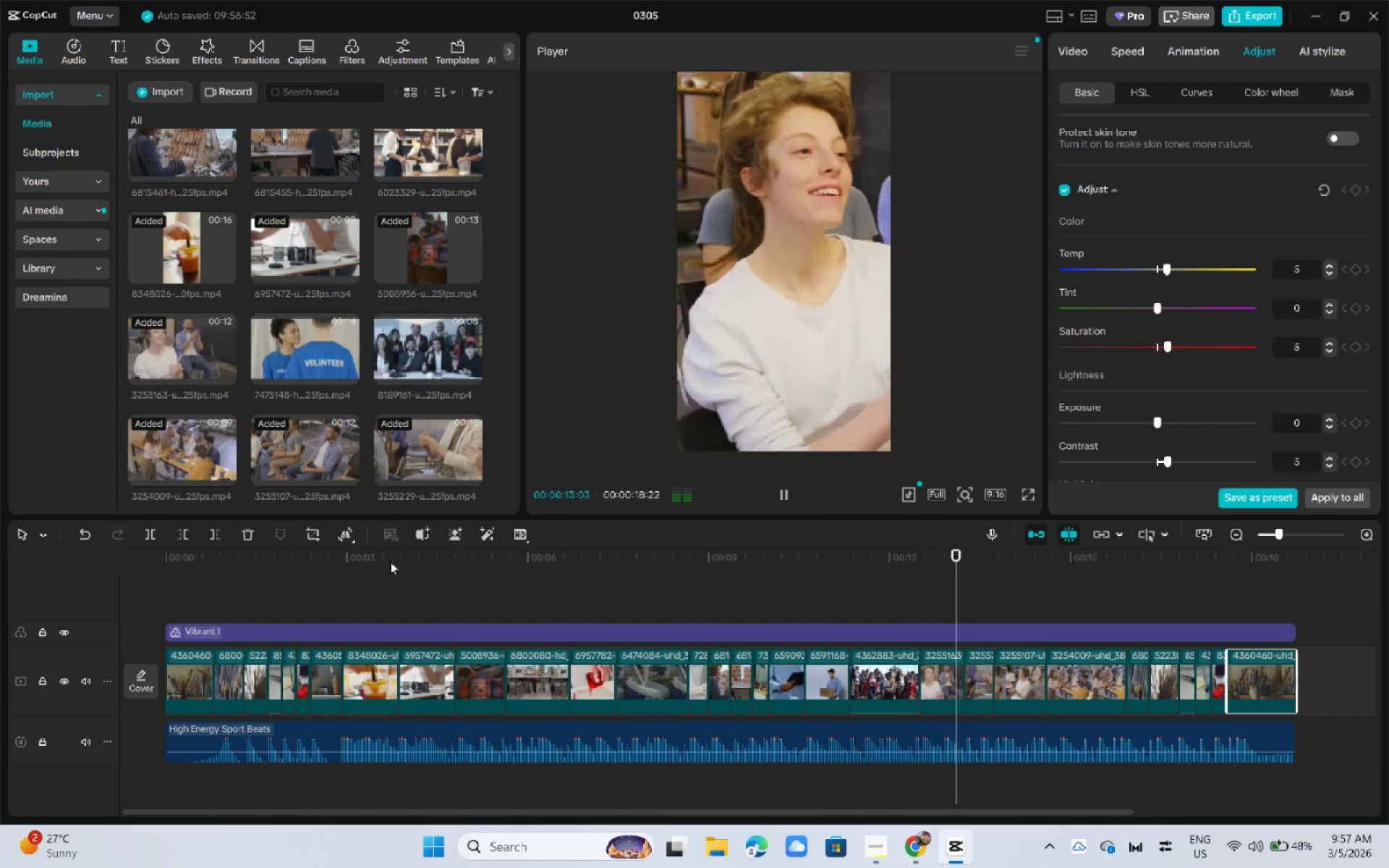 
key(Space)
 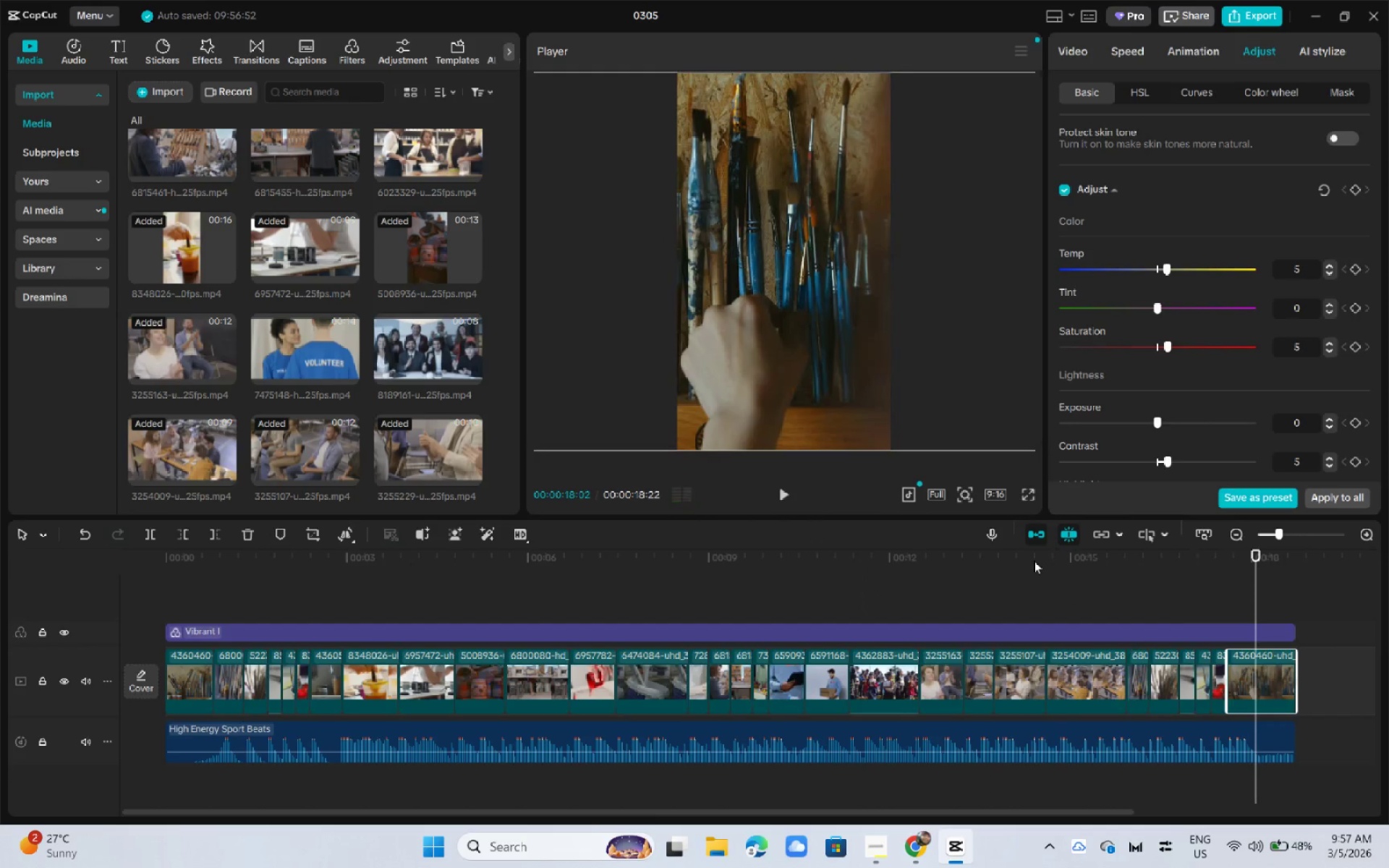 
left_click([1034, 561])
 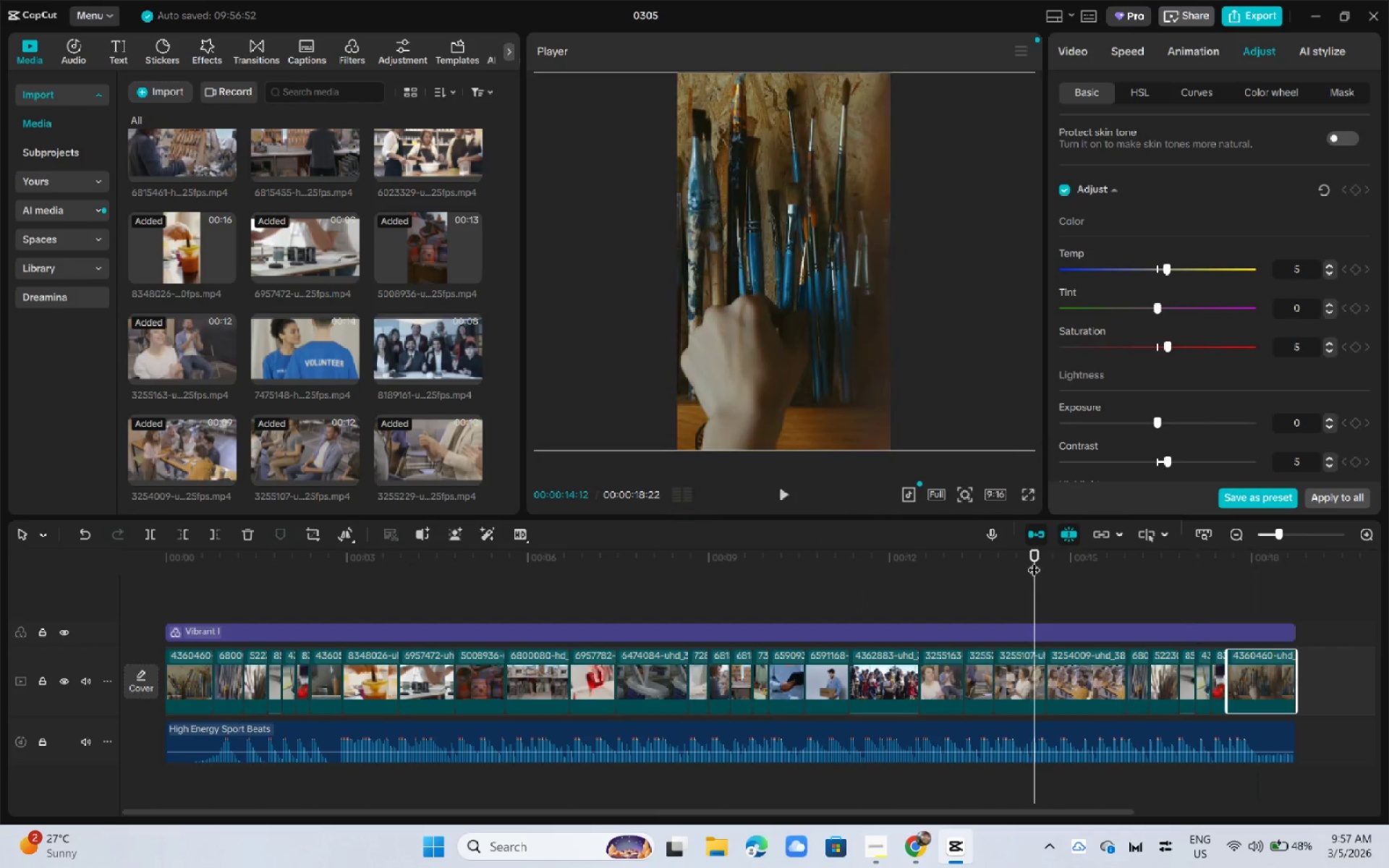 
key(Space)
 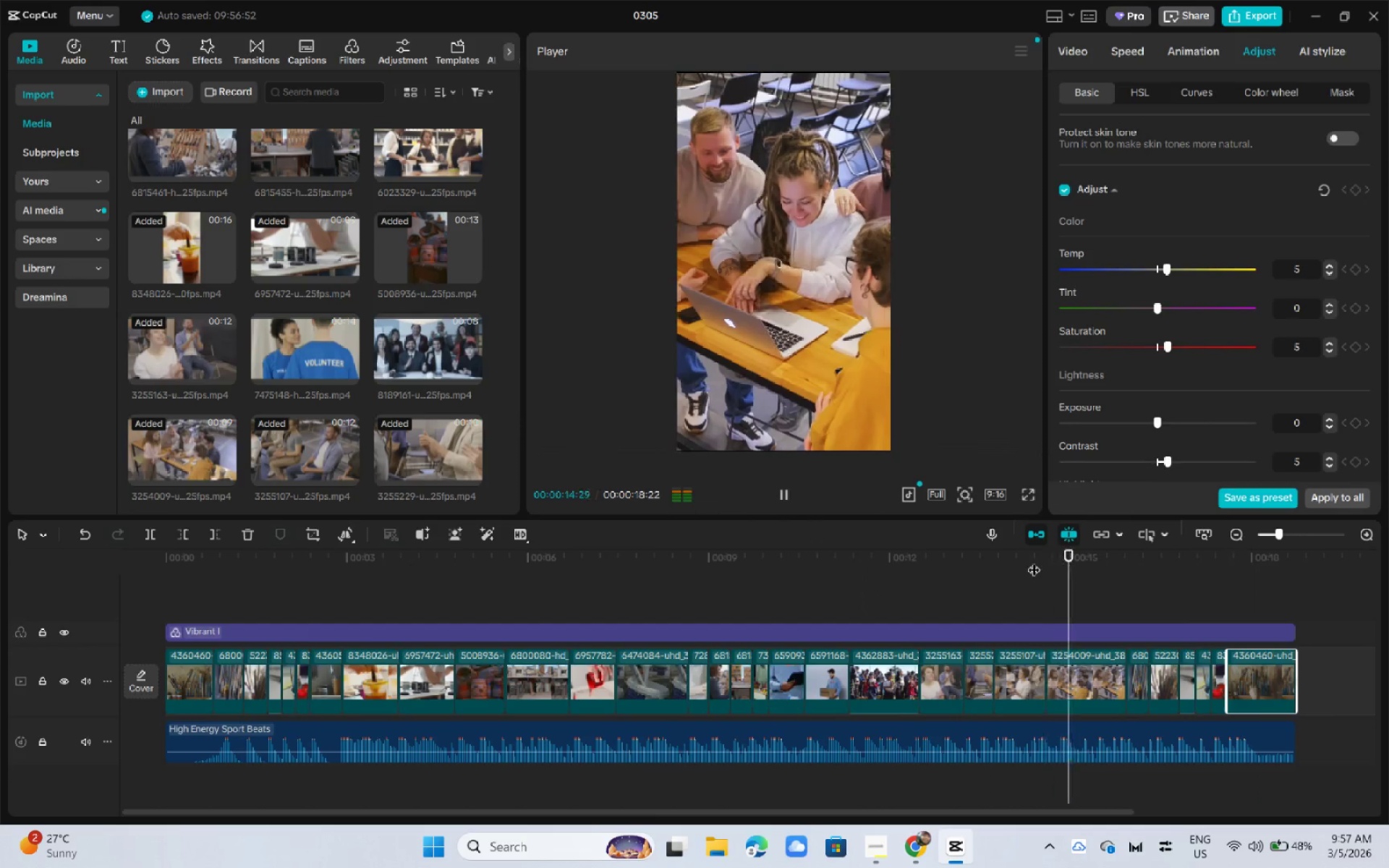 
key(Space)
 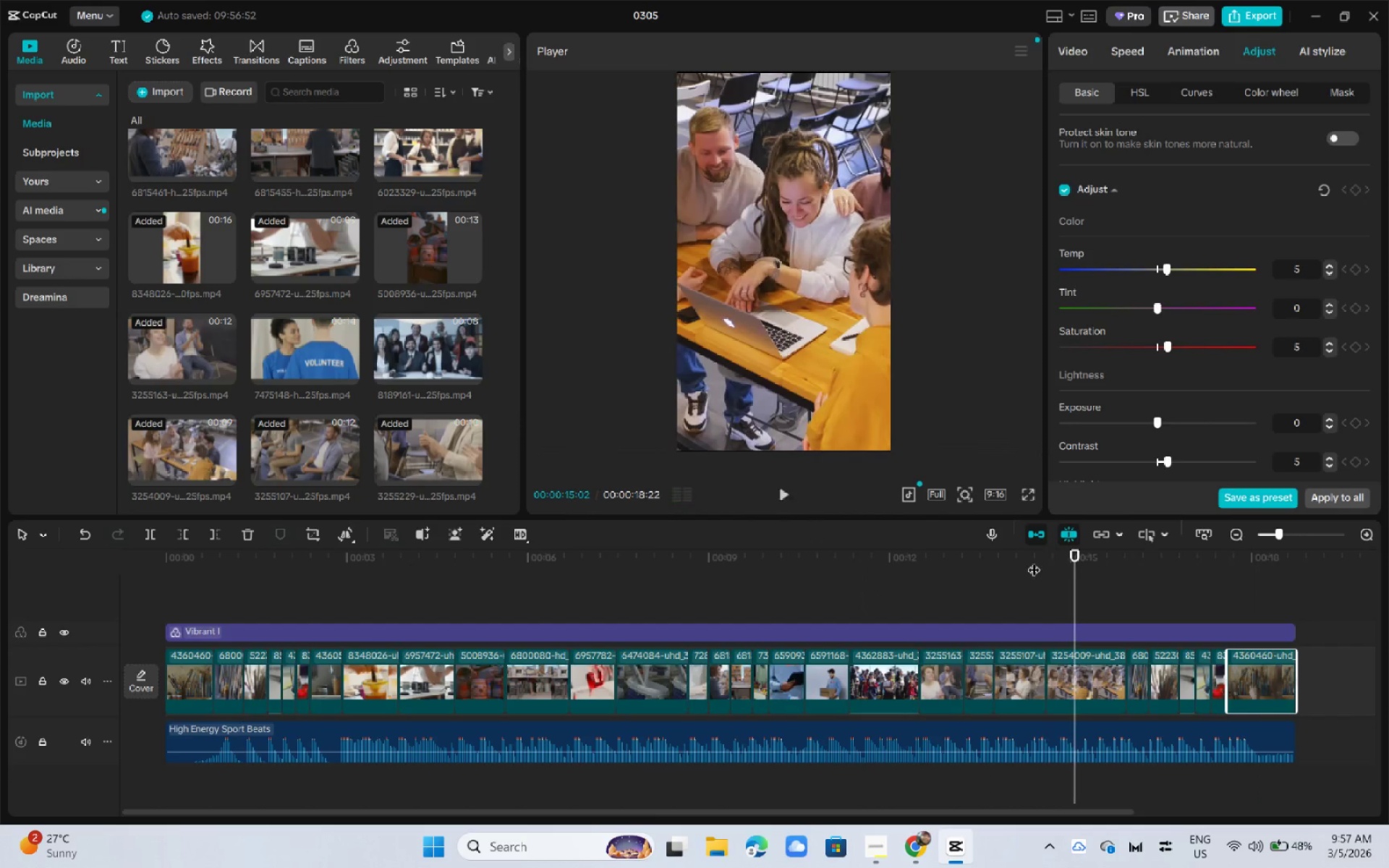 
key(Space)
 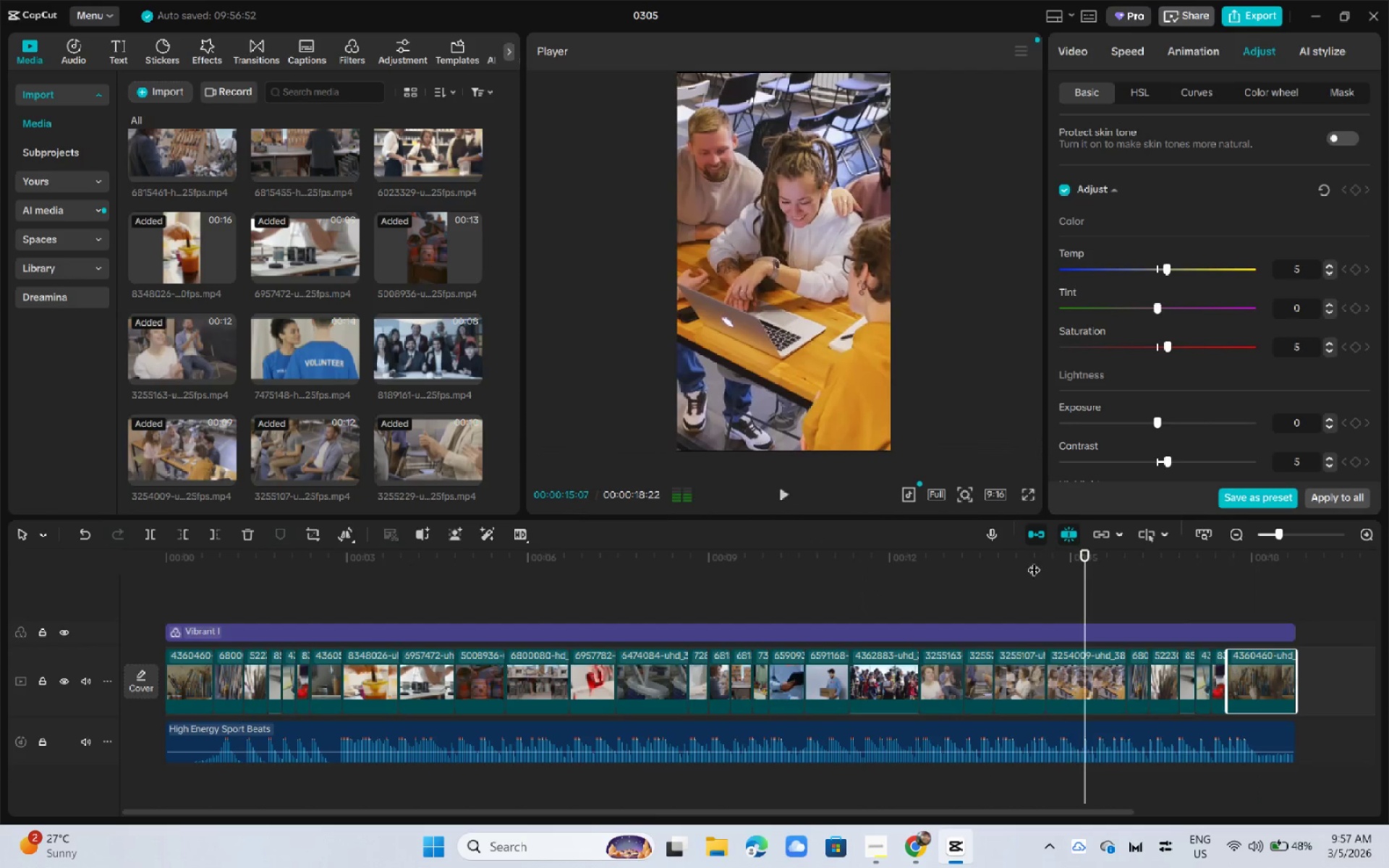 
key(Space)
 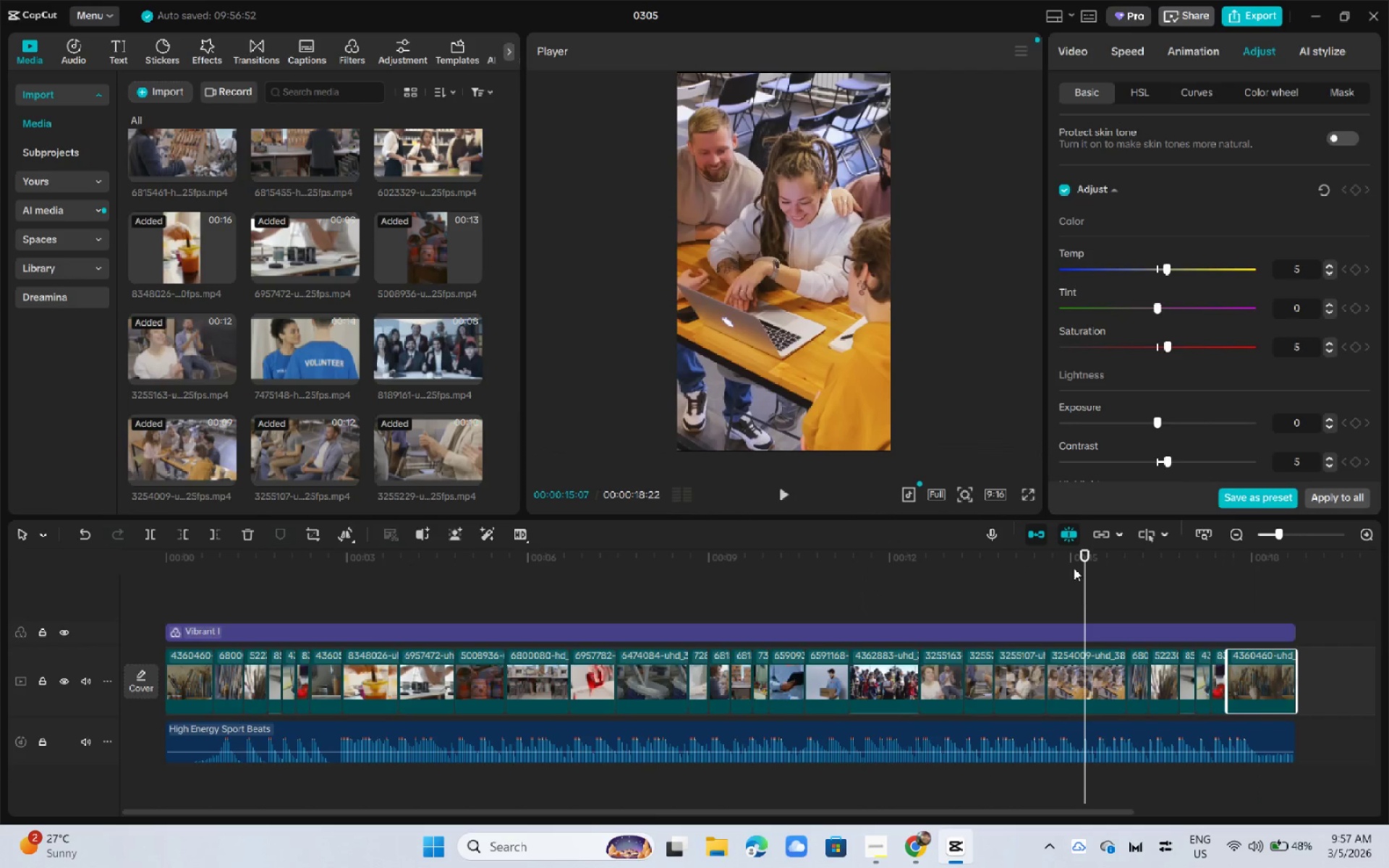 
left_click_drag(start_coordinate=[1074, 568], to_coordinate=[1070, 568])
 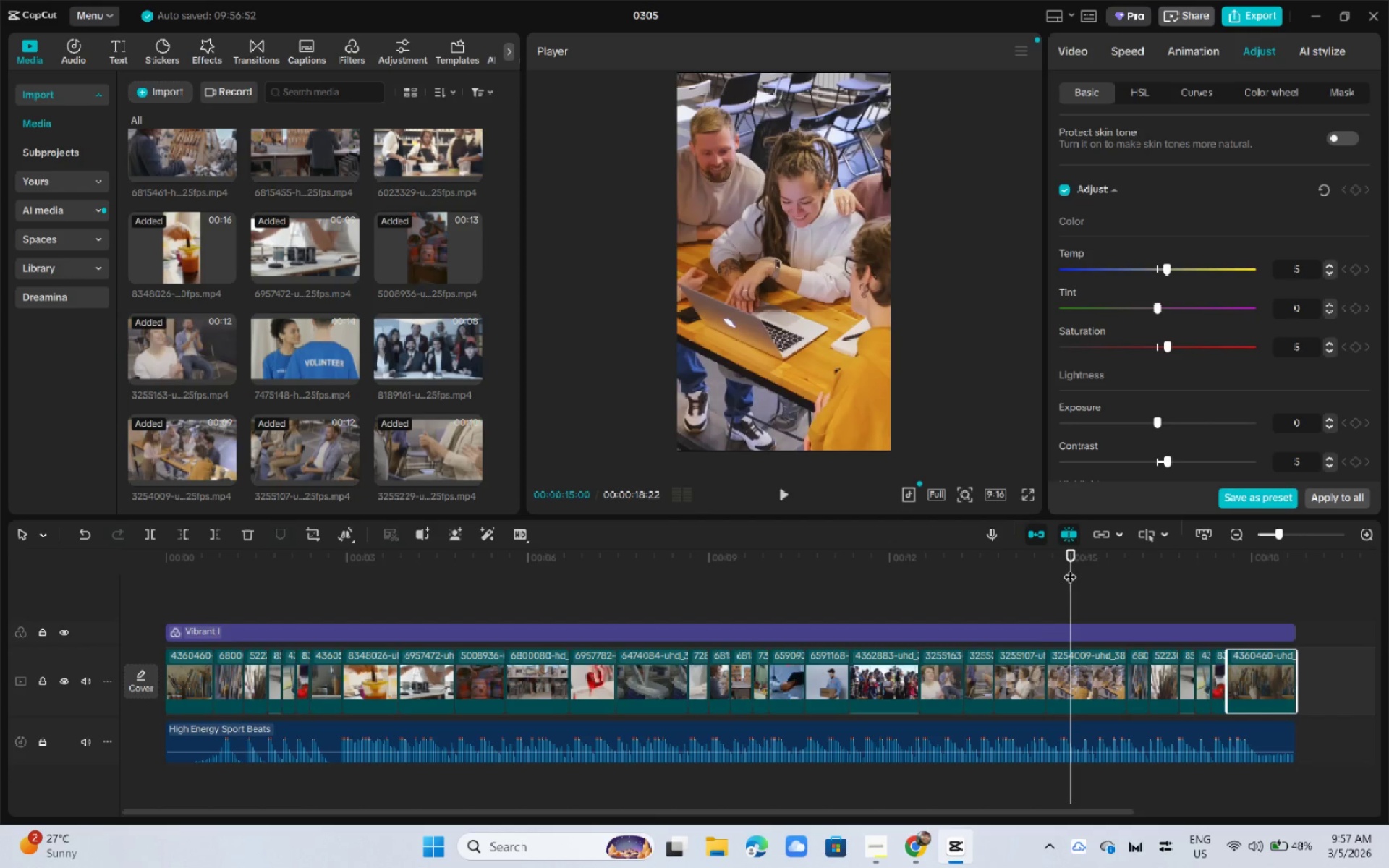 
key(Space)
 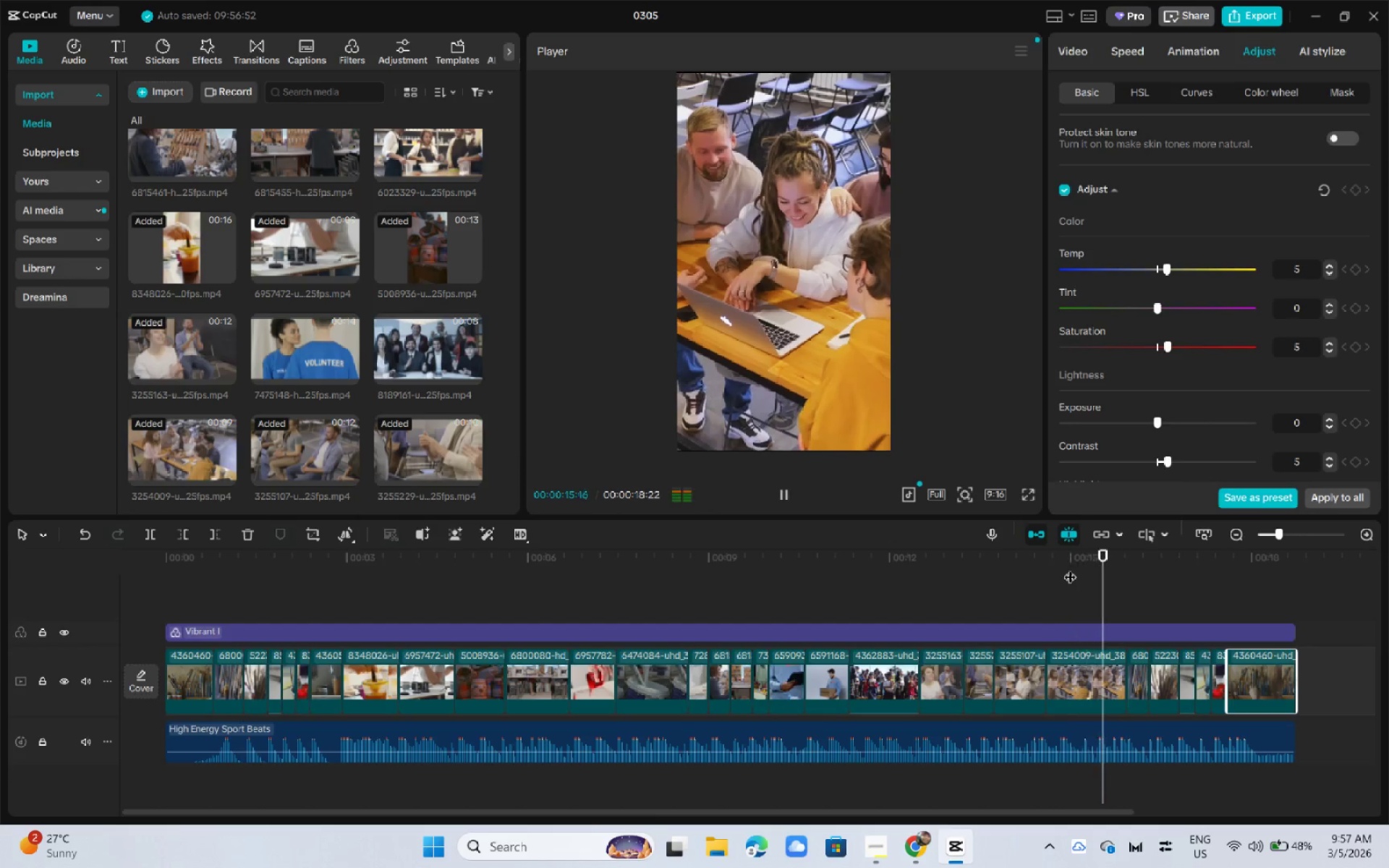 
key(Space)
 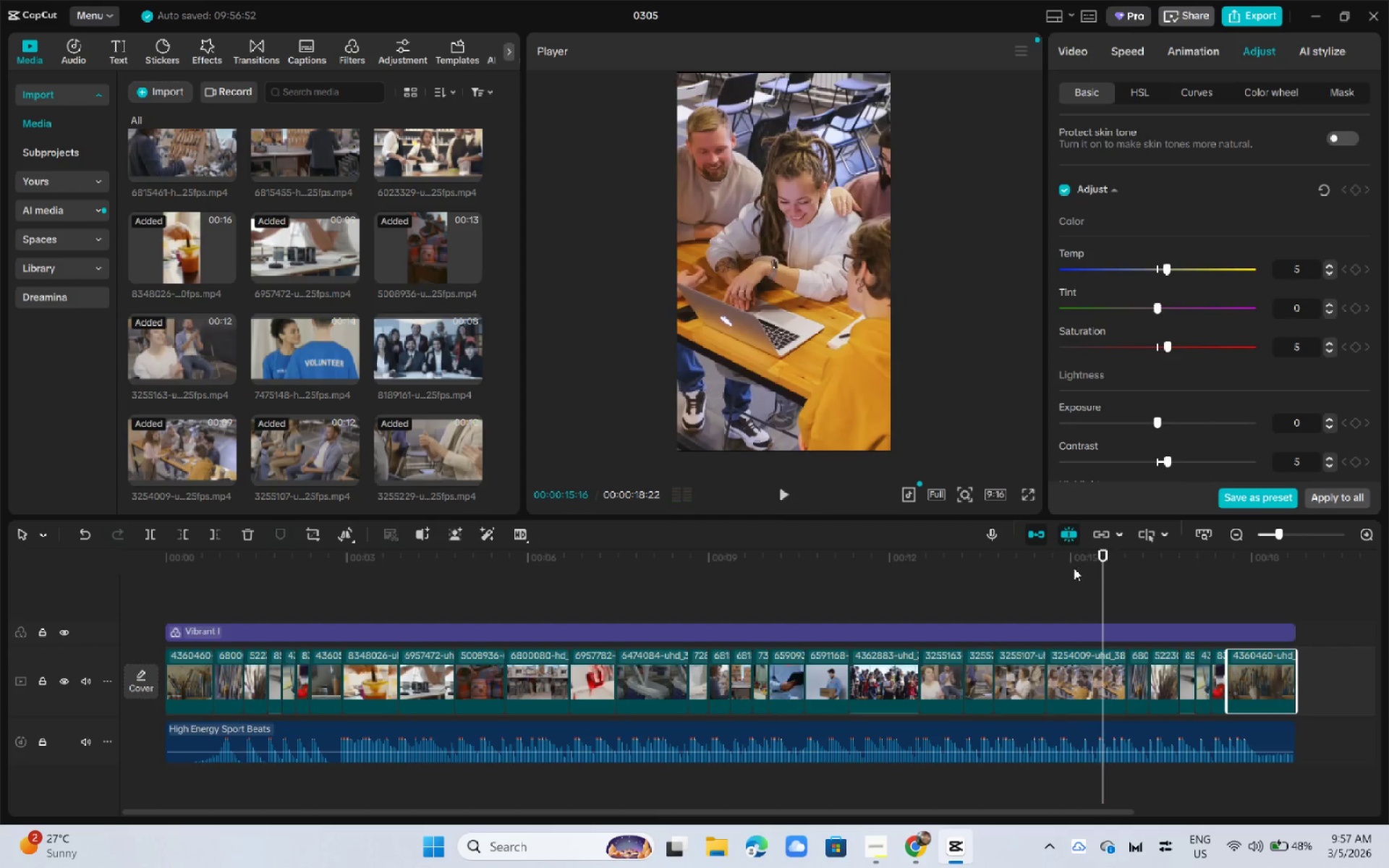 
left_click([1078, 568])
 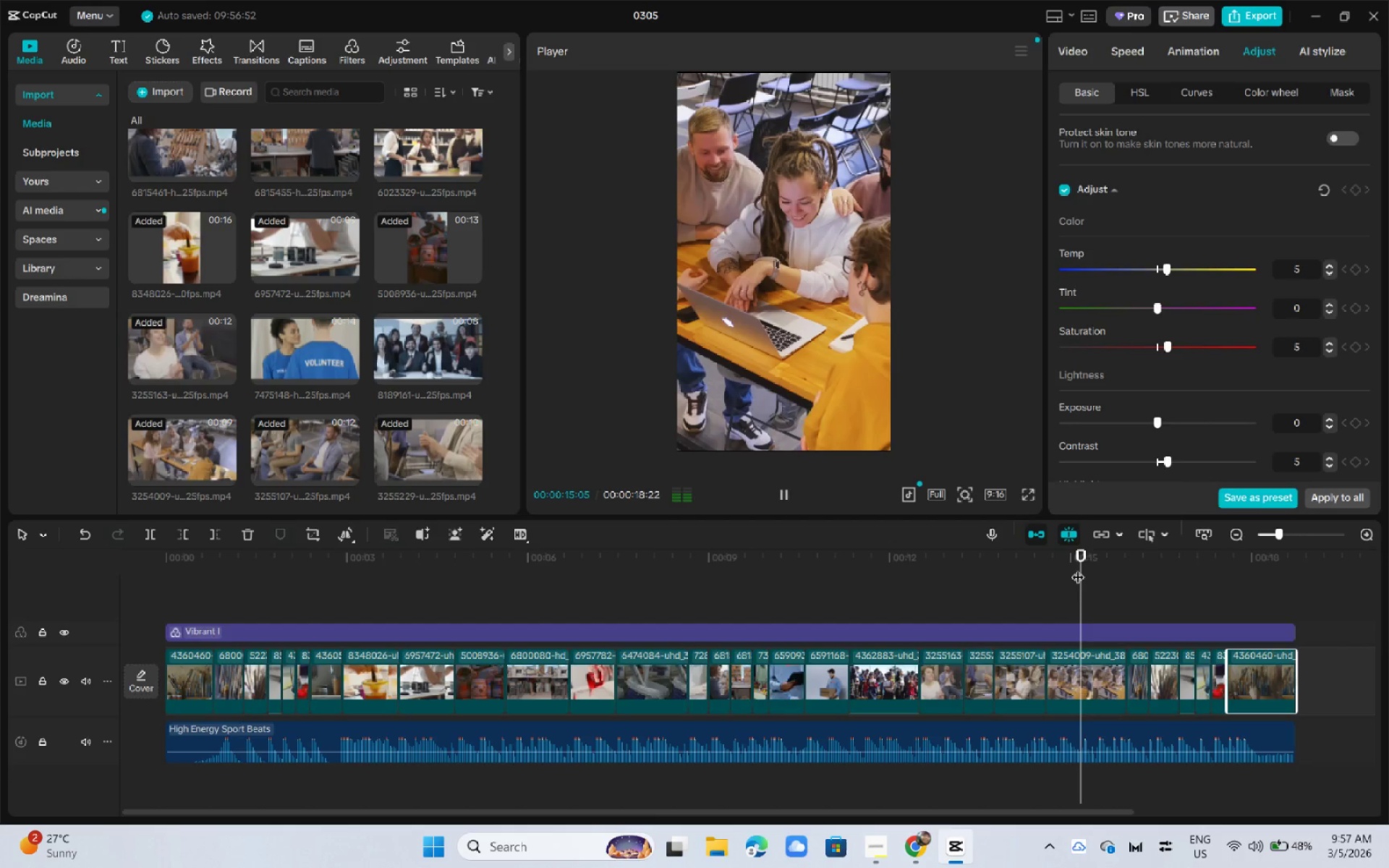 
key(Space)
 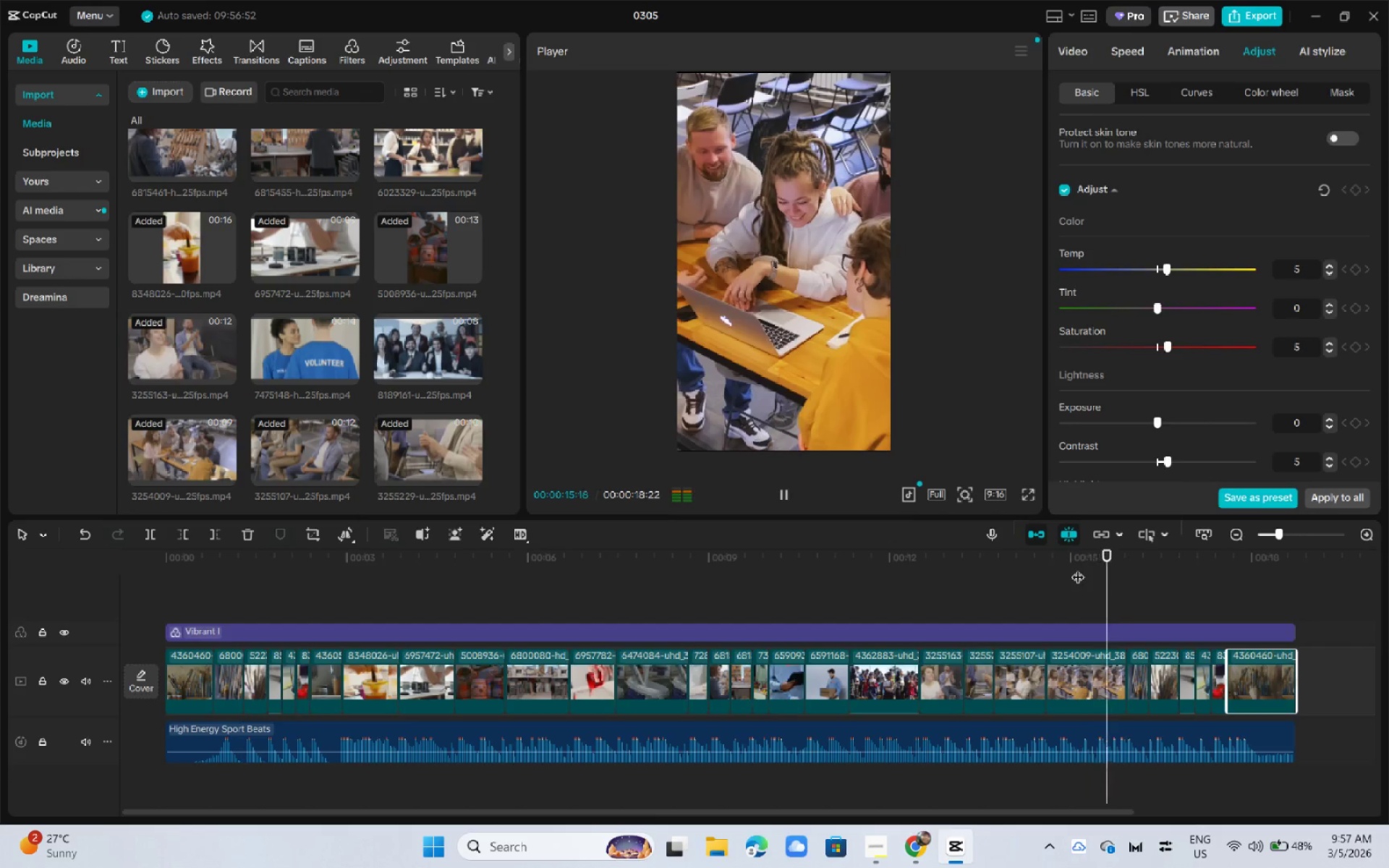 
key(Space)
 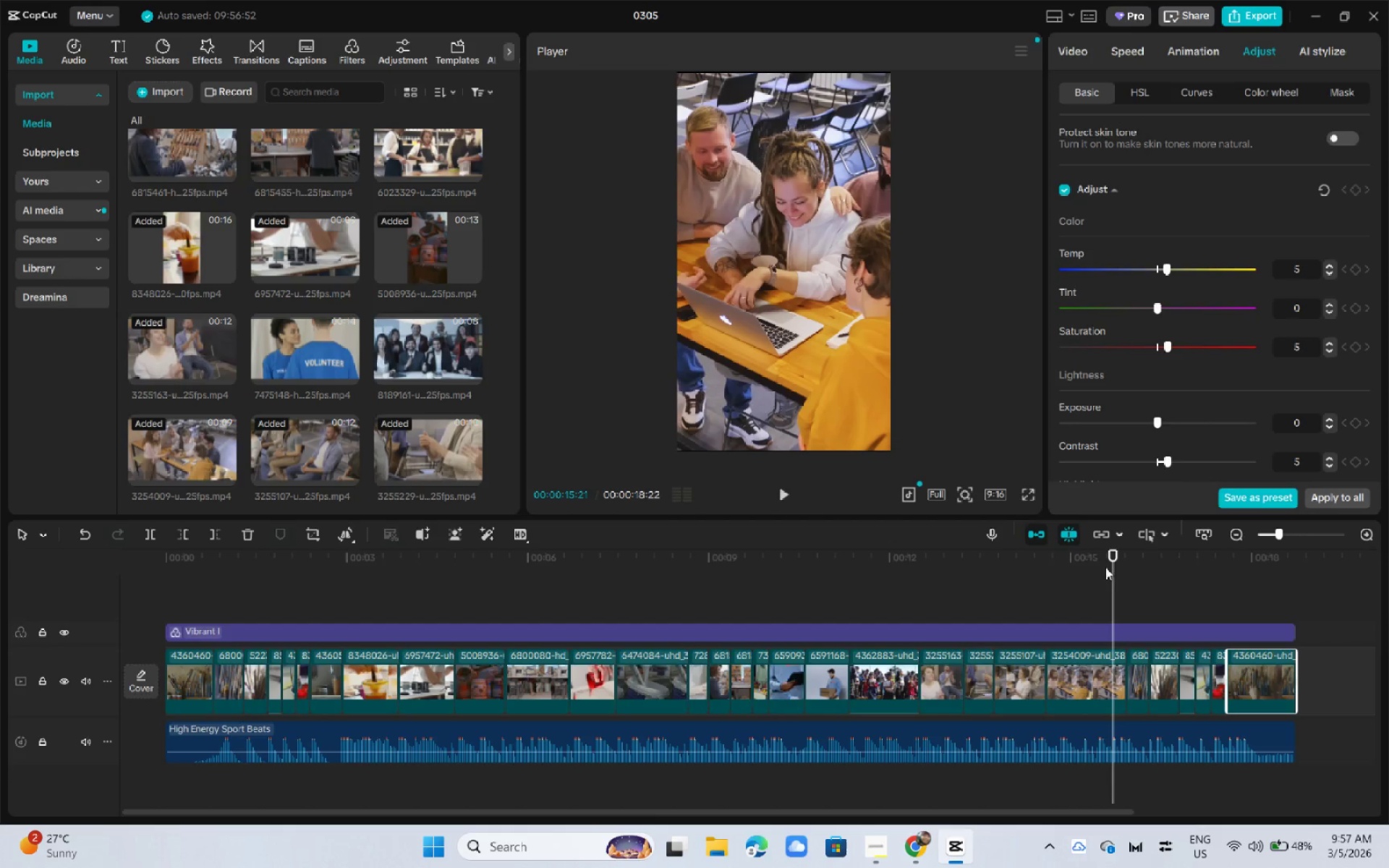 
left_click_drag(start_coordinate=[1109, 566], to_coordinate=[1095, 566])
 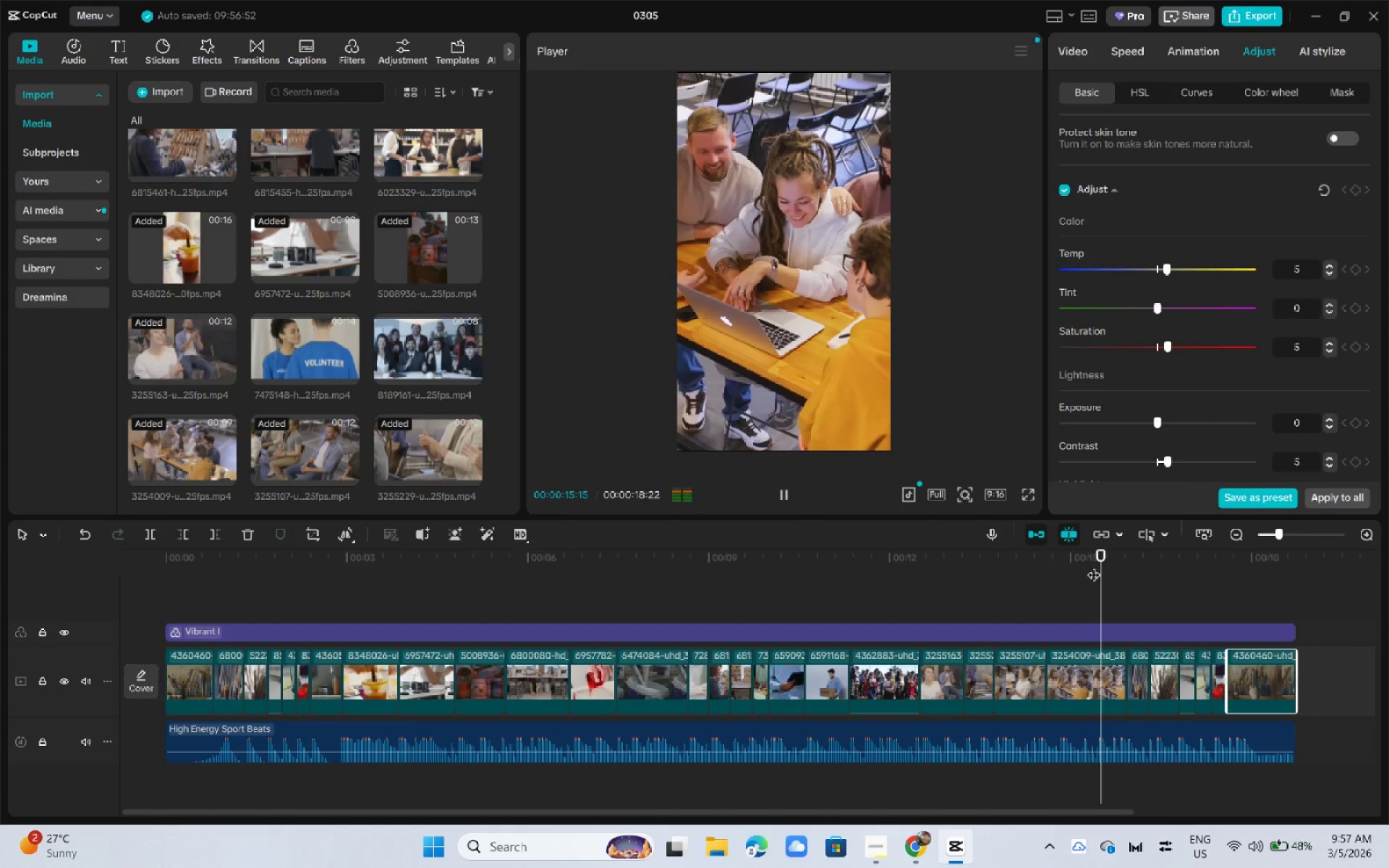 
key(Space)
 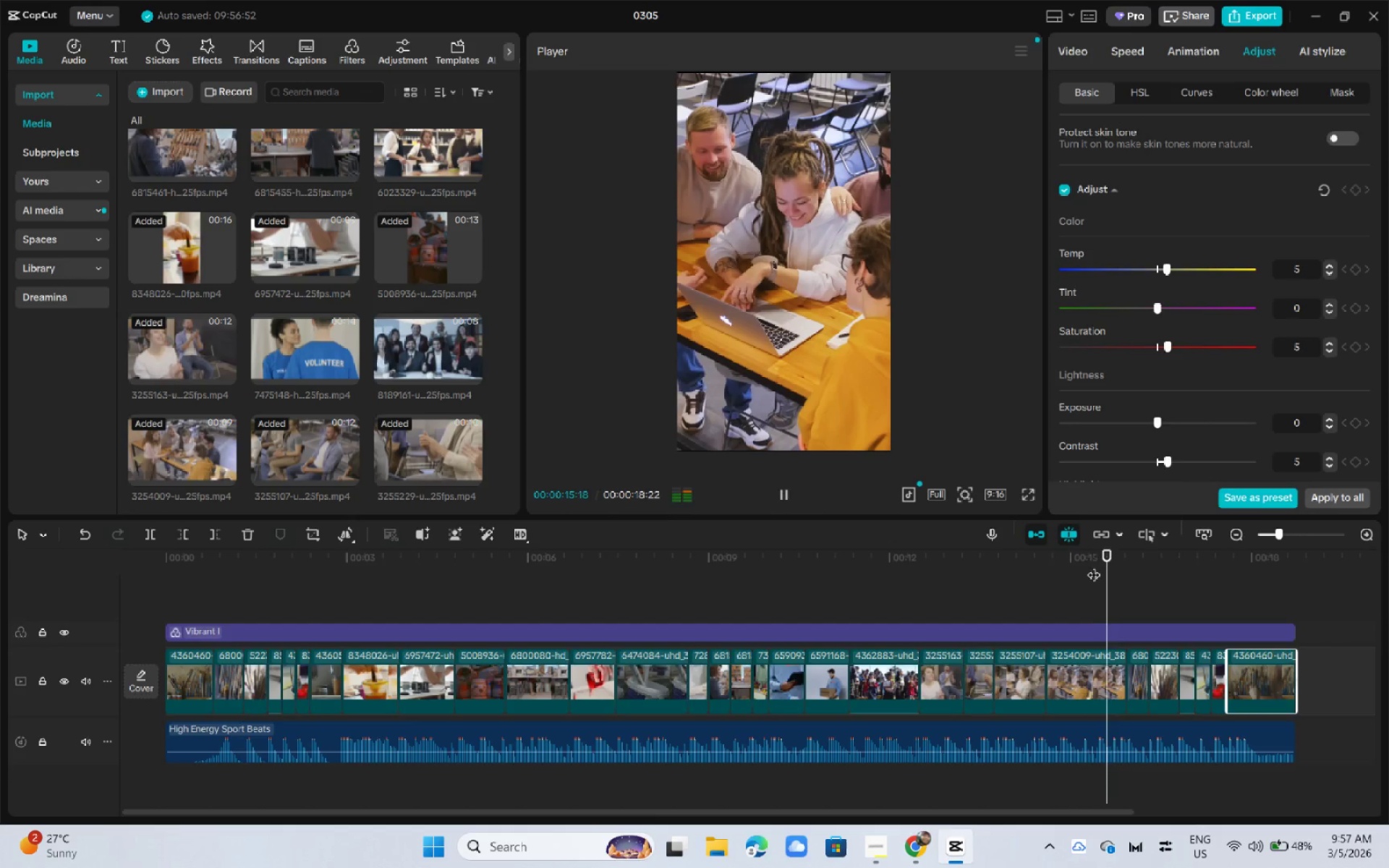 
key(Space)
 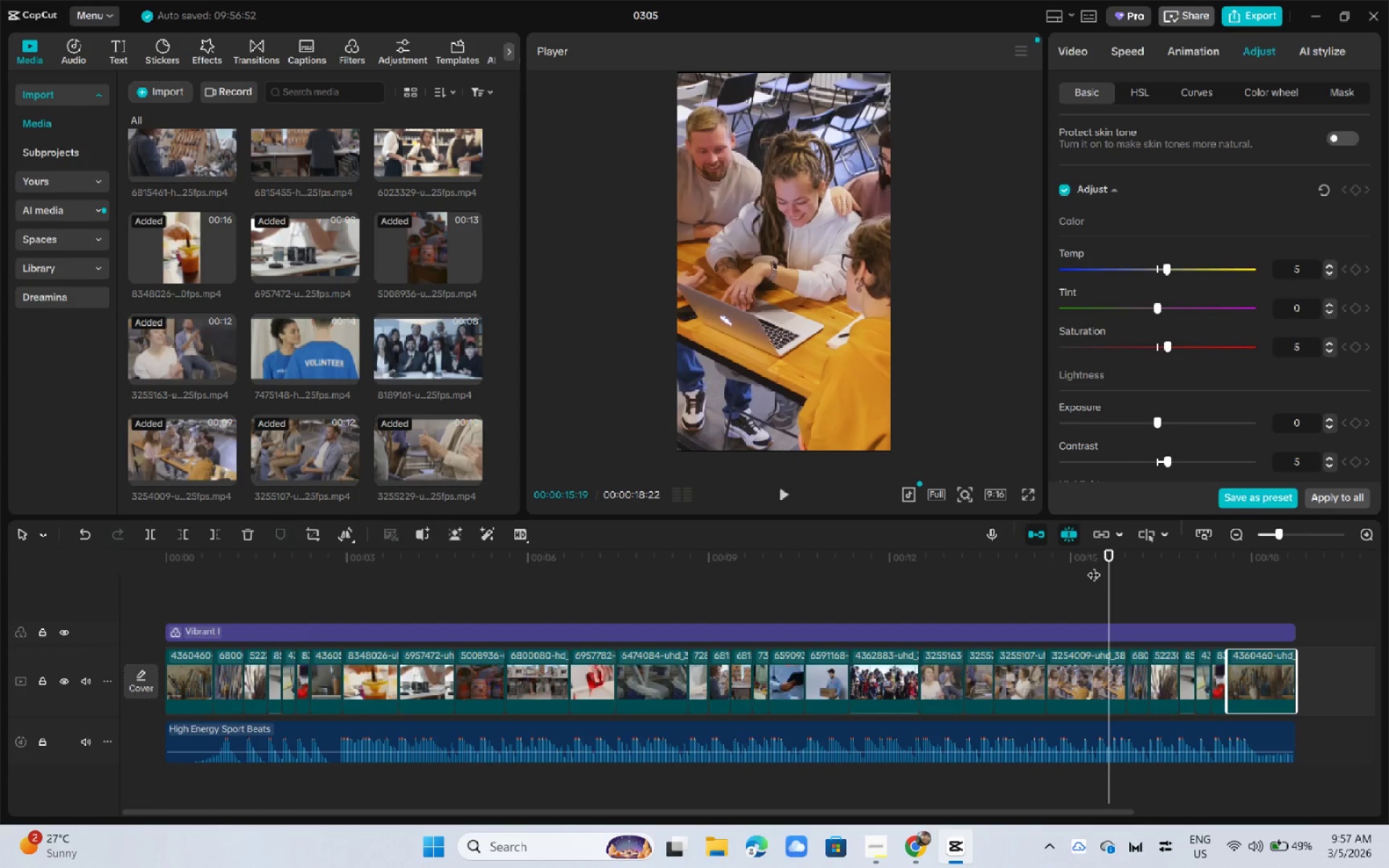 
wait(12.78)
 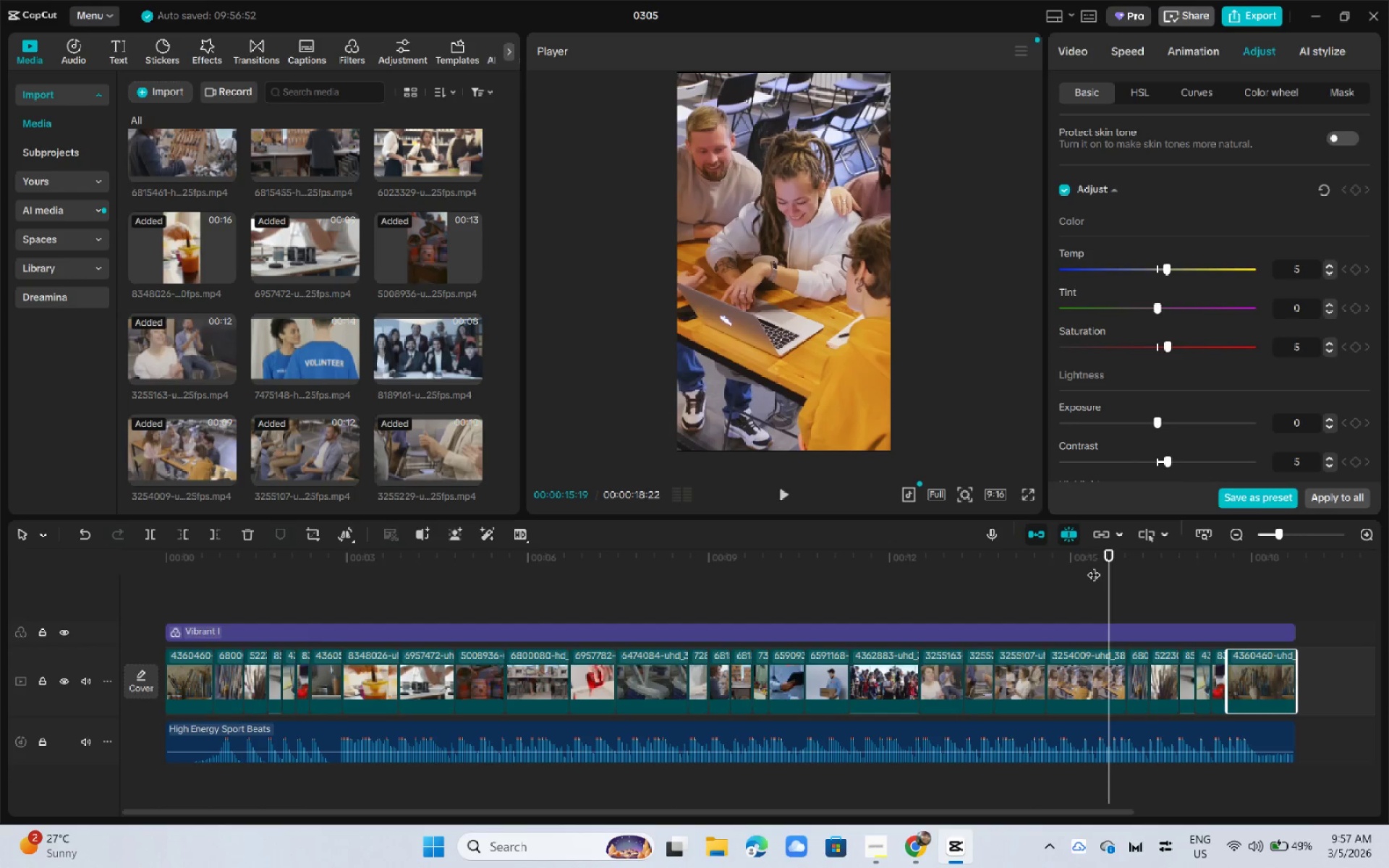 
left_click_drag(start_coordinate=[181, 564], to_coordinate=[106, 553])
 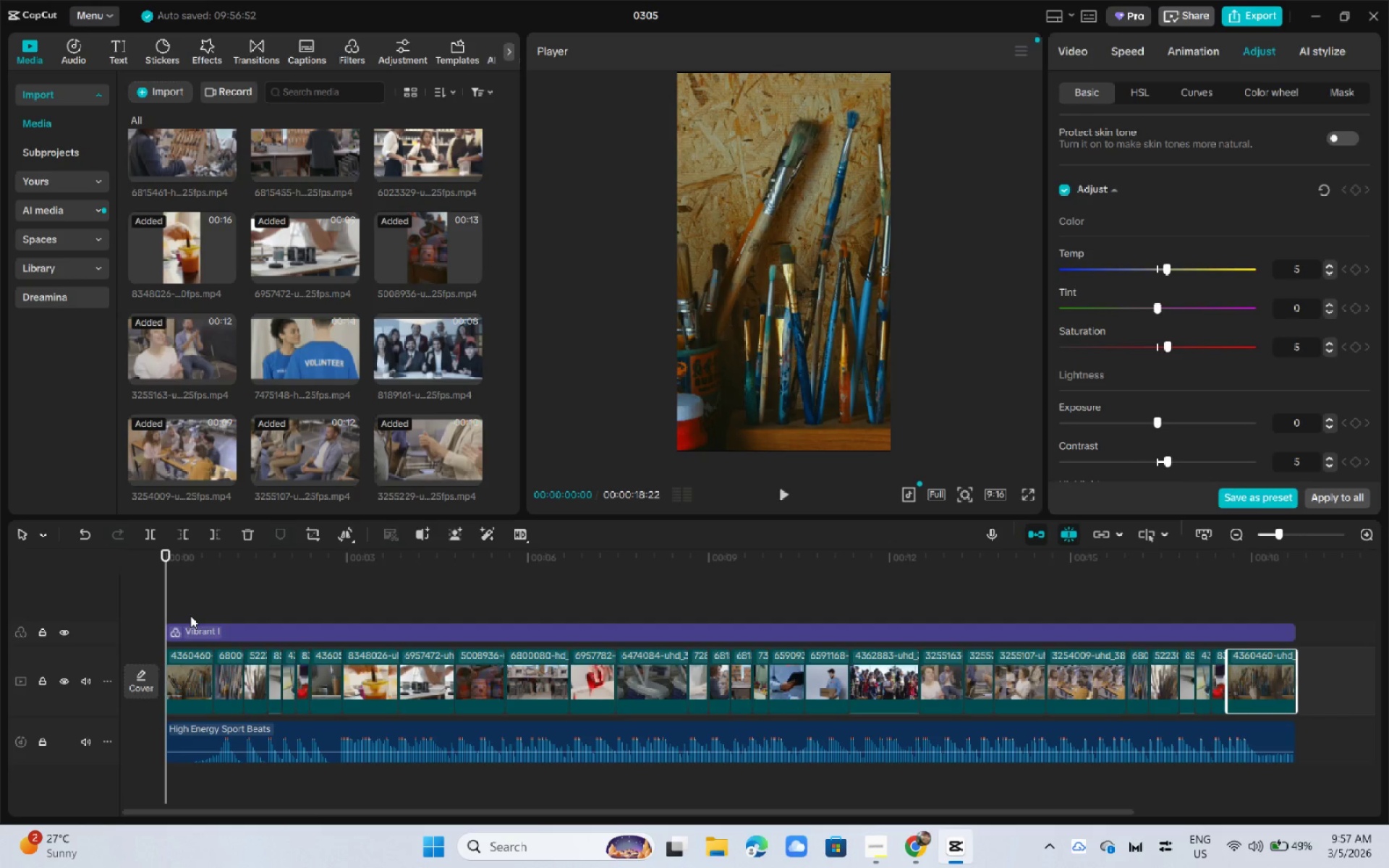 
key(Space)
 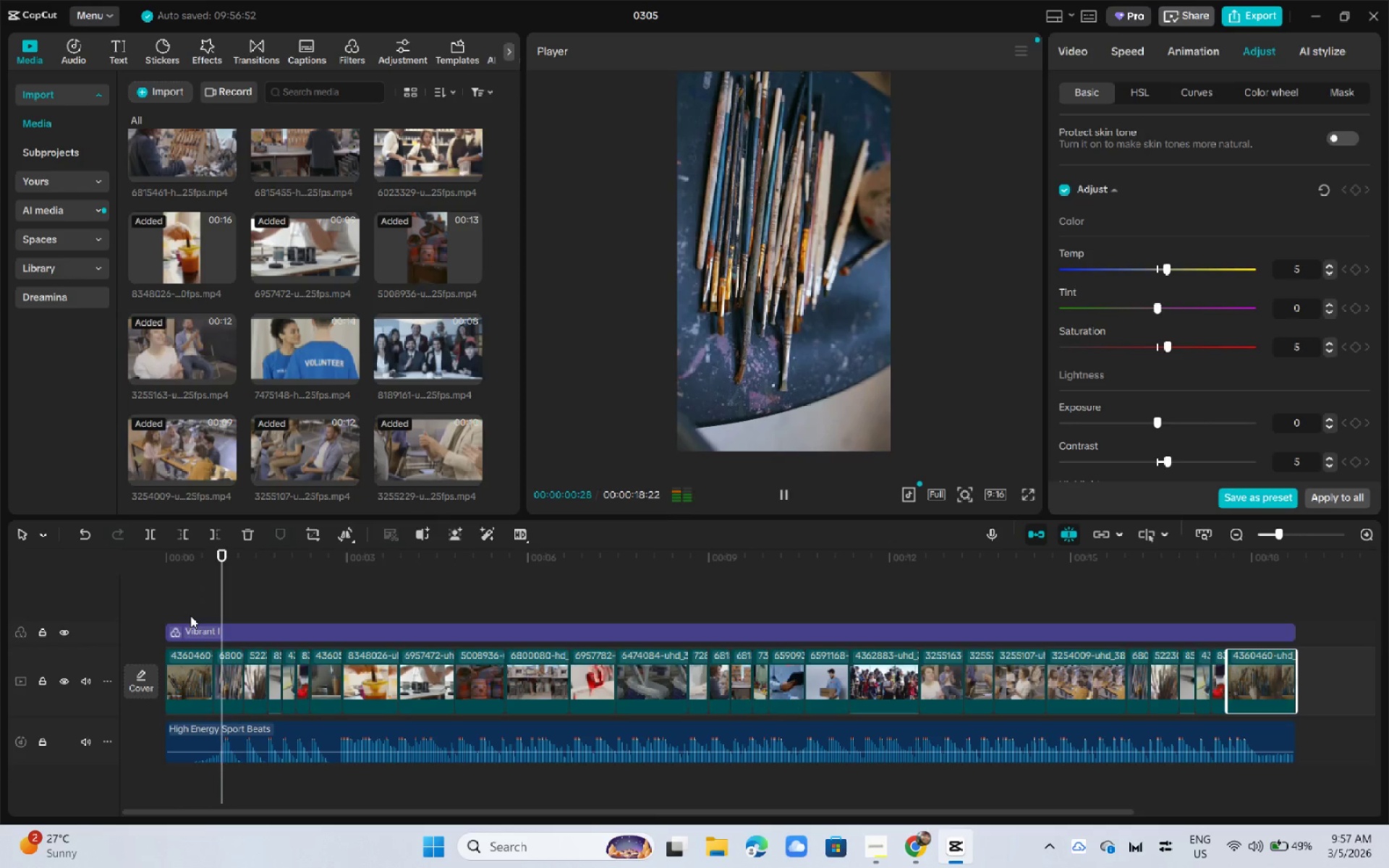 
key(Space)
 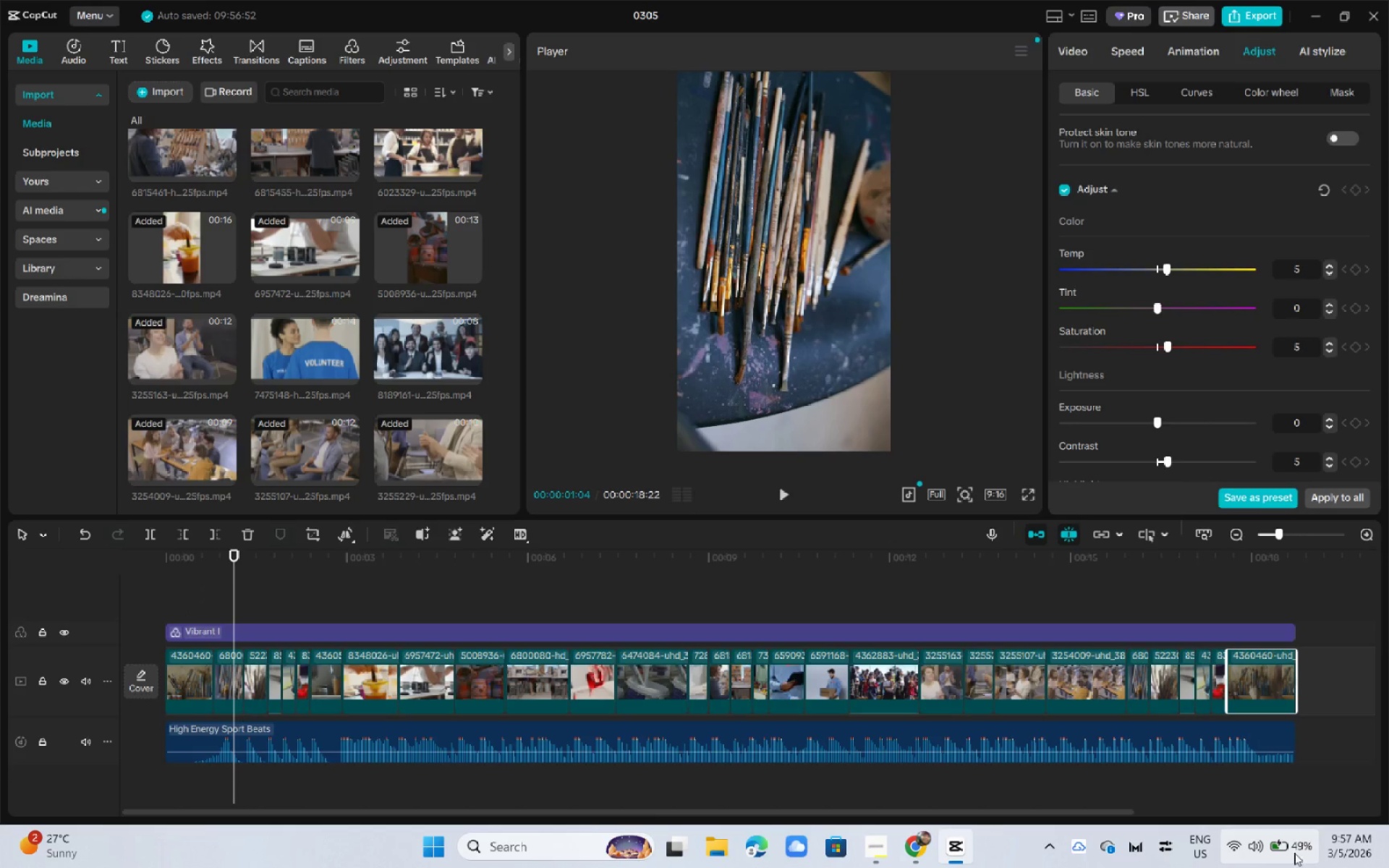 
left_click([1275, 851])
 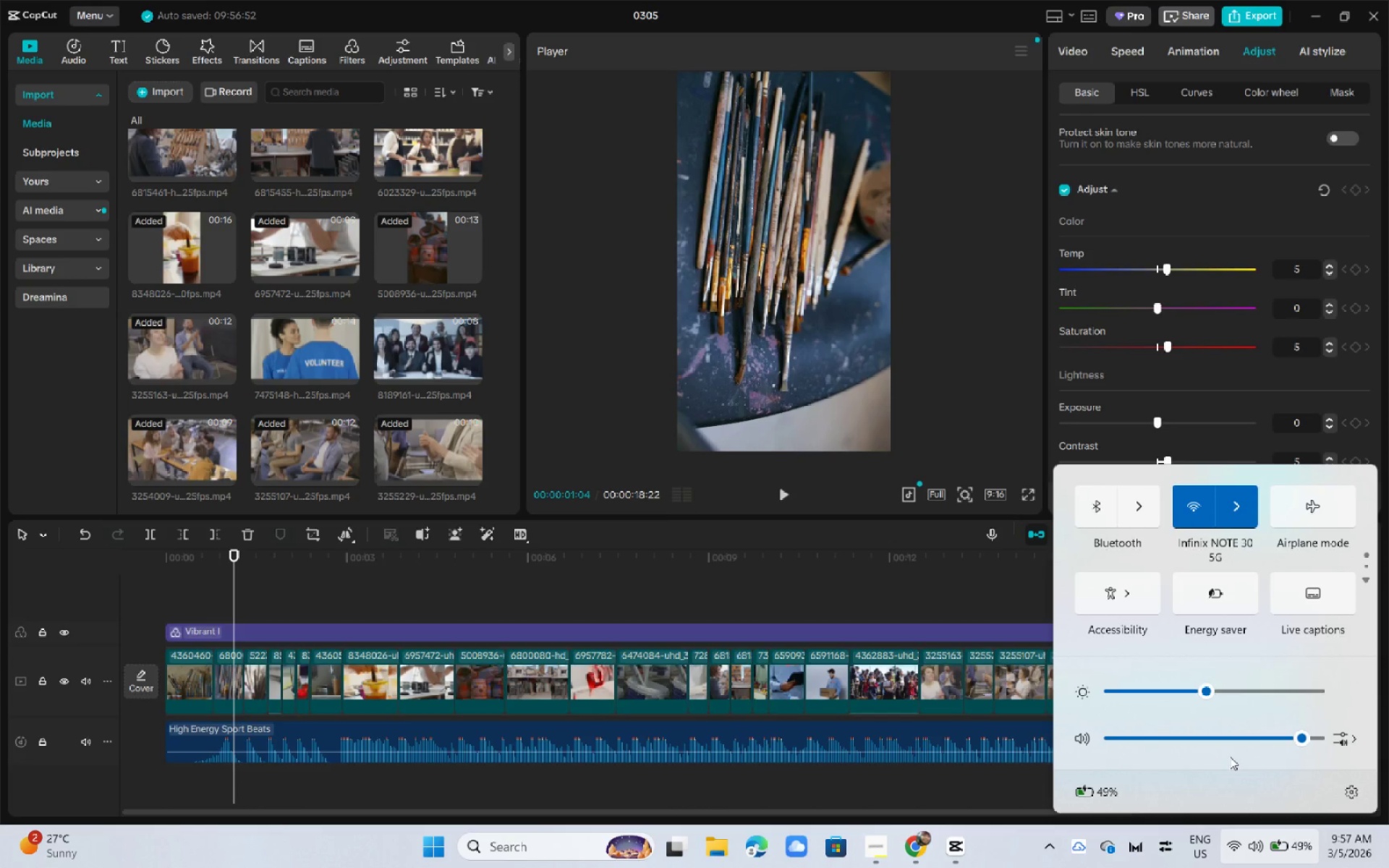 
left_click([1239, 741])
 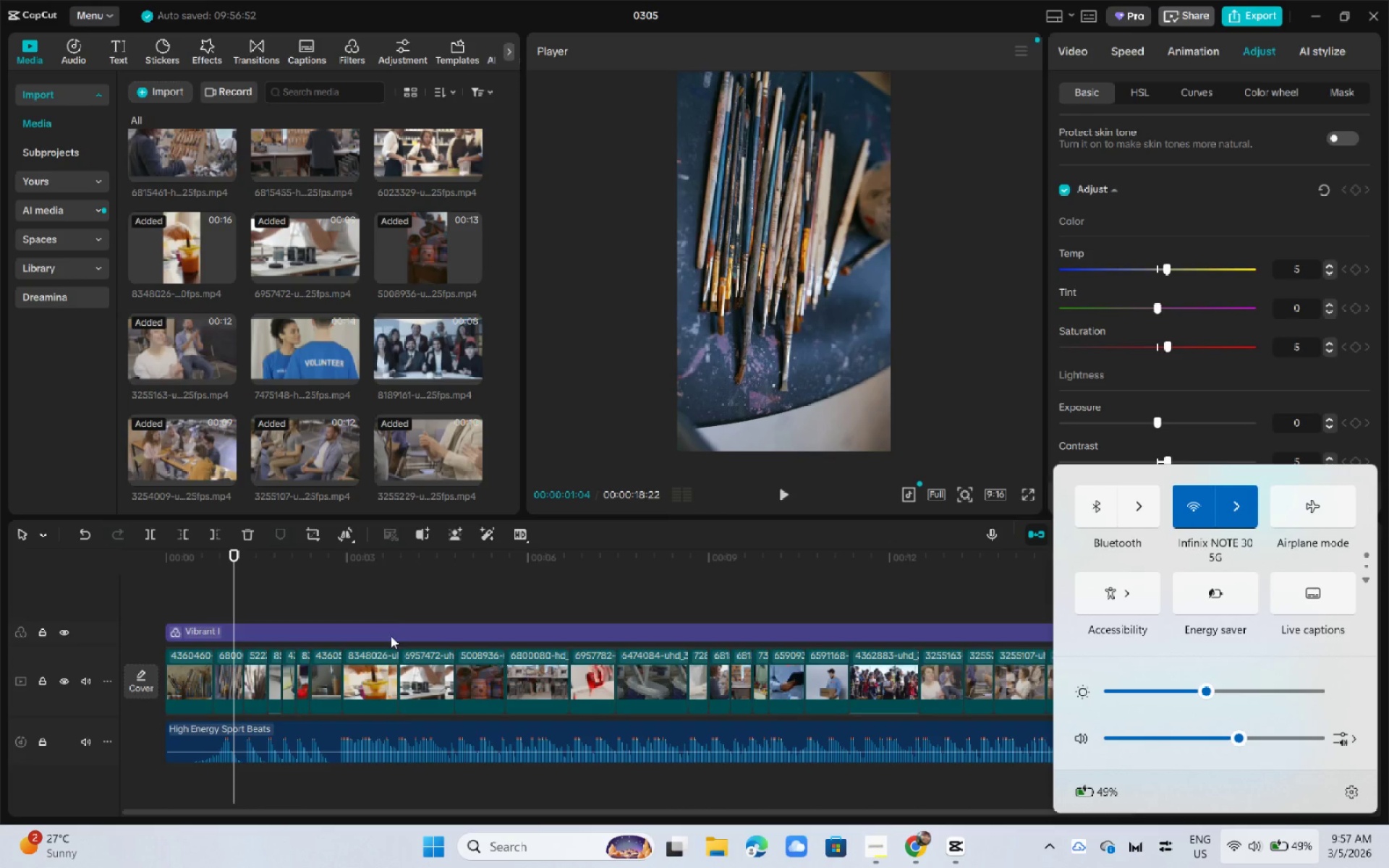 
key(Space)
 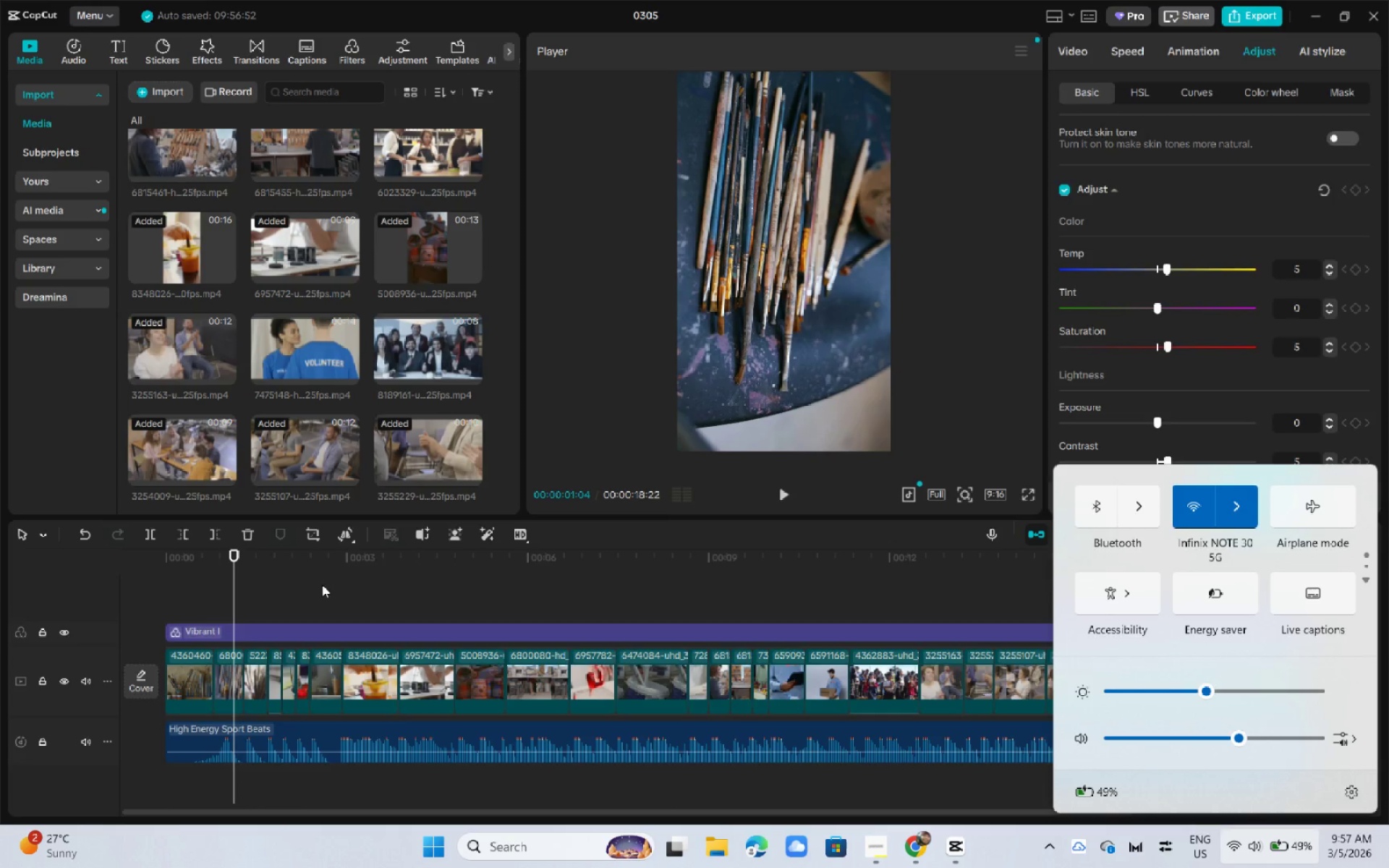 
left_click([323, 584])
 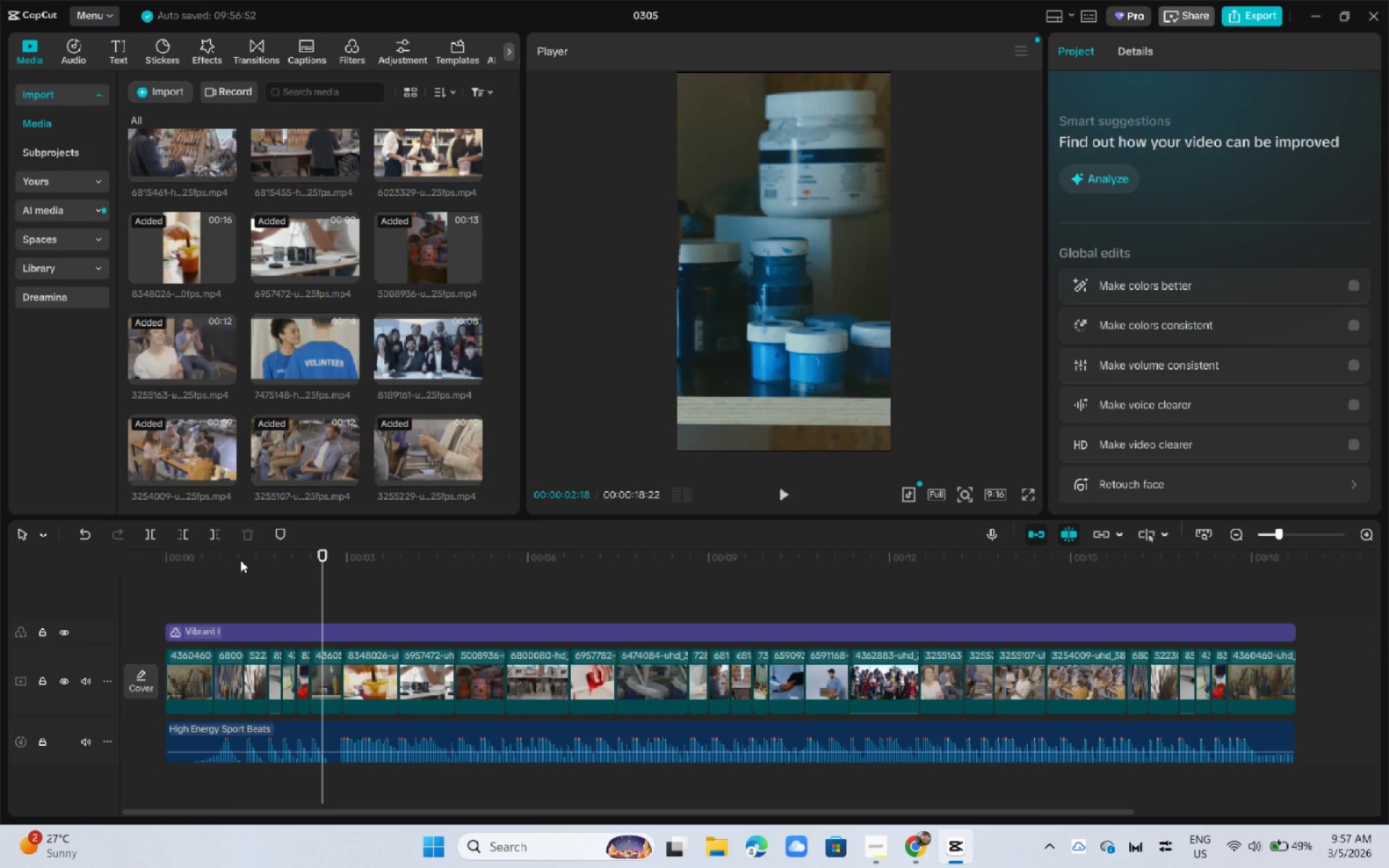 
left_click_drag(start_coordinate=[236, 557], to_coordinate=[149, 558])
 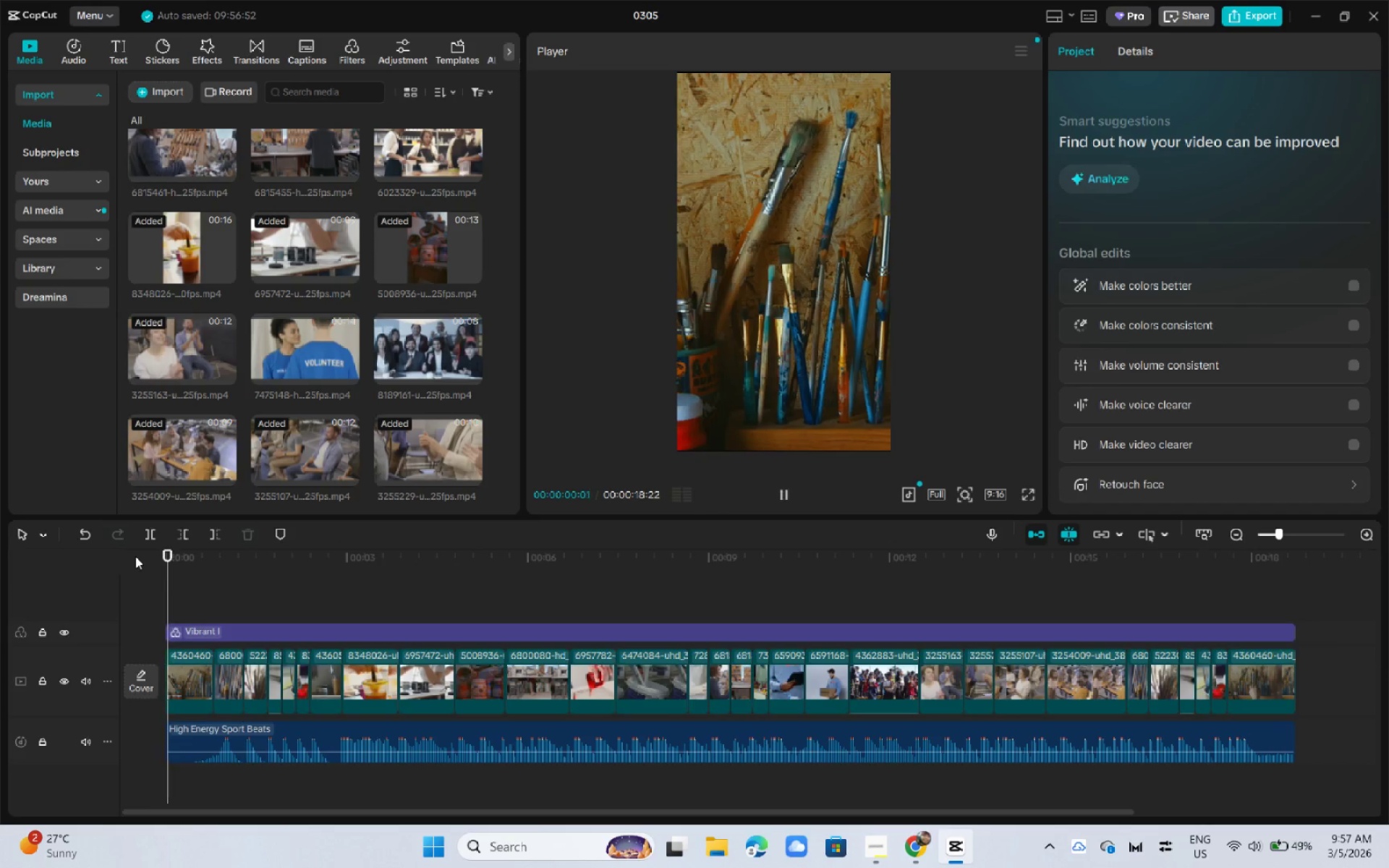 
key(Space)
 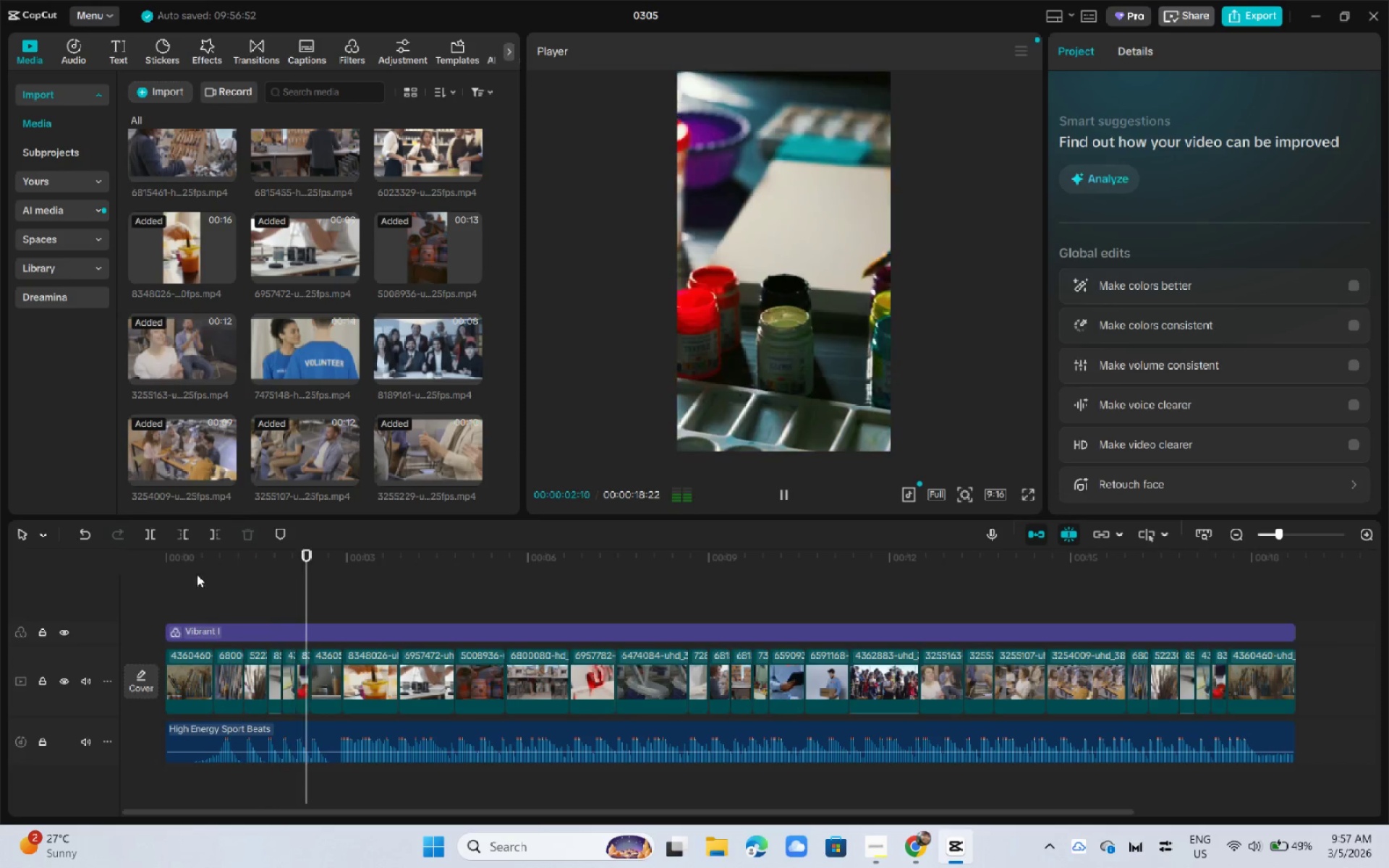 
key(Space)
 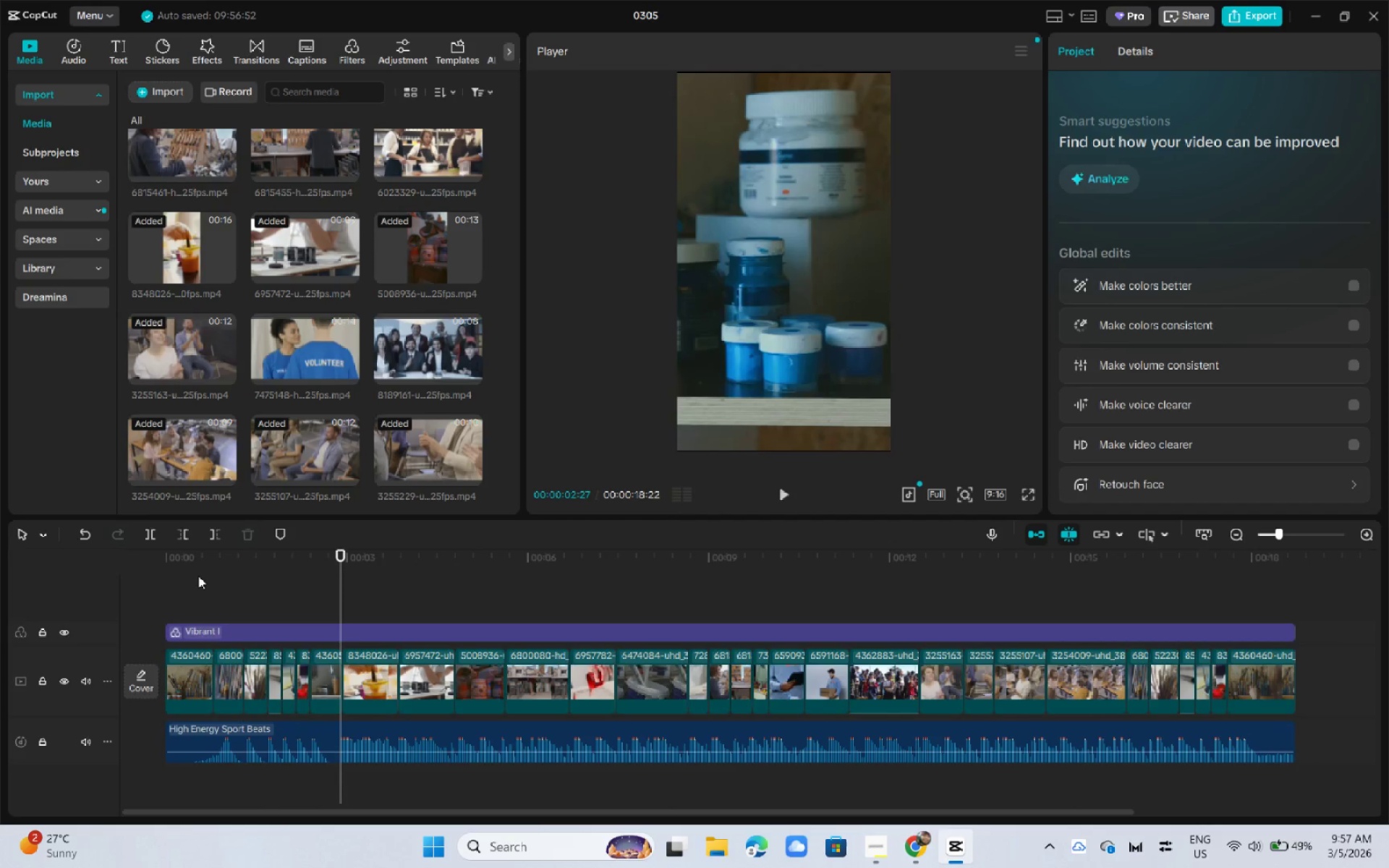 
key(Space)
 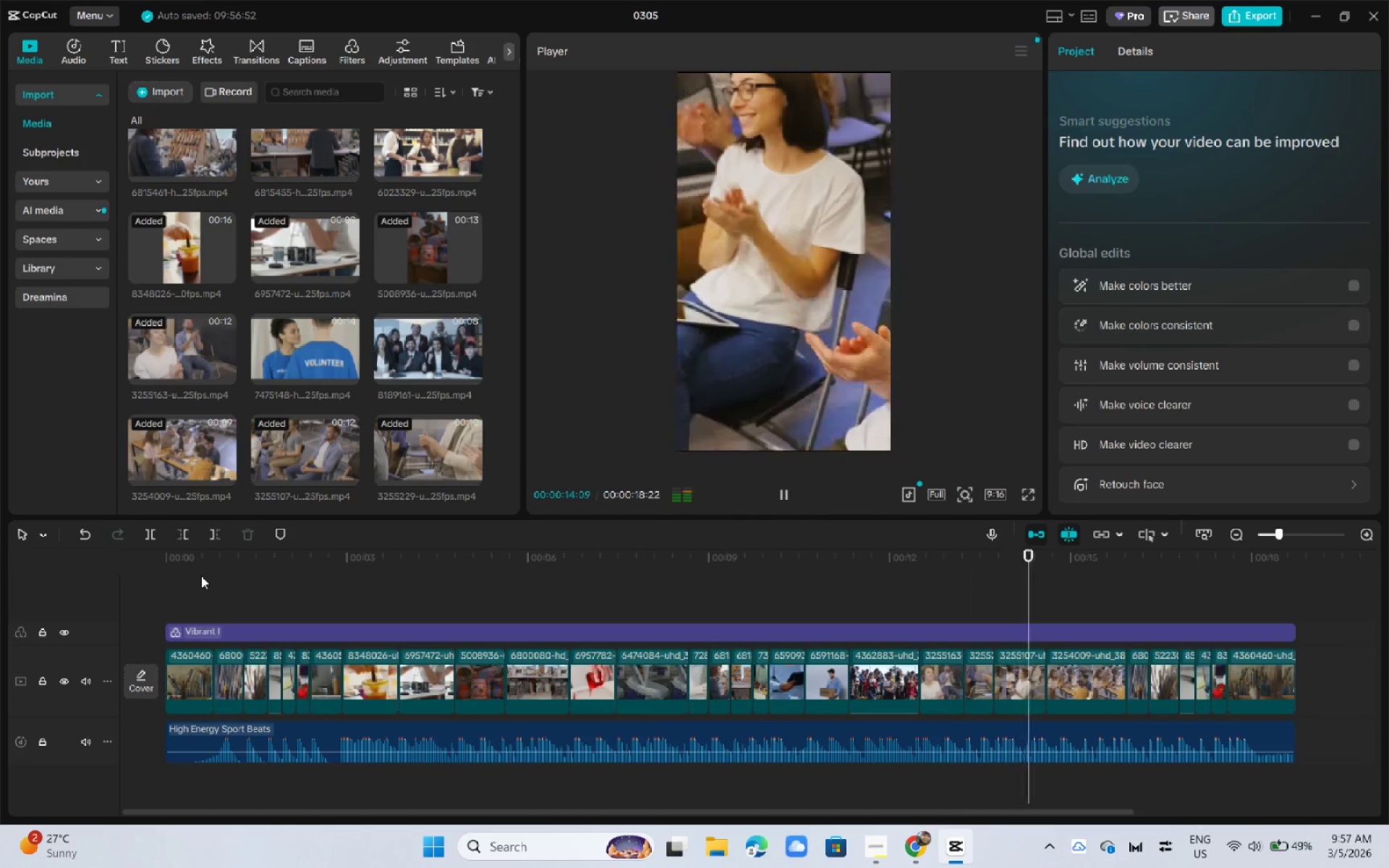 
wait(16.33)
 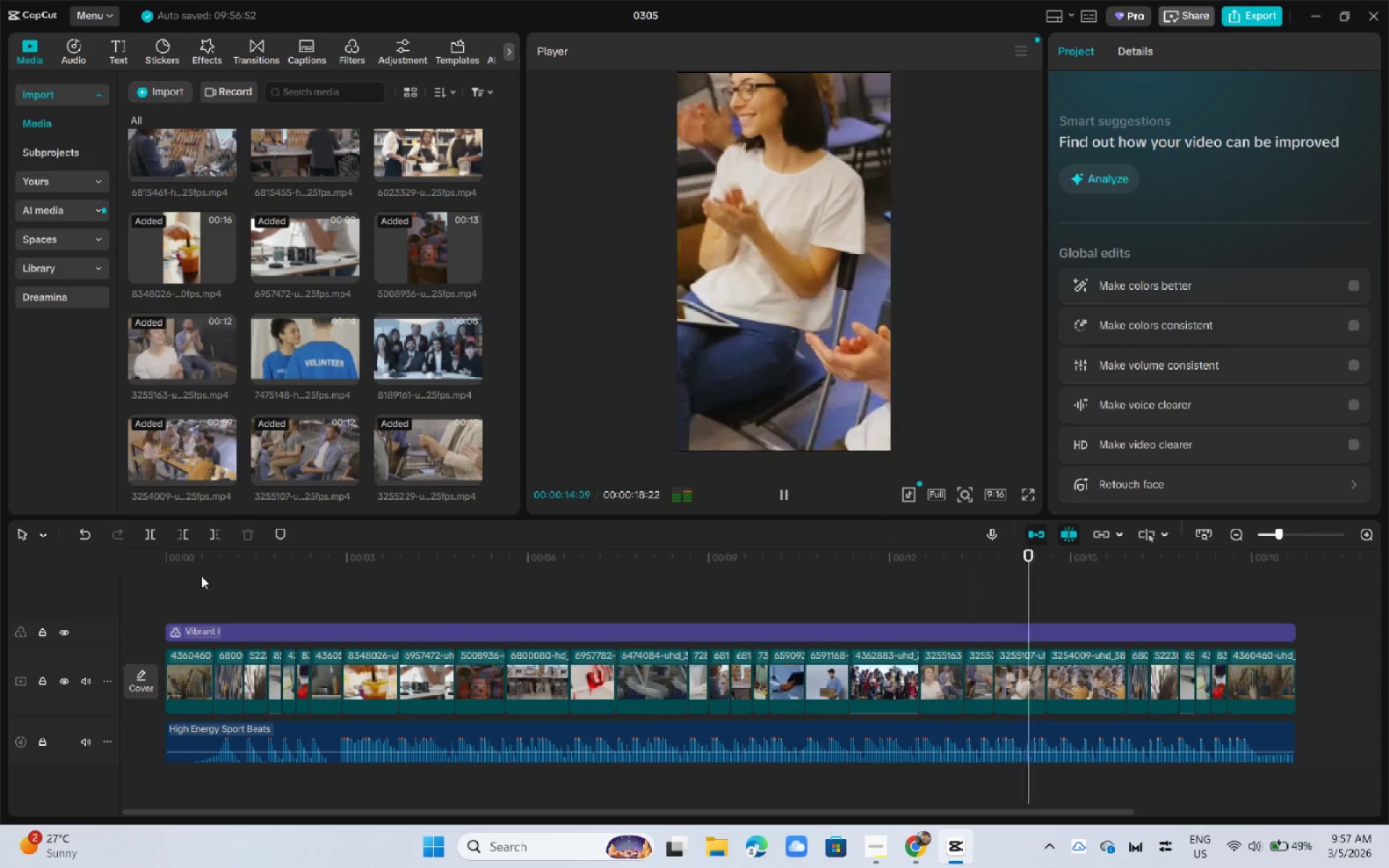 
key(Space)
 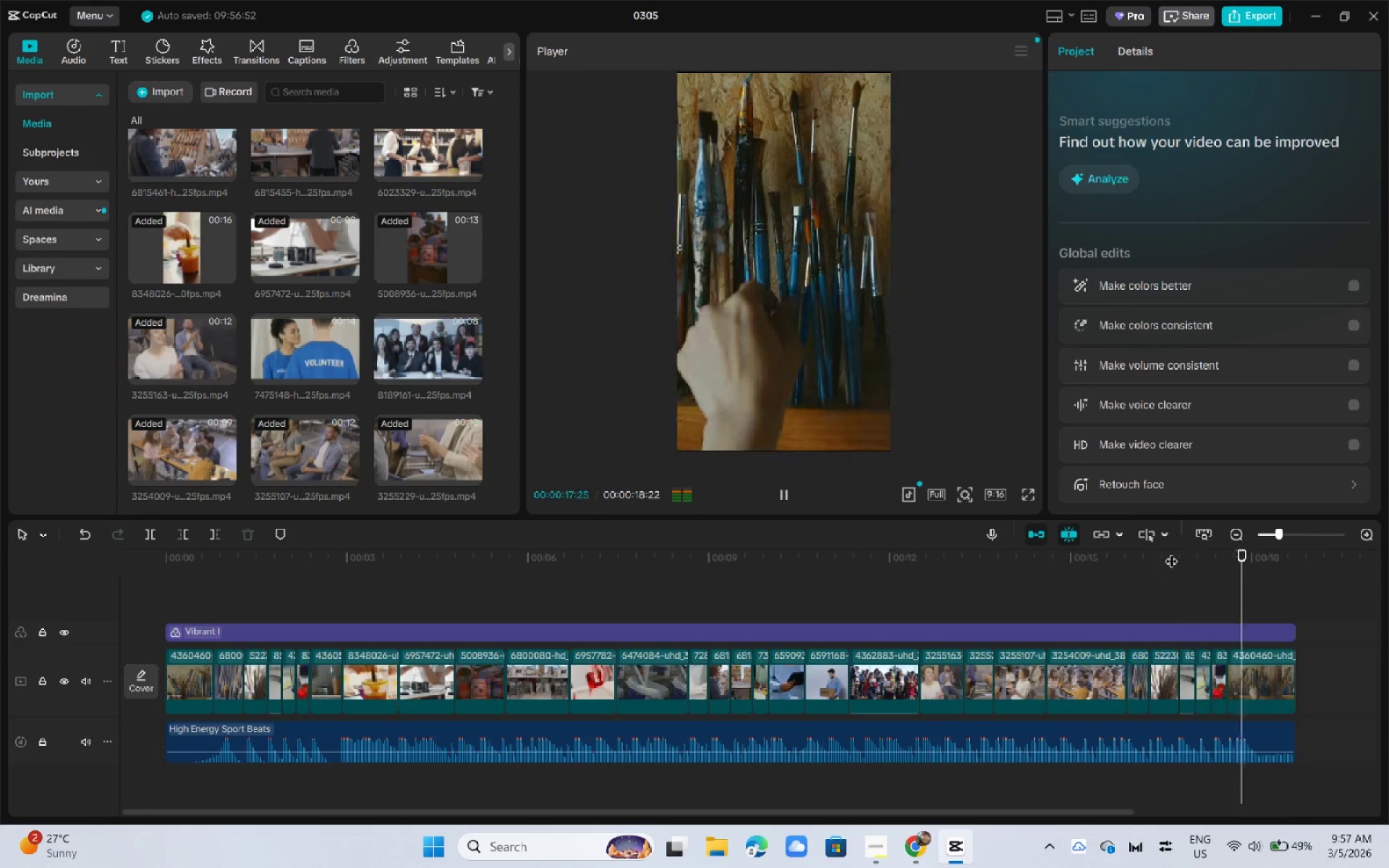 
key(Space)
 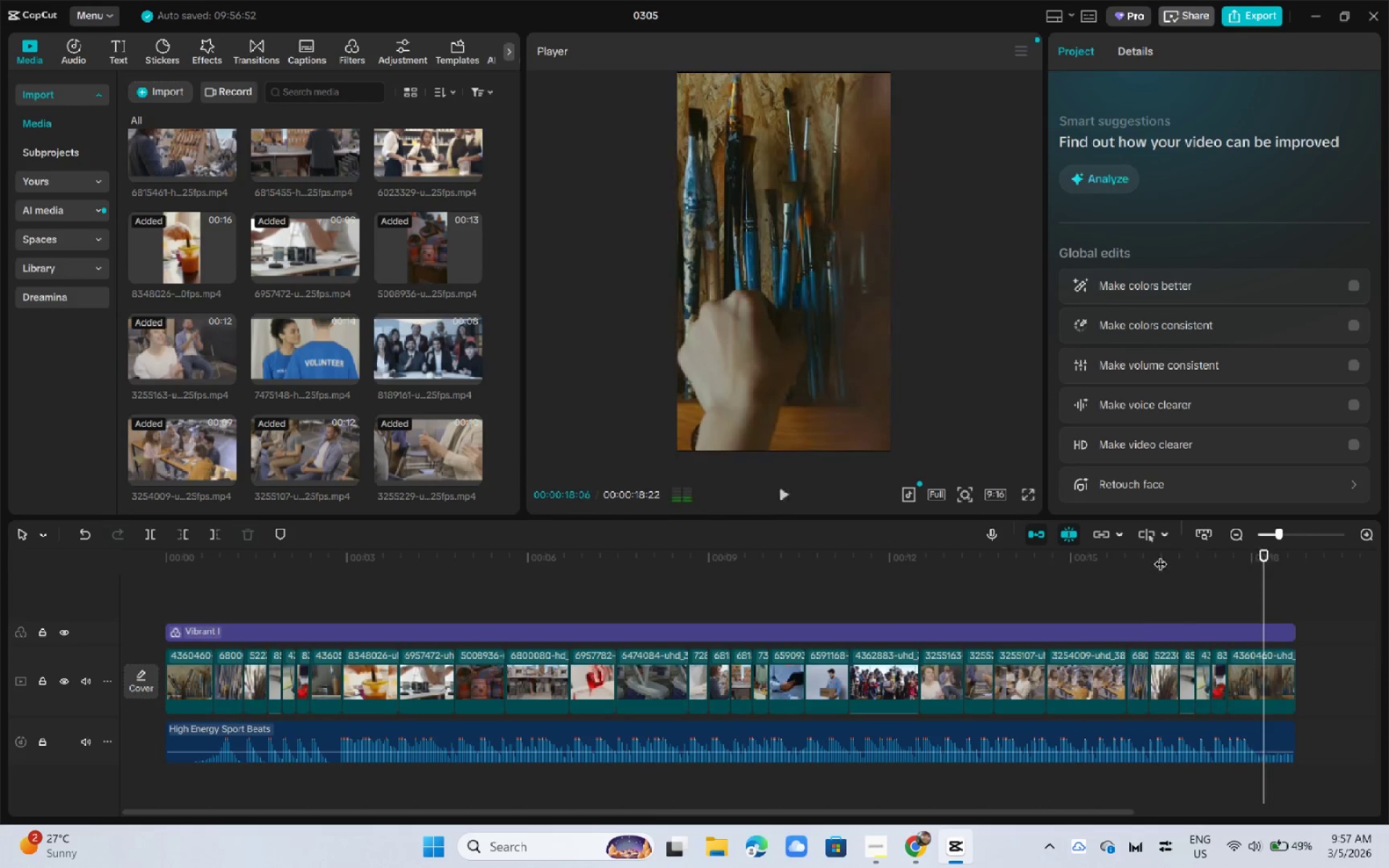 
left_click_drag(start_coordinate=[1164, 553], to_coordinate=[1142, 561])
 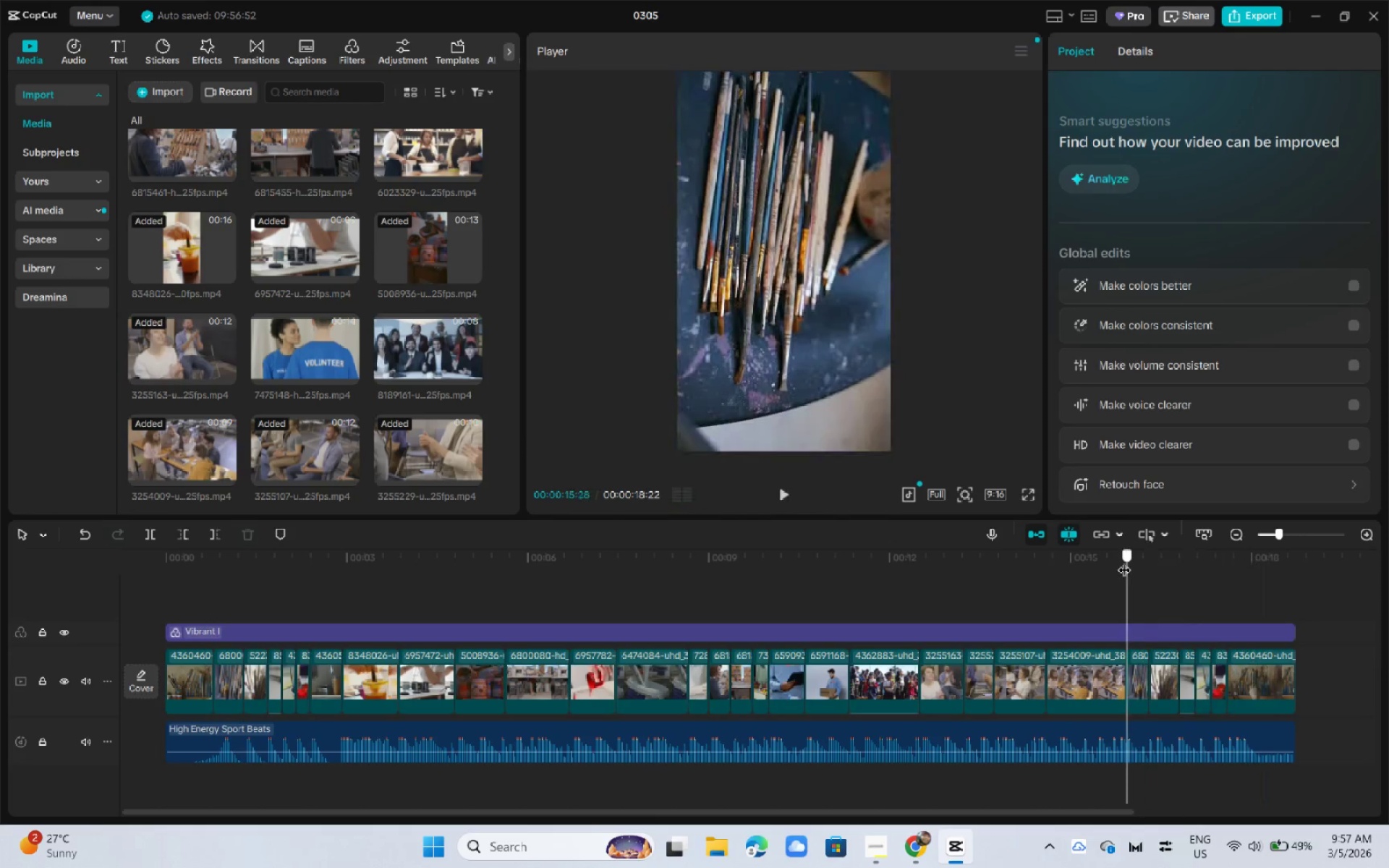 
left_click_drag(start_coordinate=[1132, 558], to_coordinate=[1124, 561])
 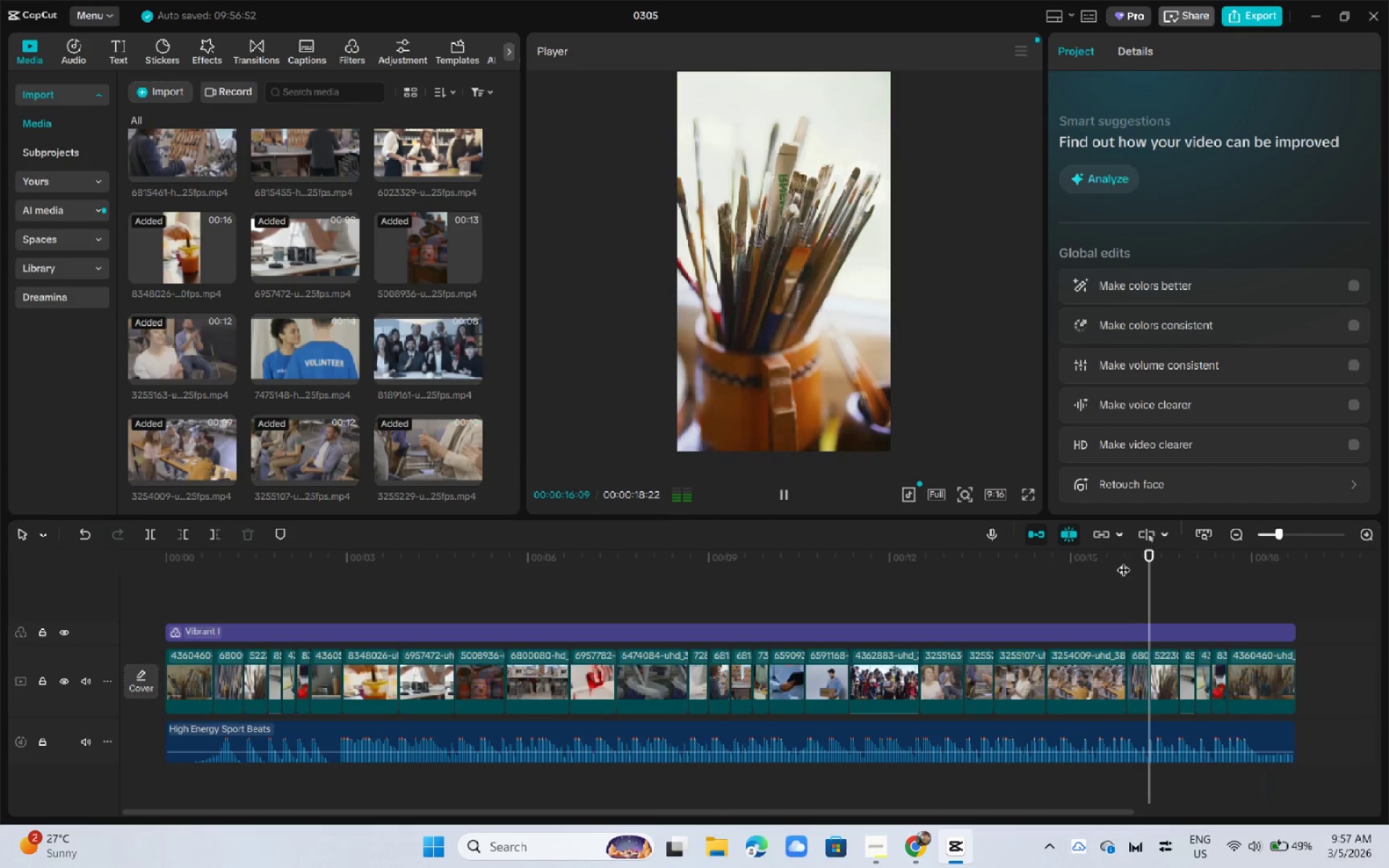 
key(F5)
 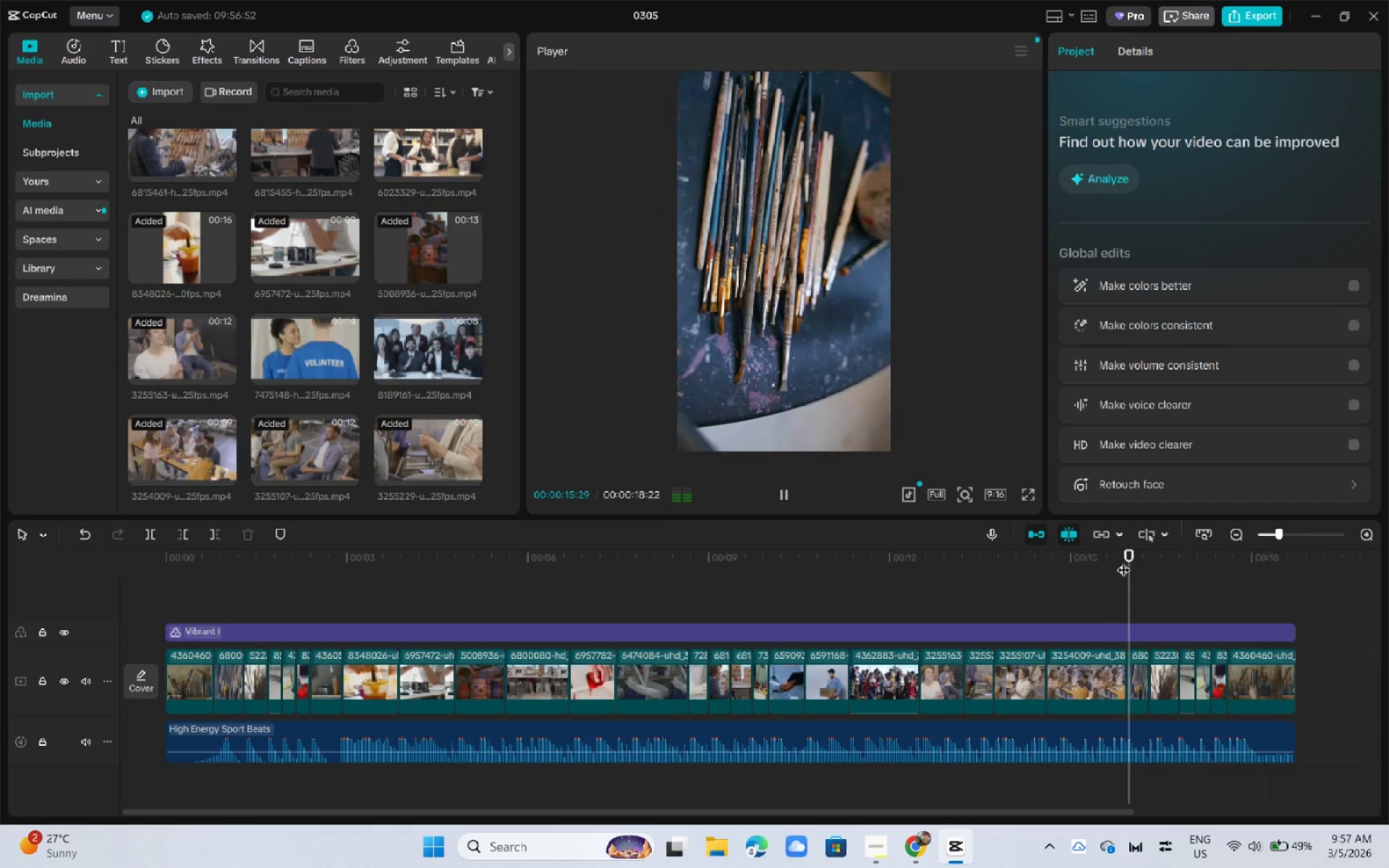 
key(Space)
 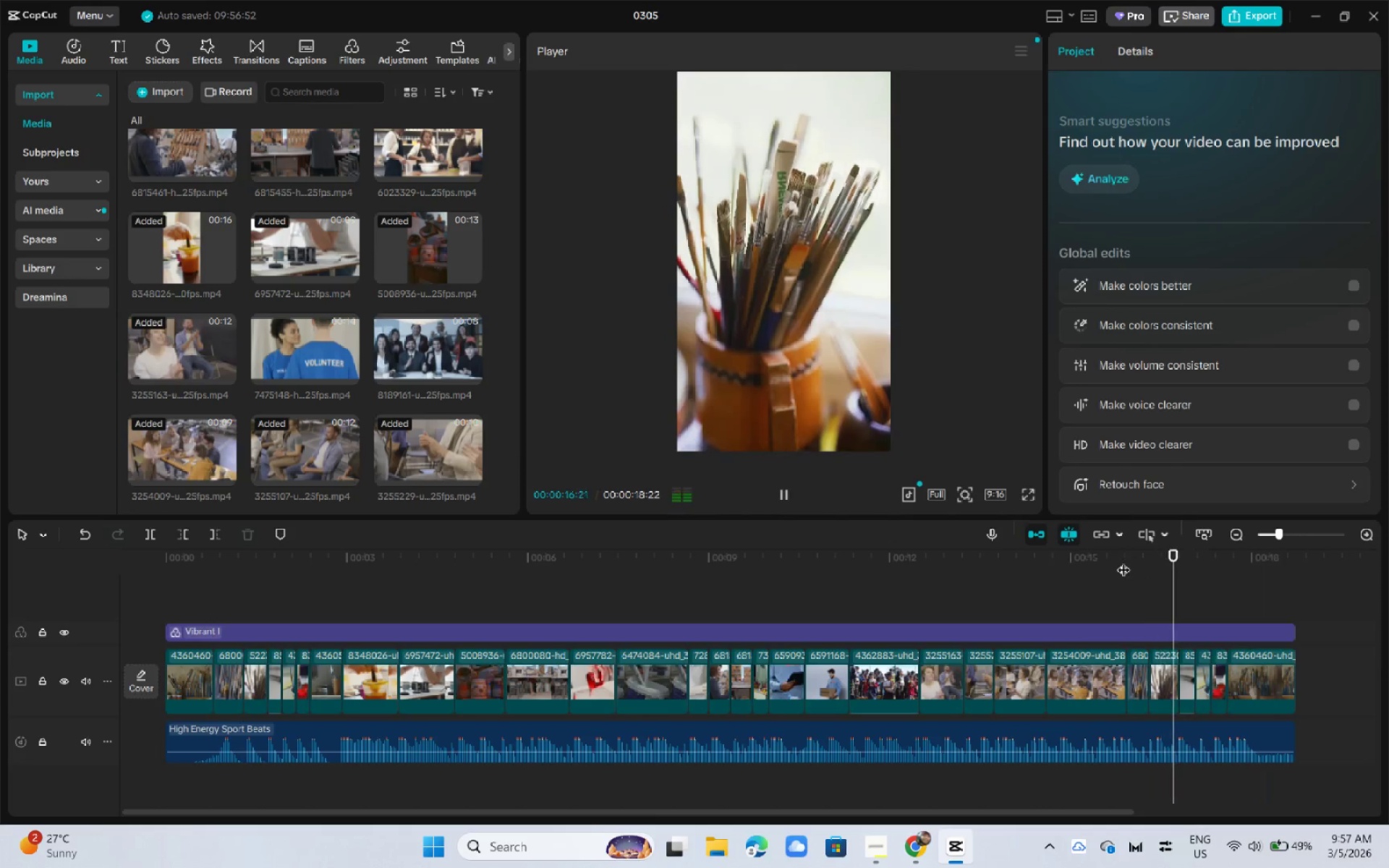 
key(Space)
 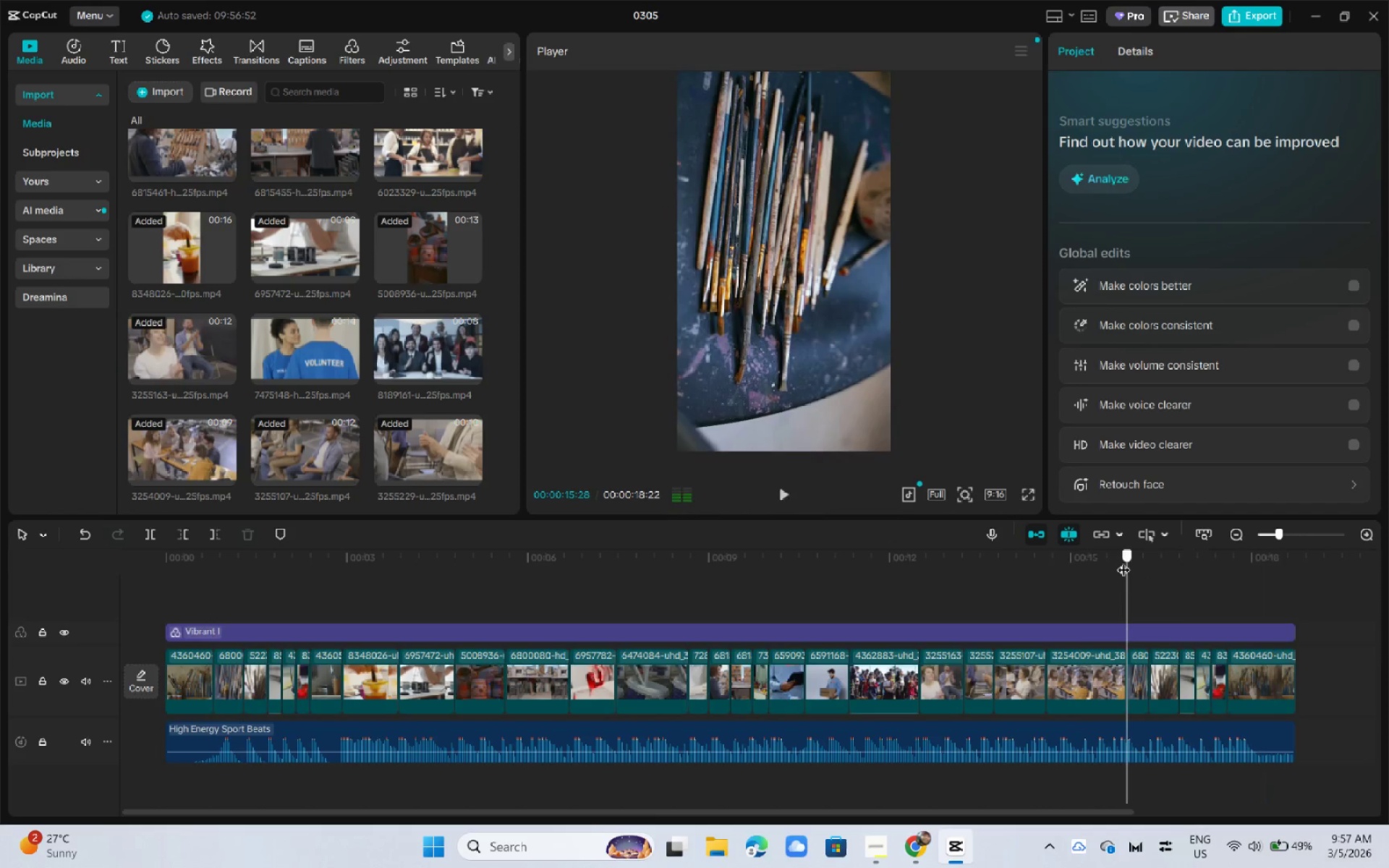 
left_click([1123, 561])
 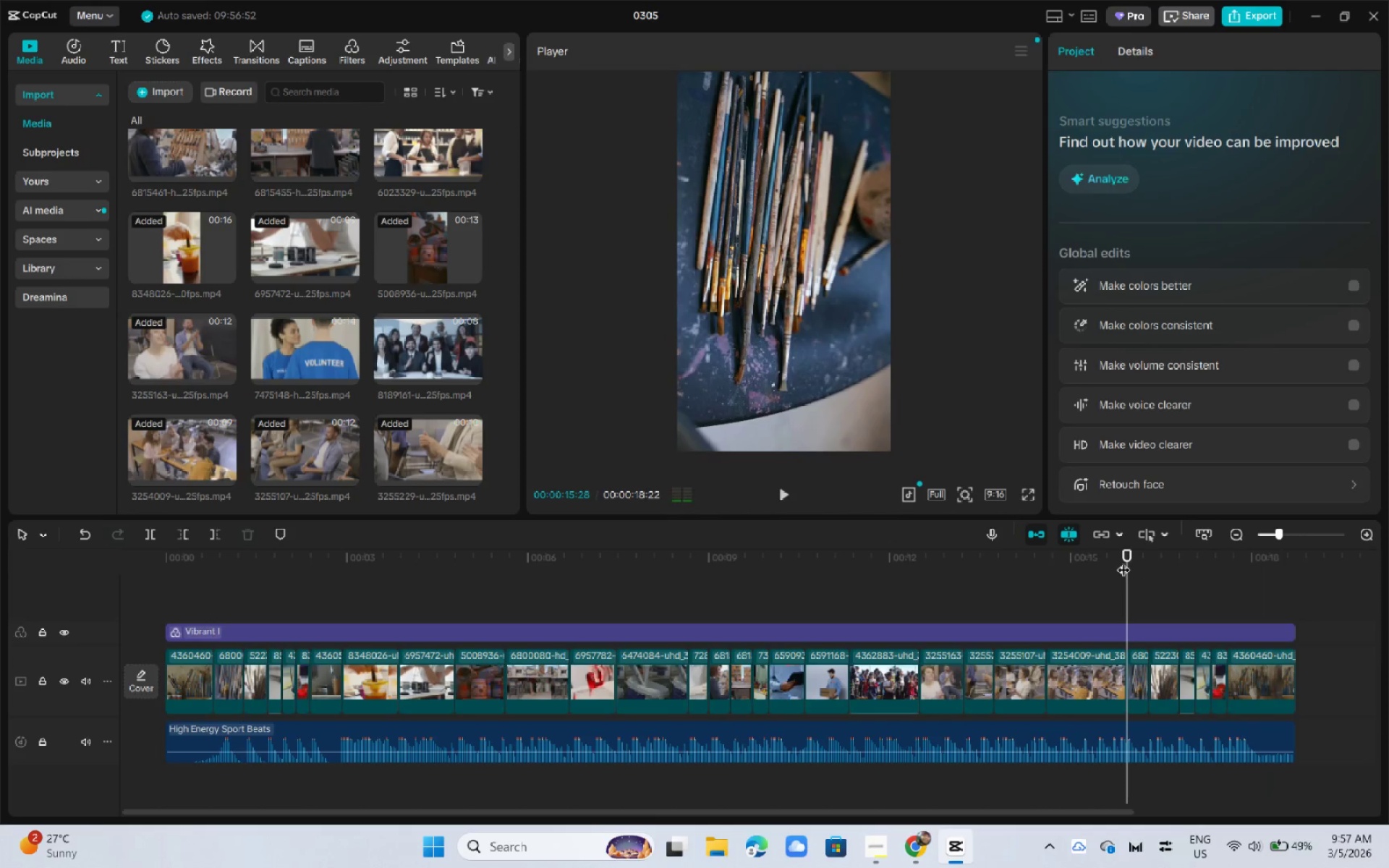 
key(Space)
 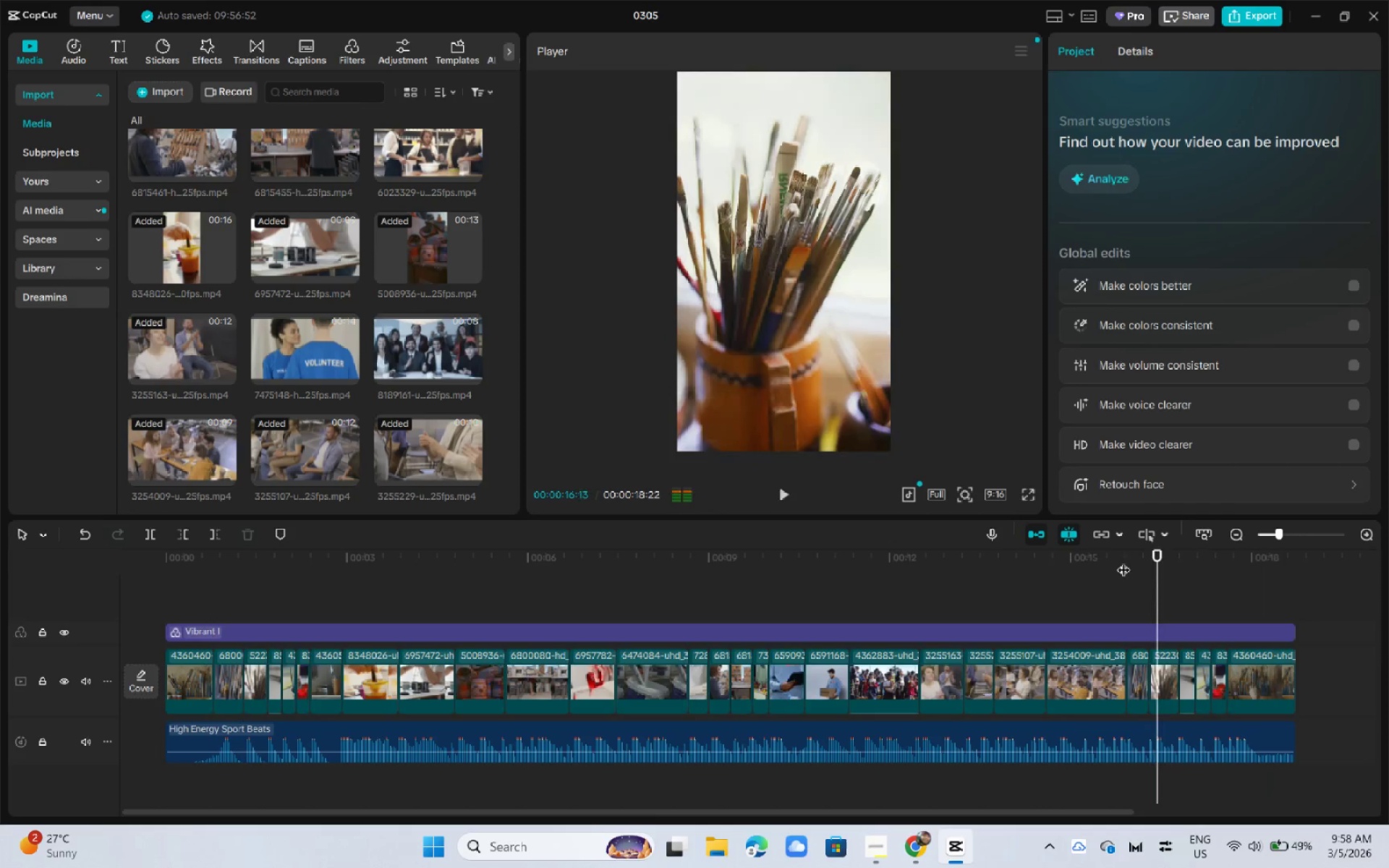 
key(Space)
 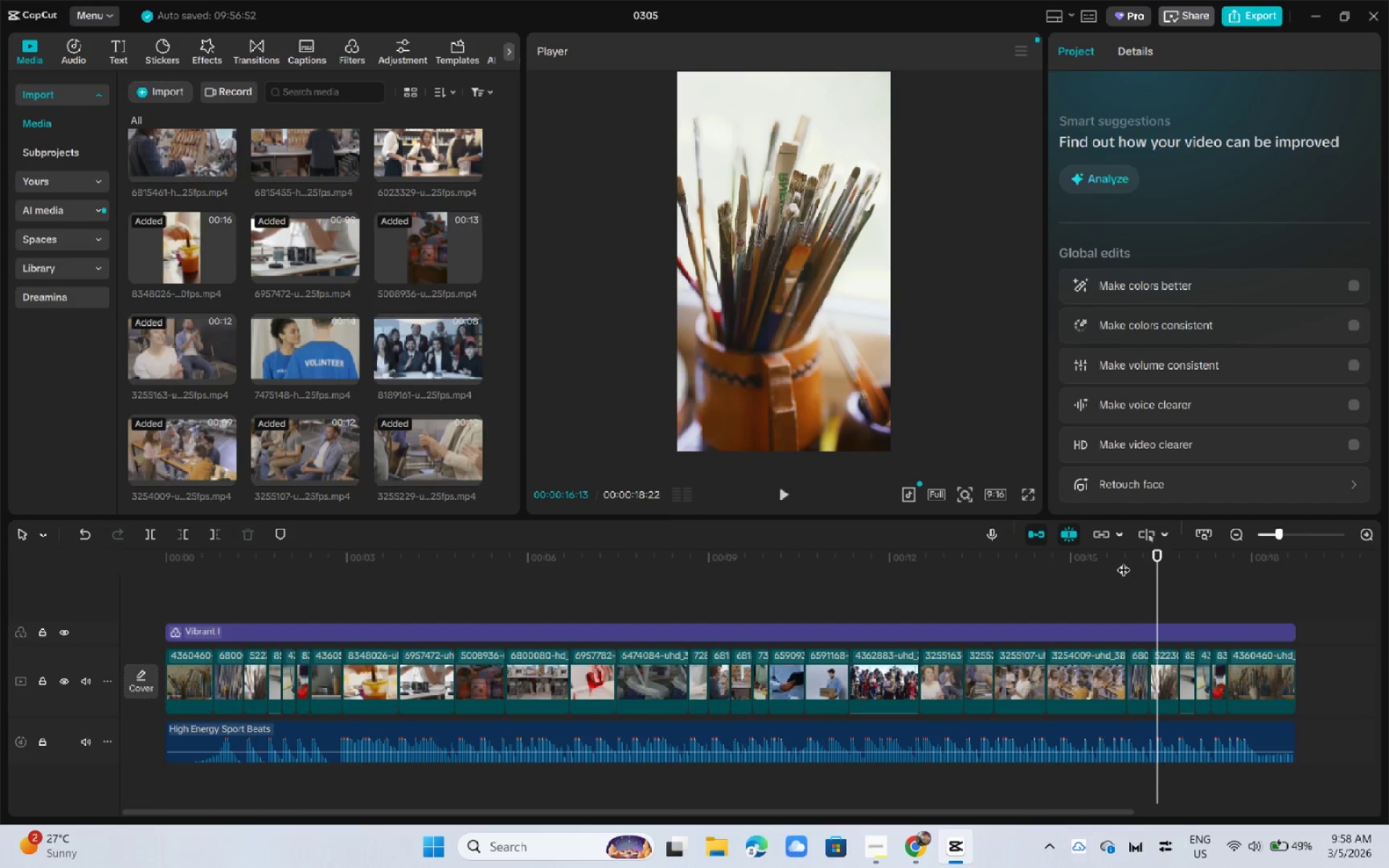 
wait(8.92)
 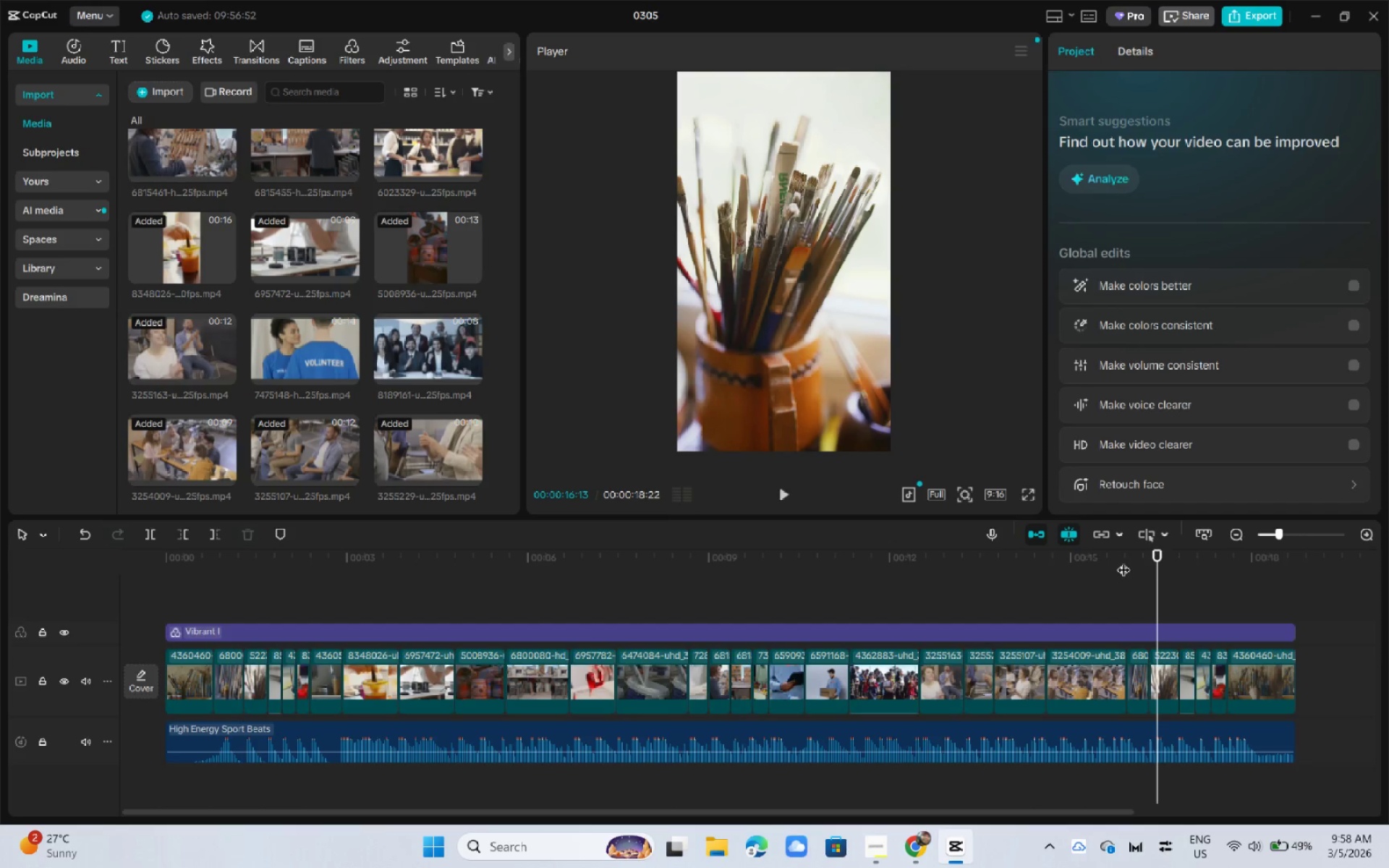 
left_click_drag(start_coordinate=[1089, 562], to_coordinate=[1081, 561])
 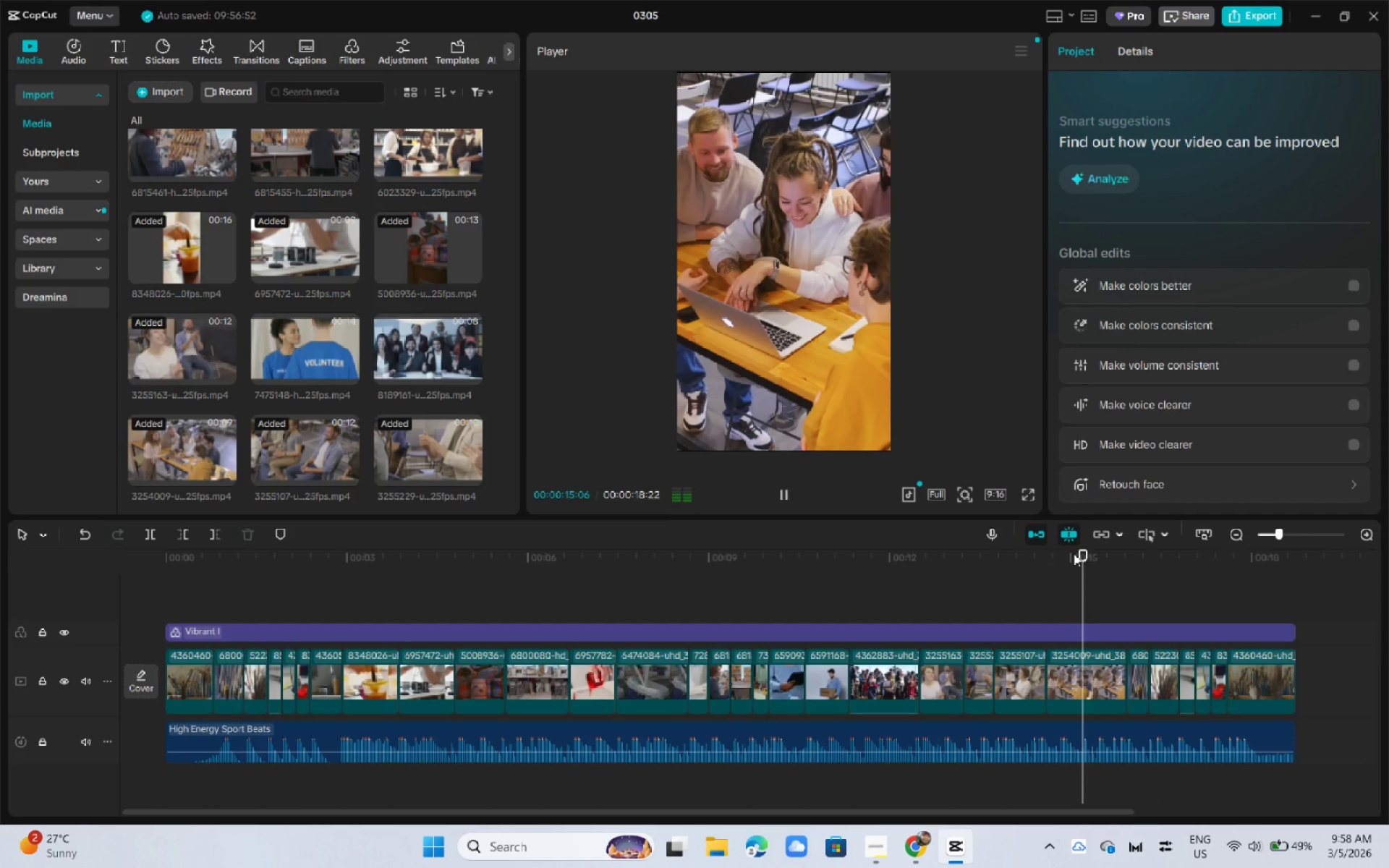 
key(Space)
 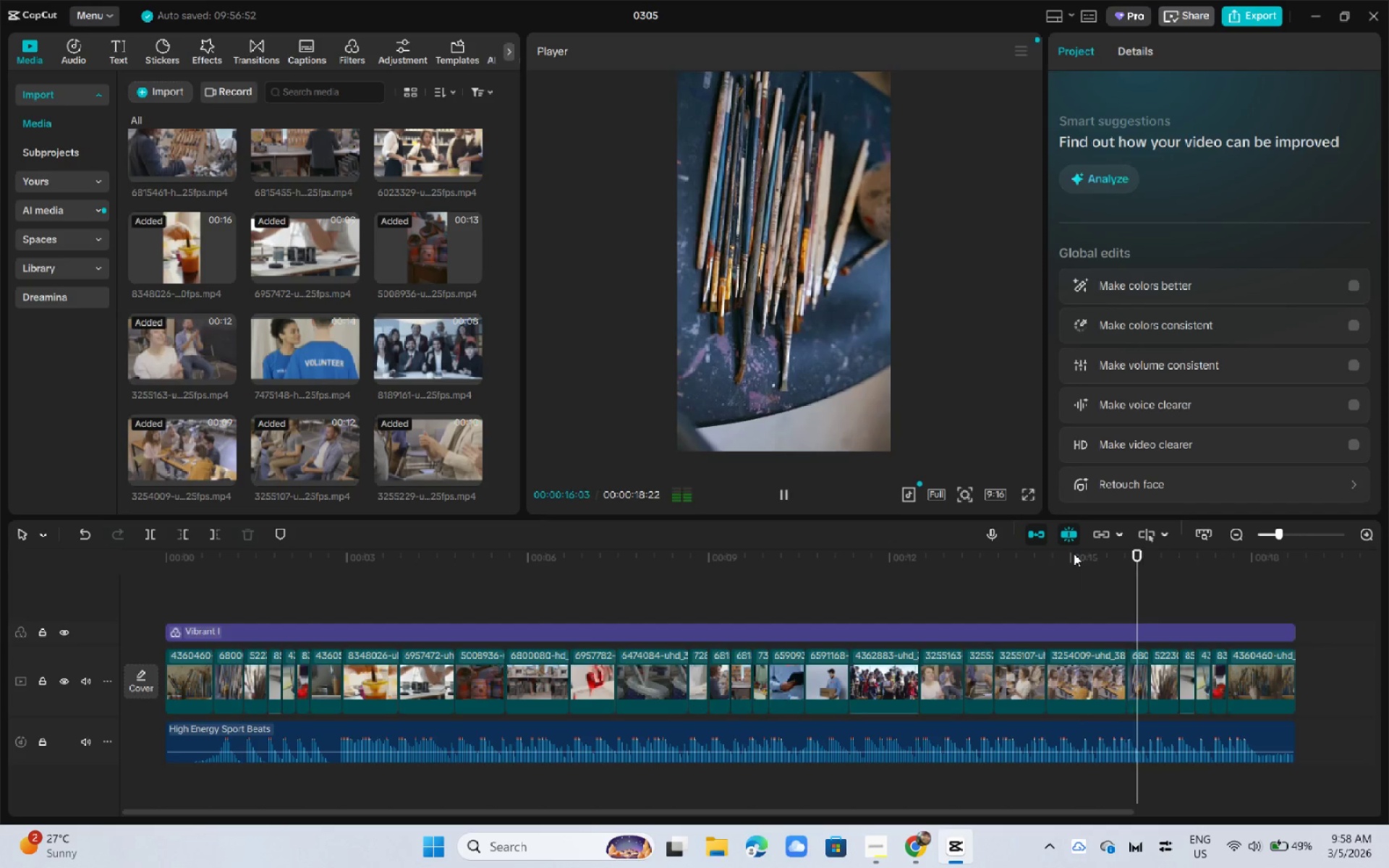 
key(Space)
 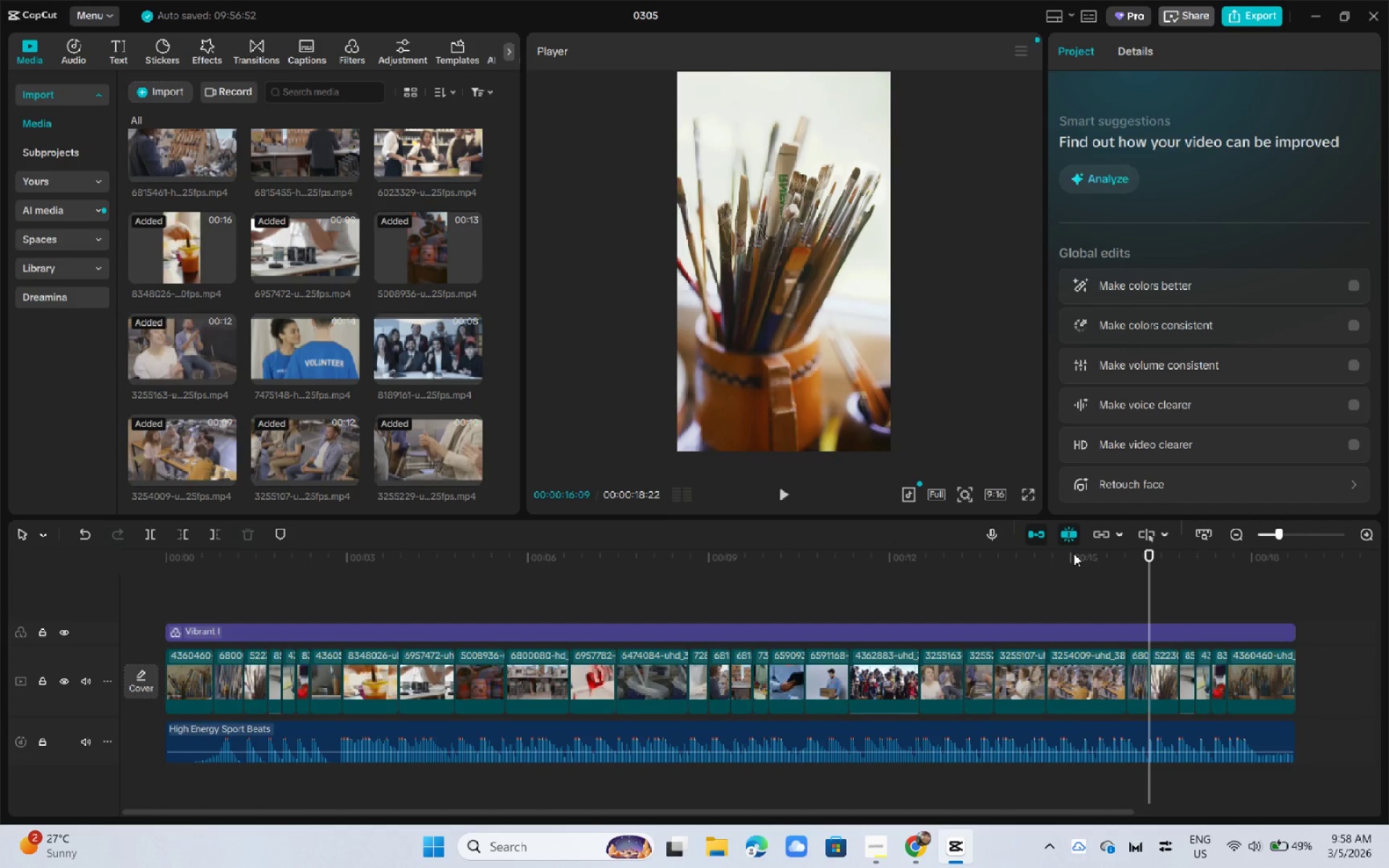 
key(Space)
 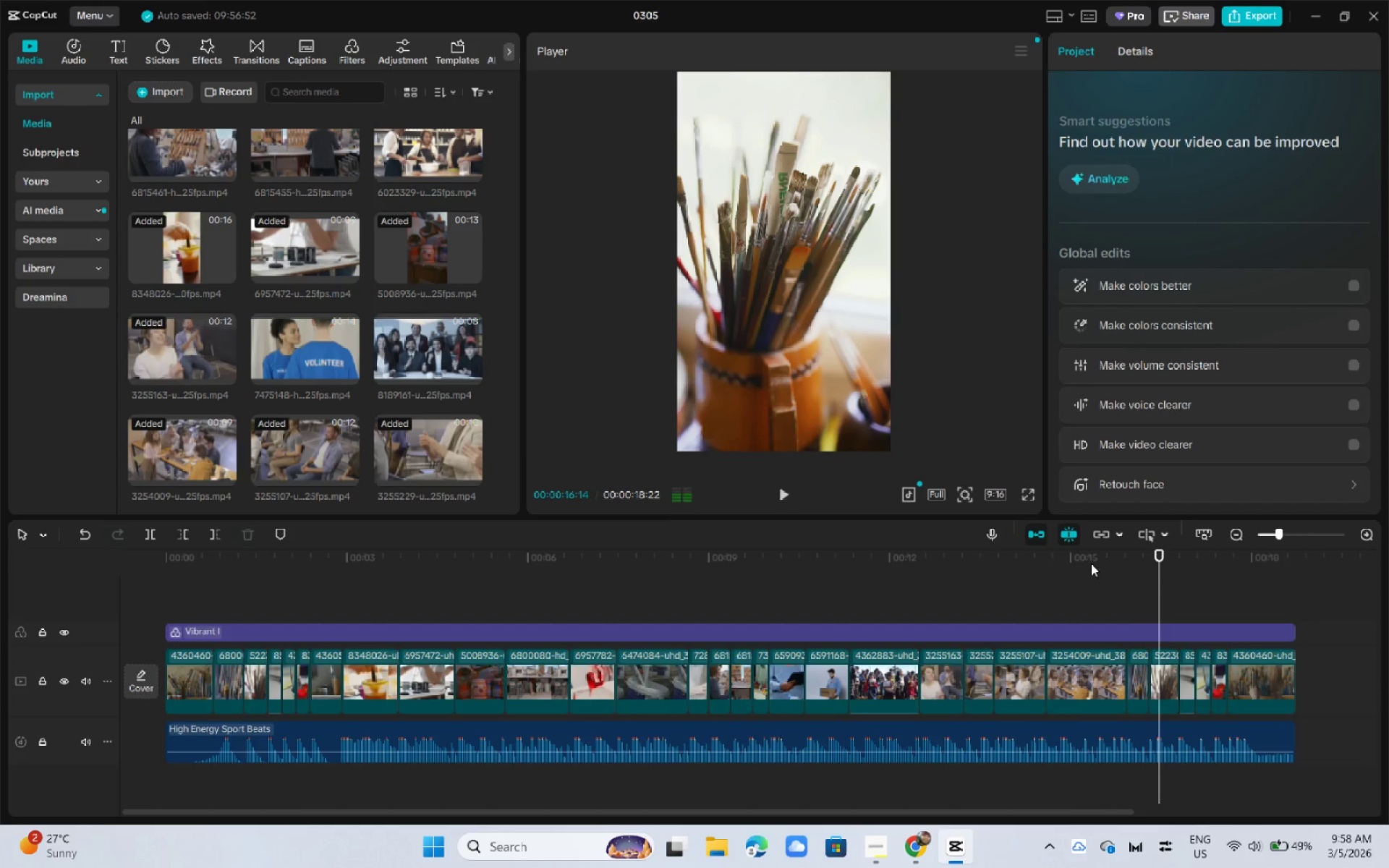 
key(Space)
 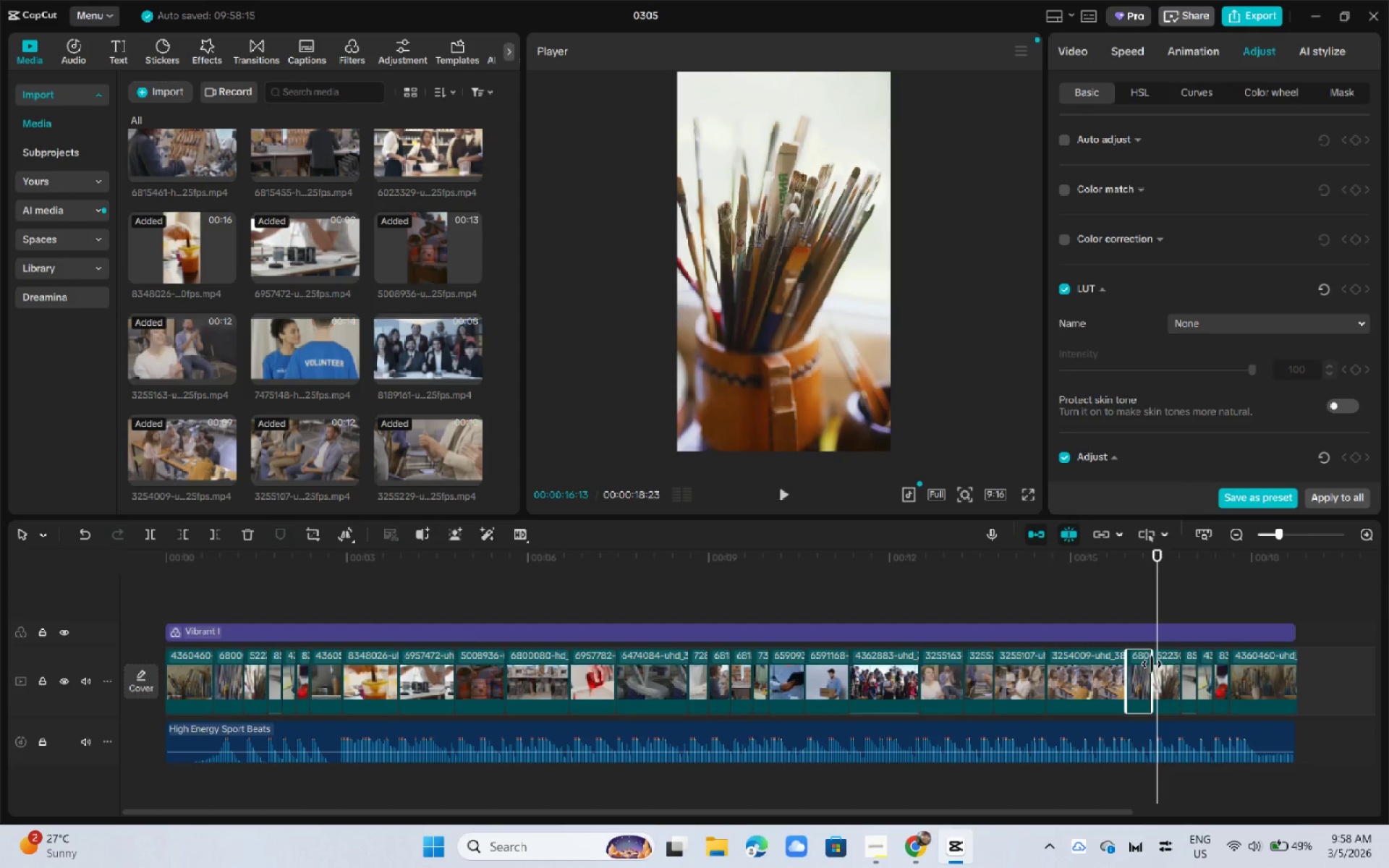 
wait(7.22)
 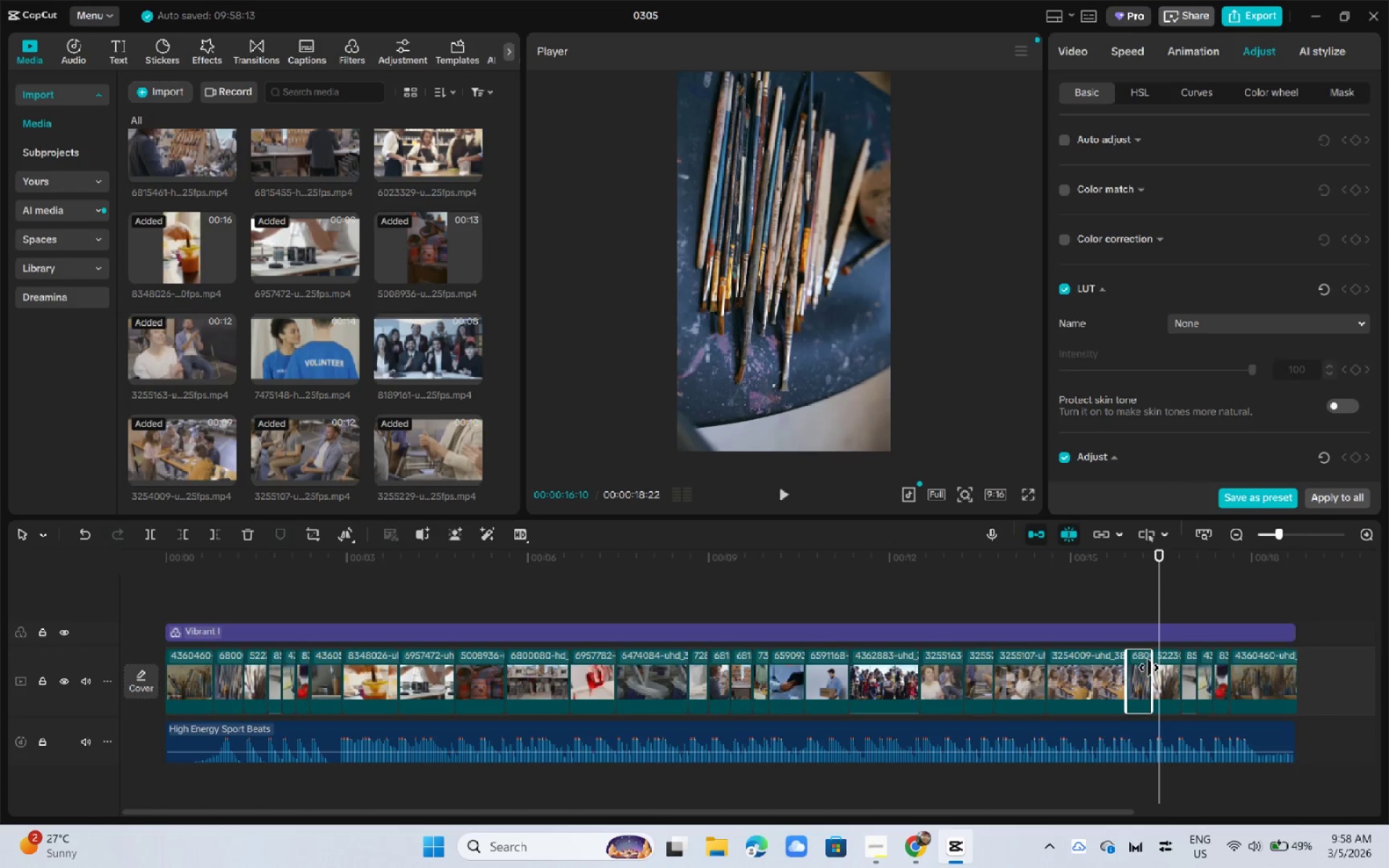 
left_click_drag(start_coordinate=[1158, 560], to_coordinate=[1158, 566])
 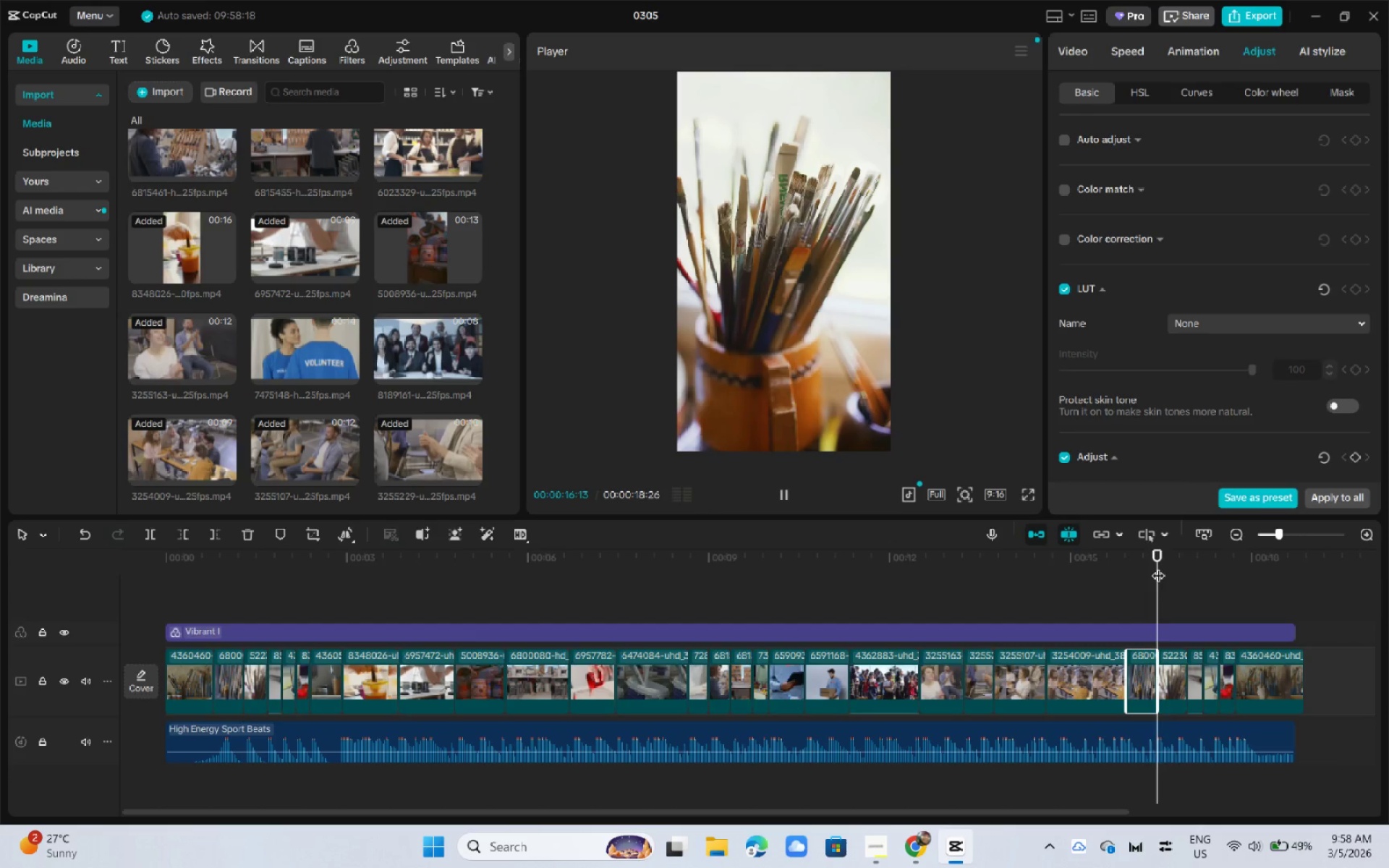 
key(Space)
 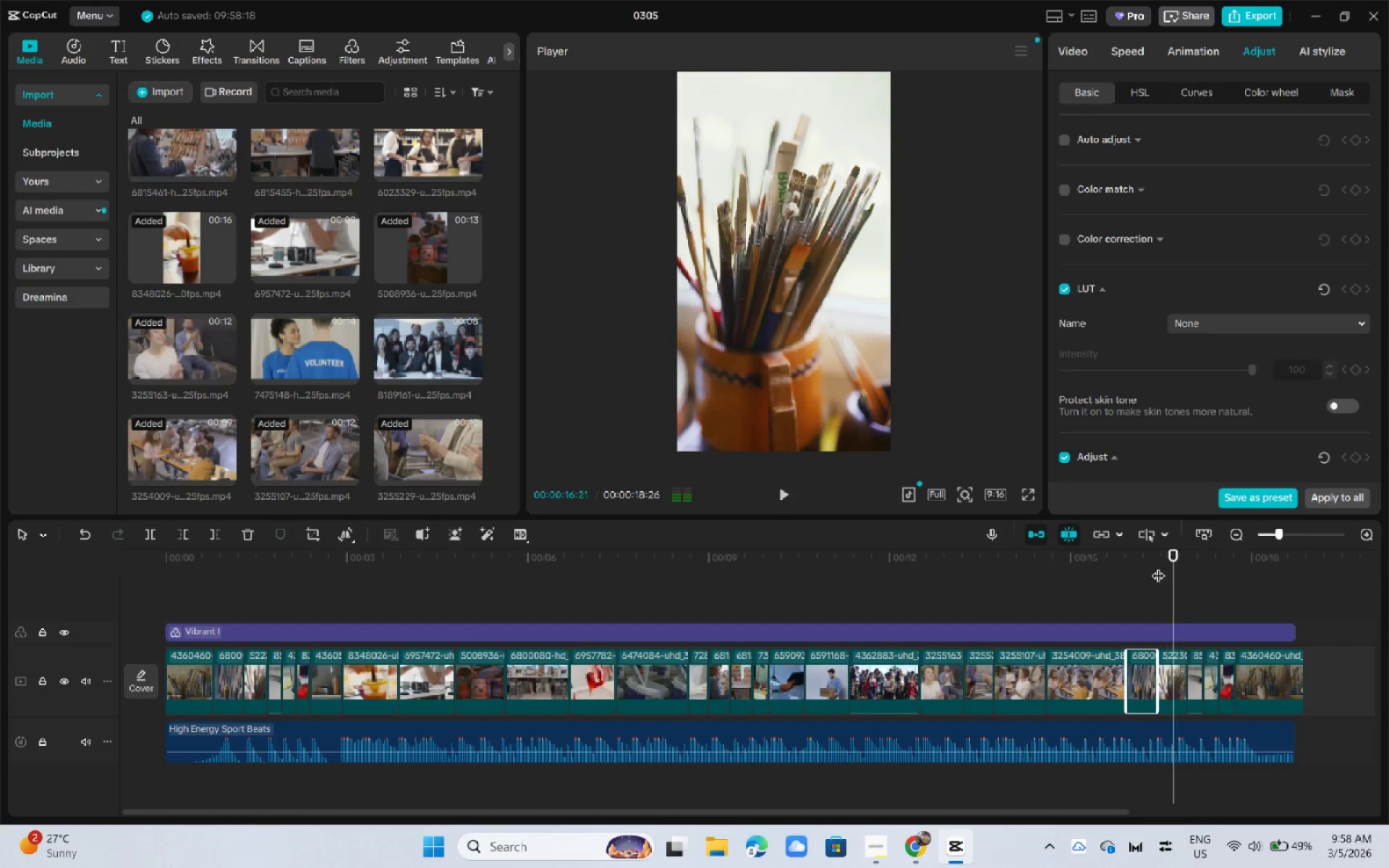 
key(Space)
 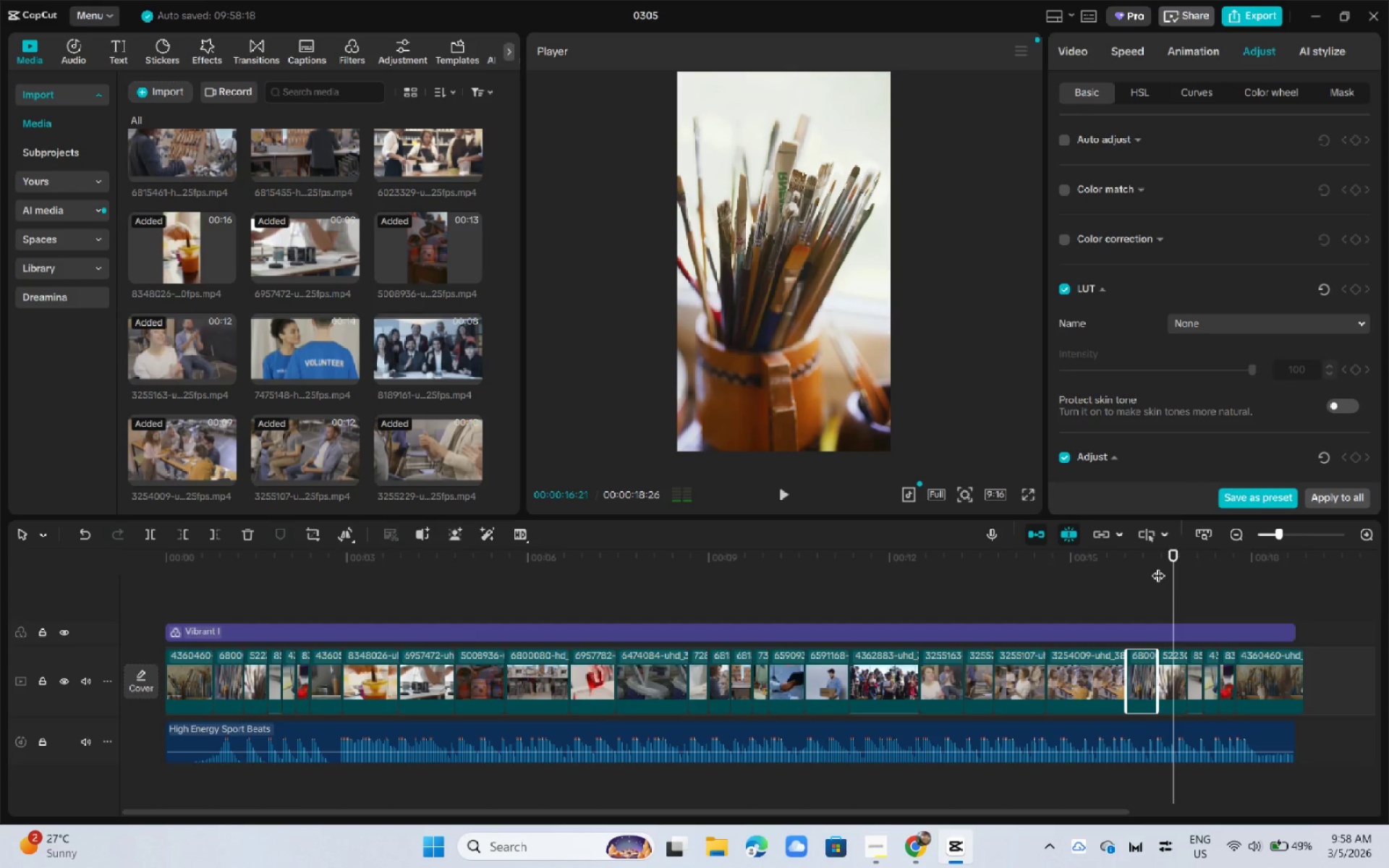 
key(Space)
 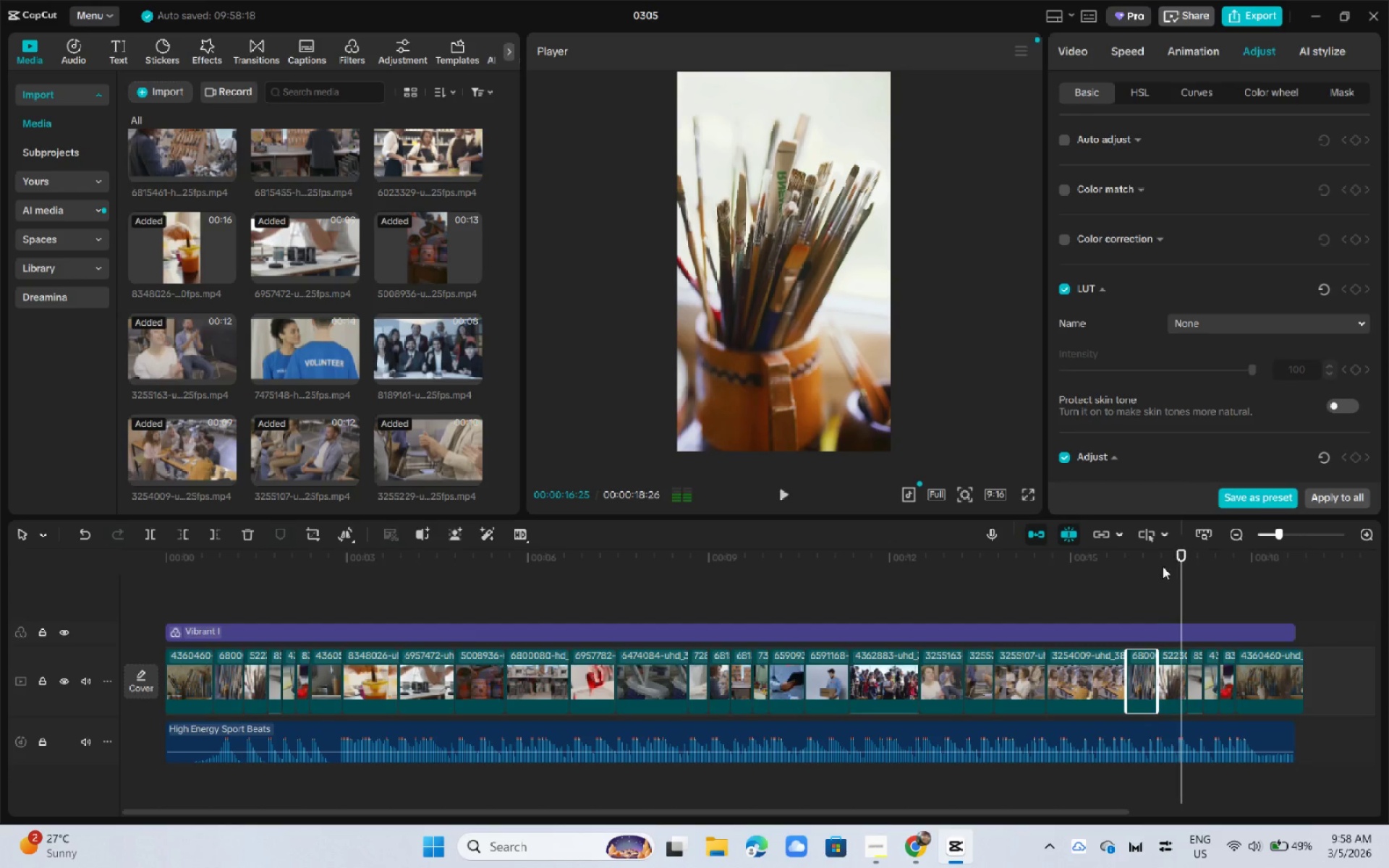 
key(Space)
 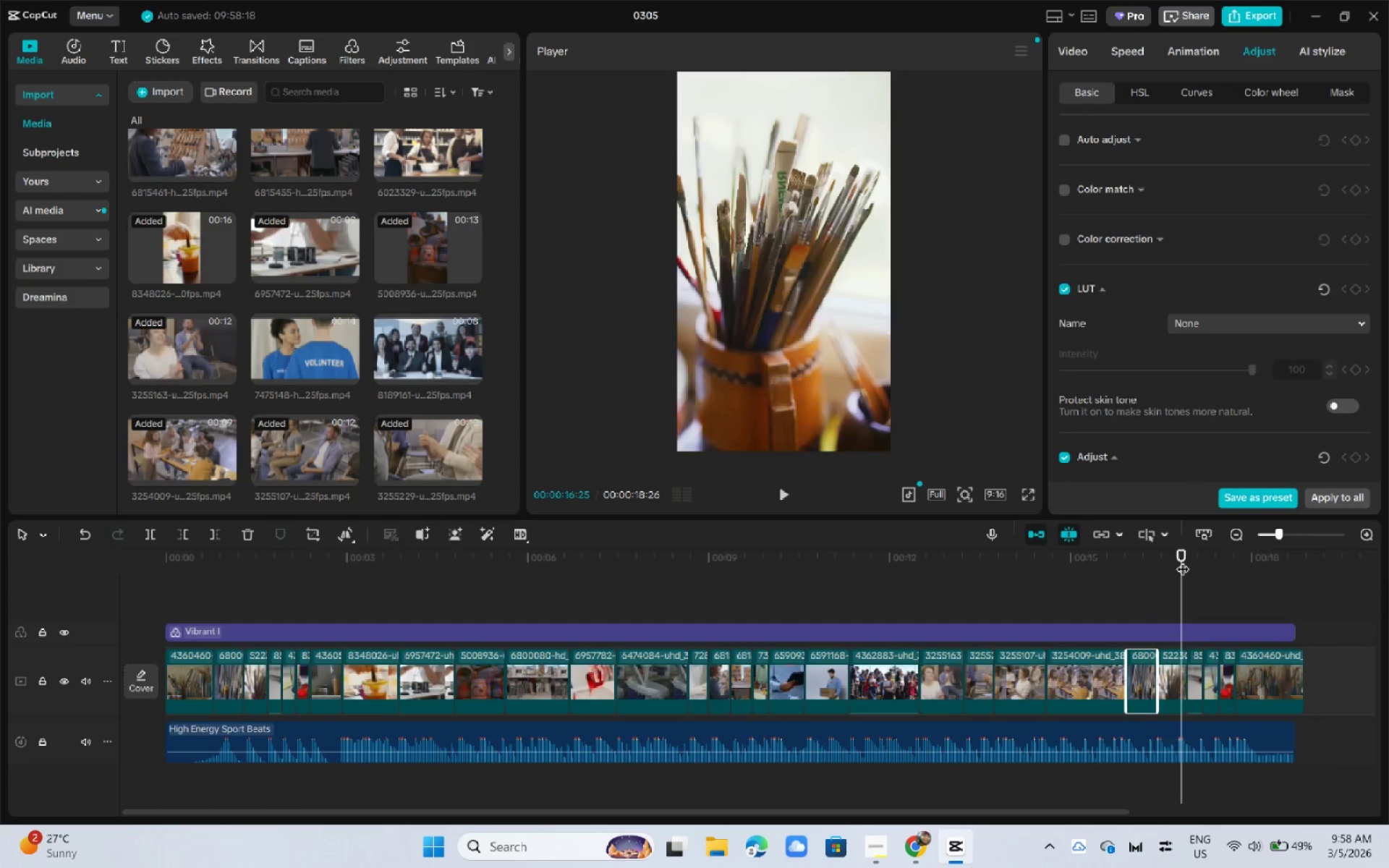 
left_click_drag(start_coordinate=[1184, 560], to_coordinate=[1177, 561])
 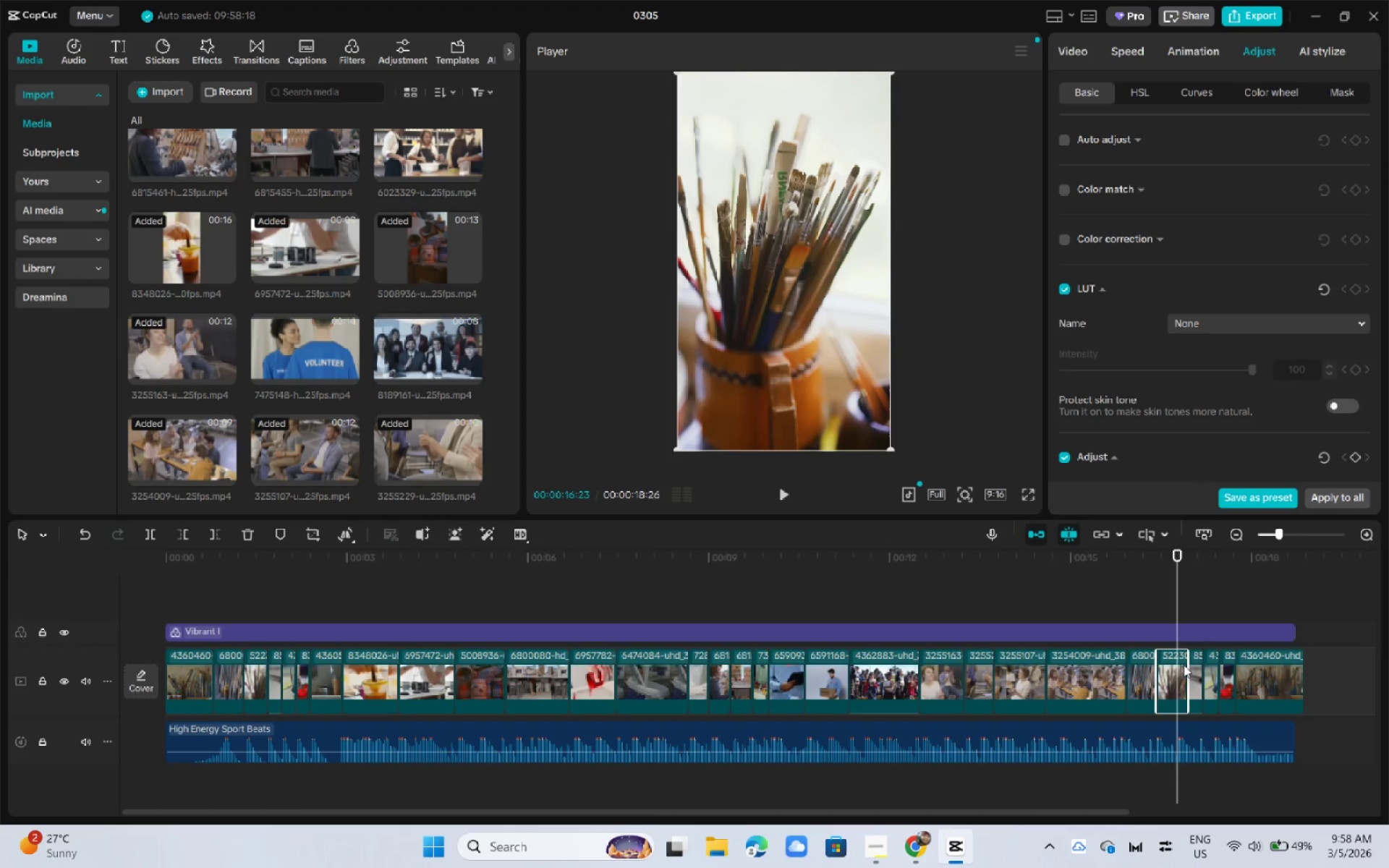 
double_click([1184, 665])
 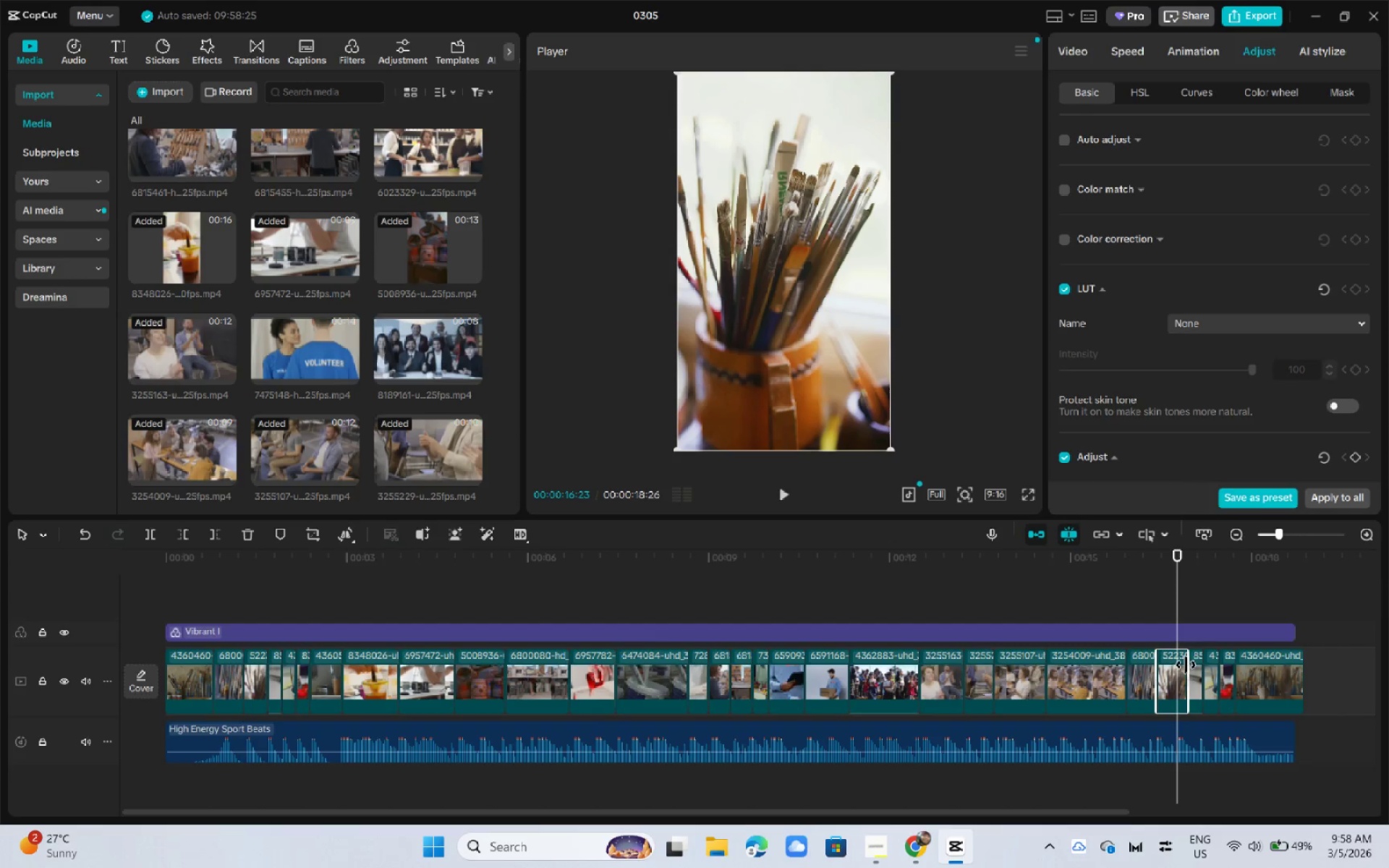 
left_click_drag(start_coordinate=[1186, 665], to_coordinate=[1178, 665])
 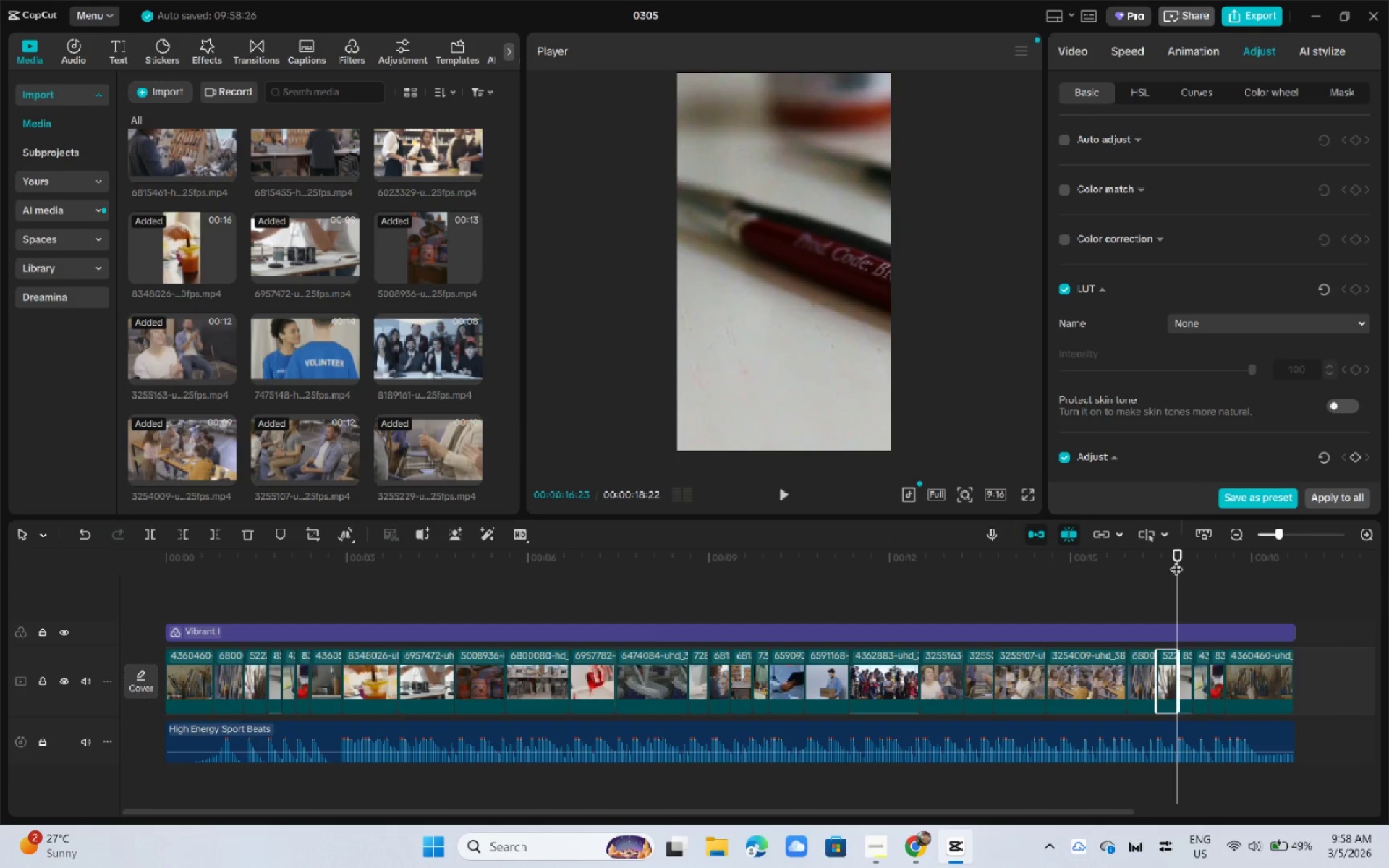 
left_click_drag(start_coordinate=[1177, 559], to_coordinate=[1184, 560])
 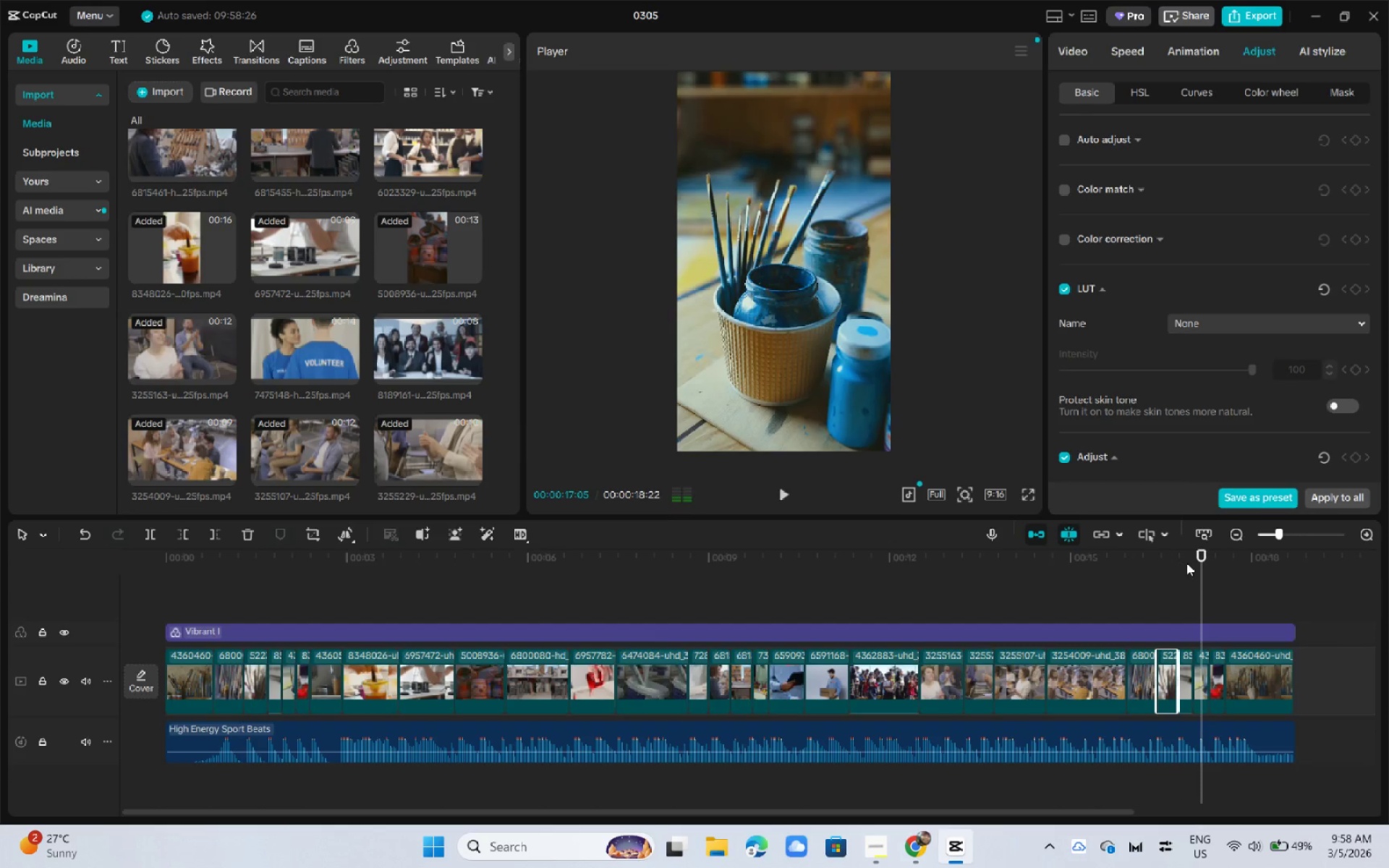 
key(Space)
 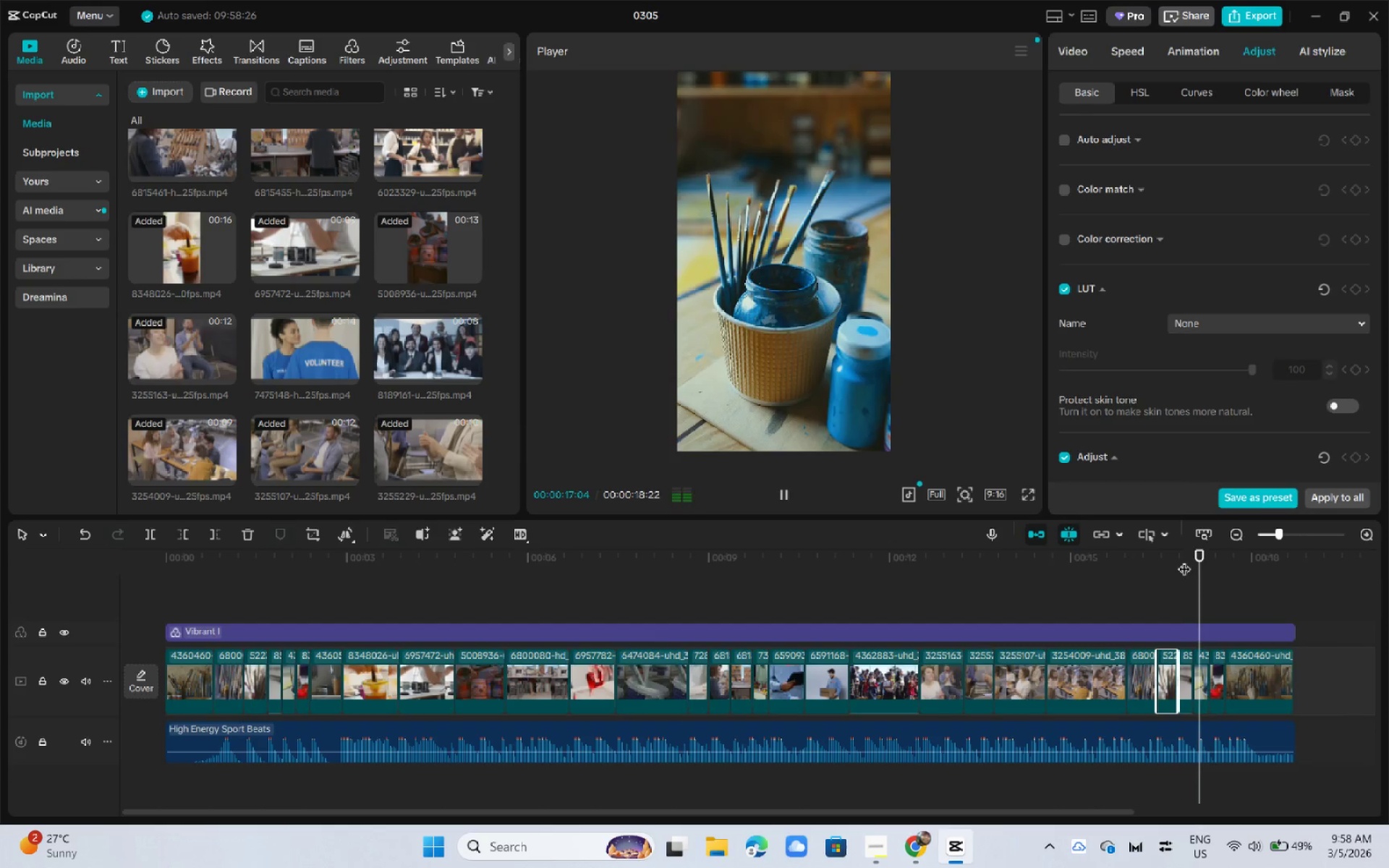 
key(Space)
 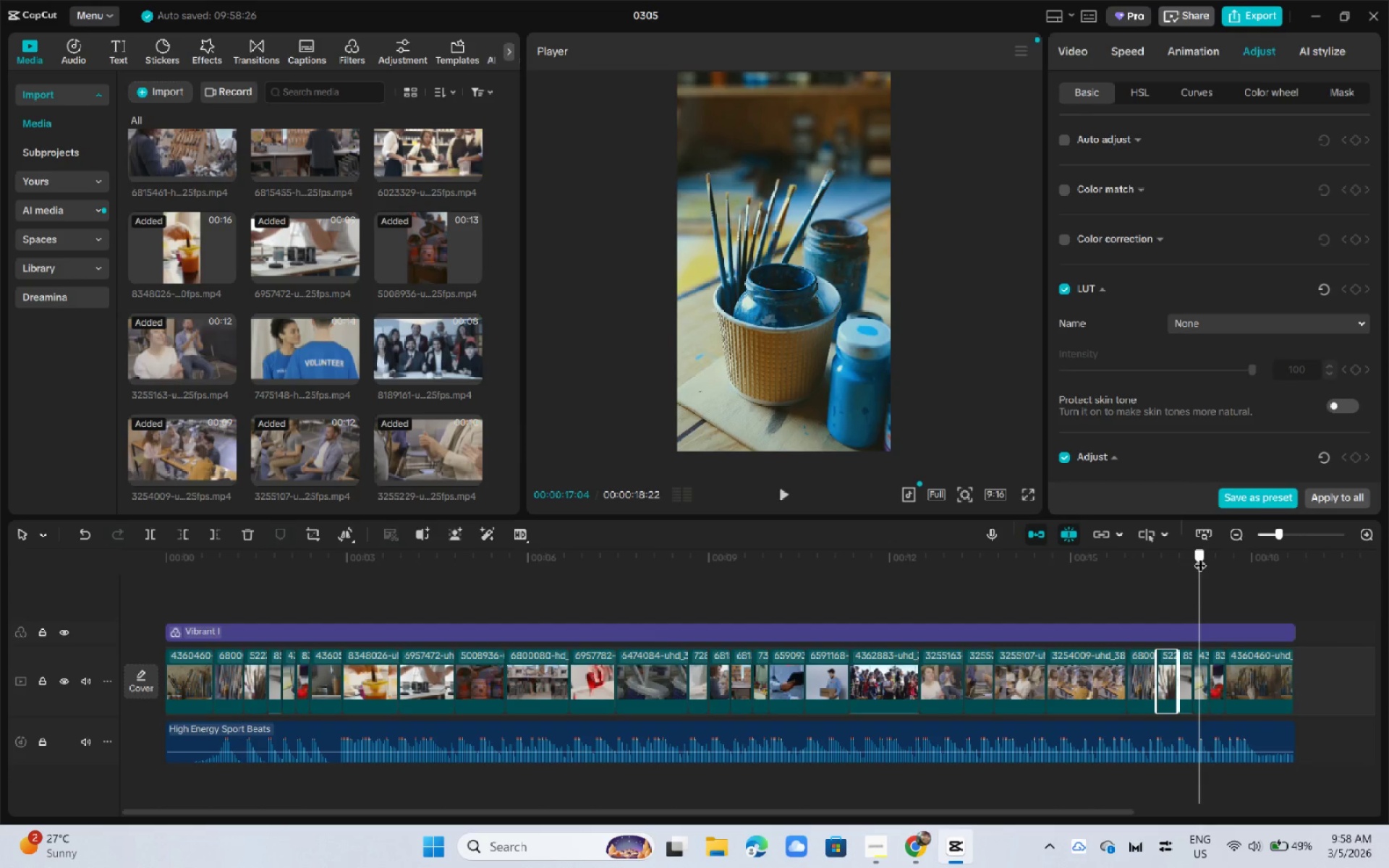 
left_click([1185, 658])
 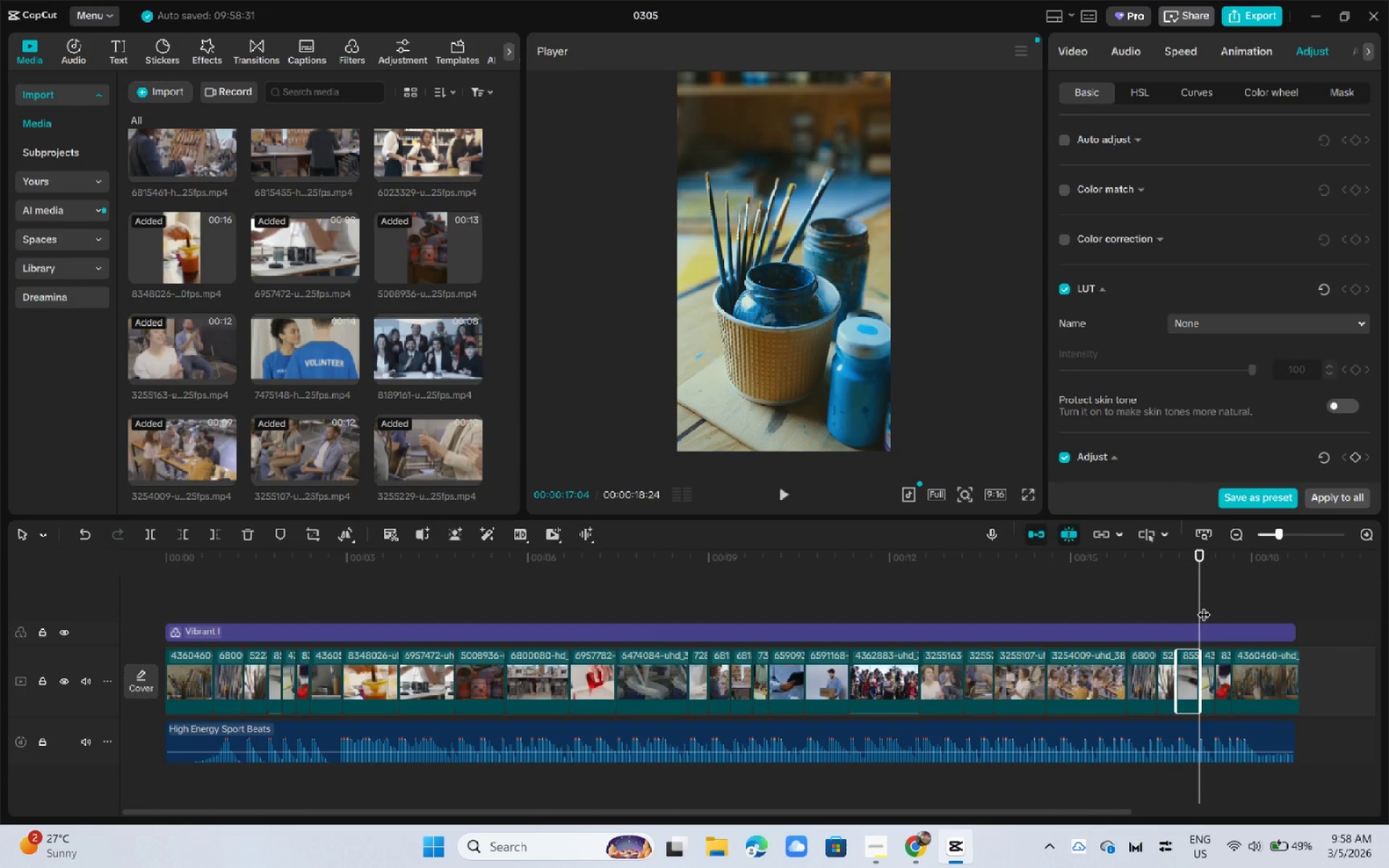 
left_click_drag(start_coordinate=[1201, 559], to_coordinate=[1210, 564])
 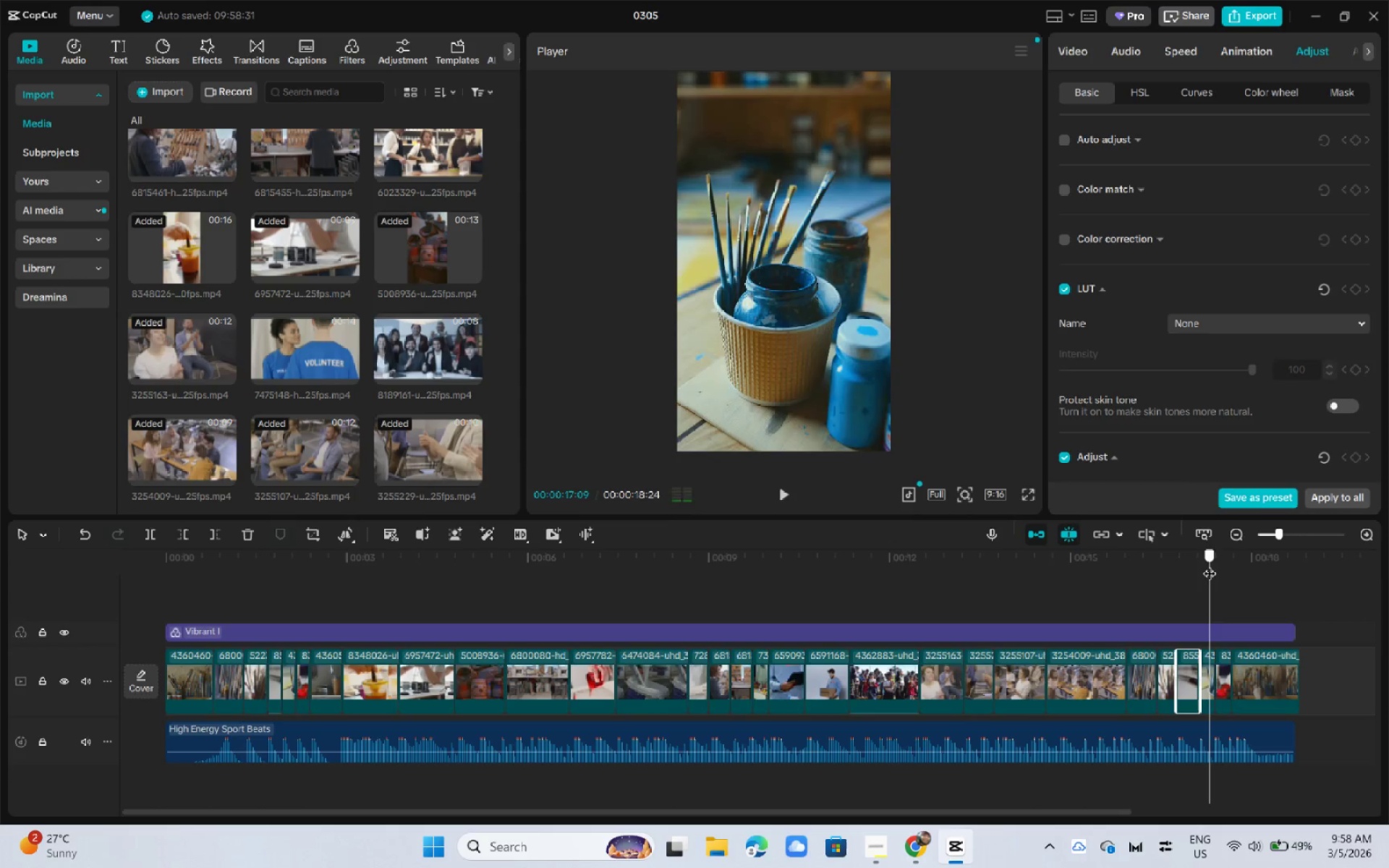 
key(Space)
 